 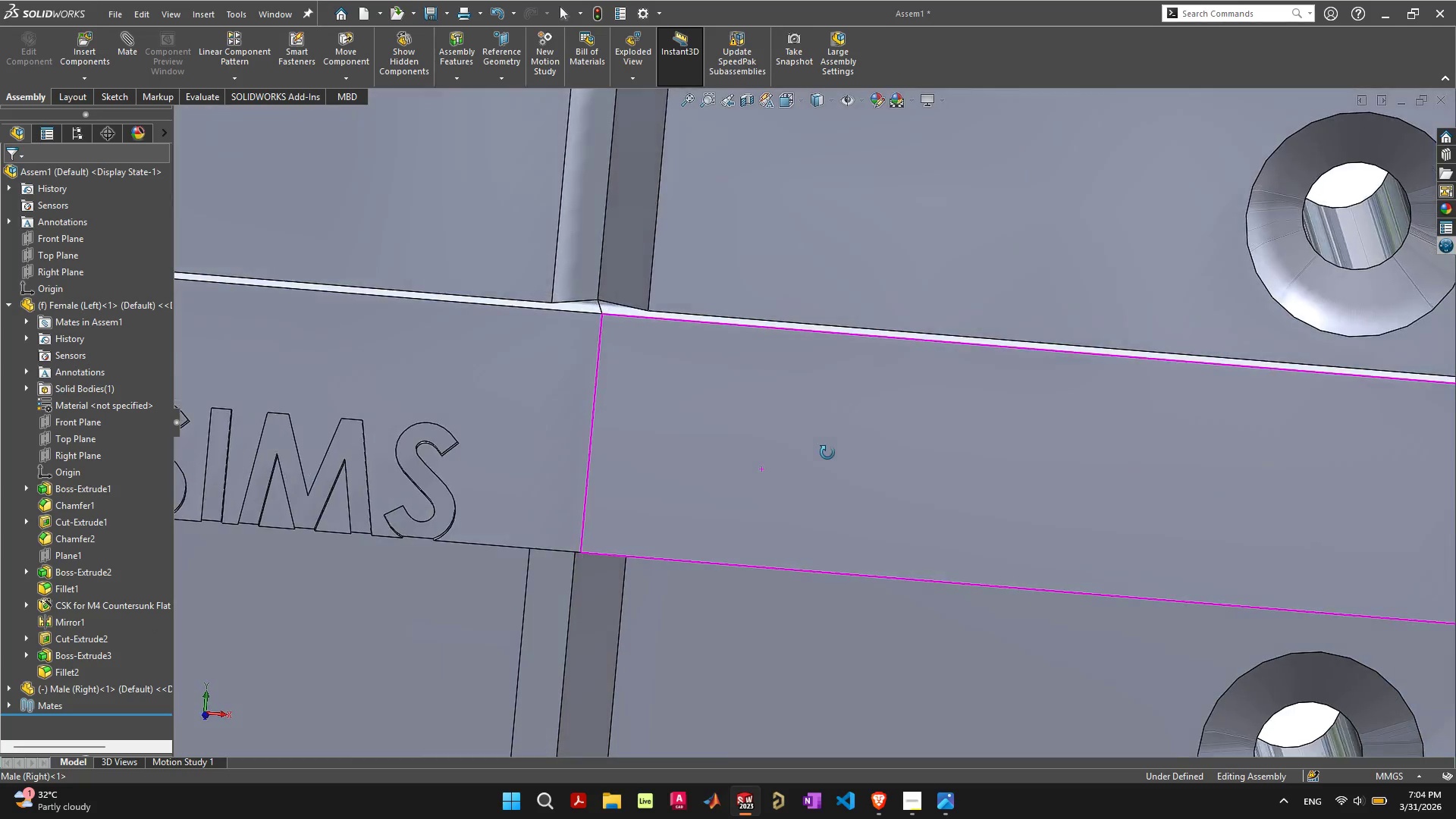 
left_click([645, 485])
 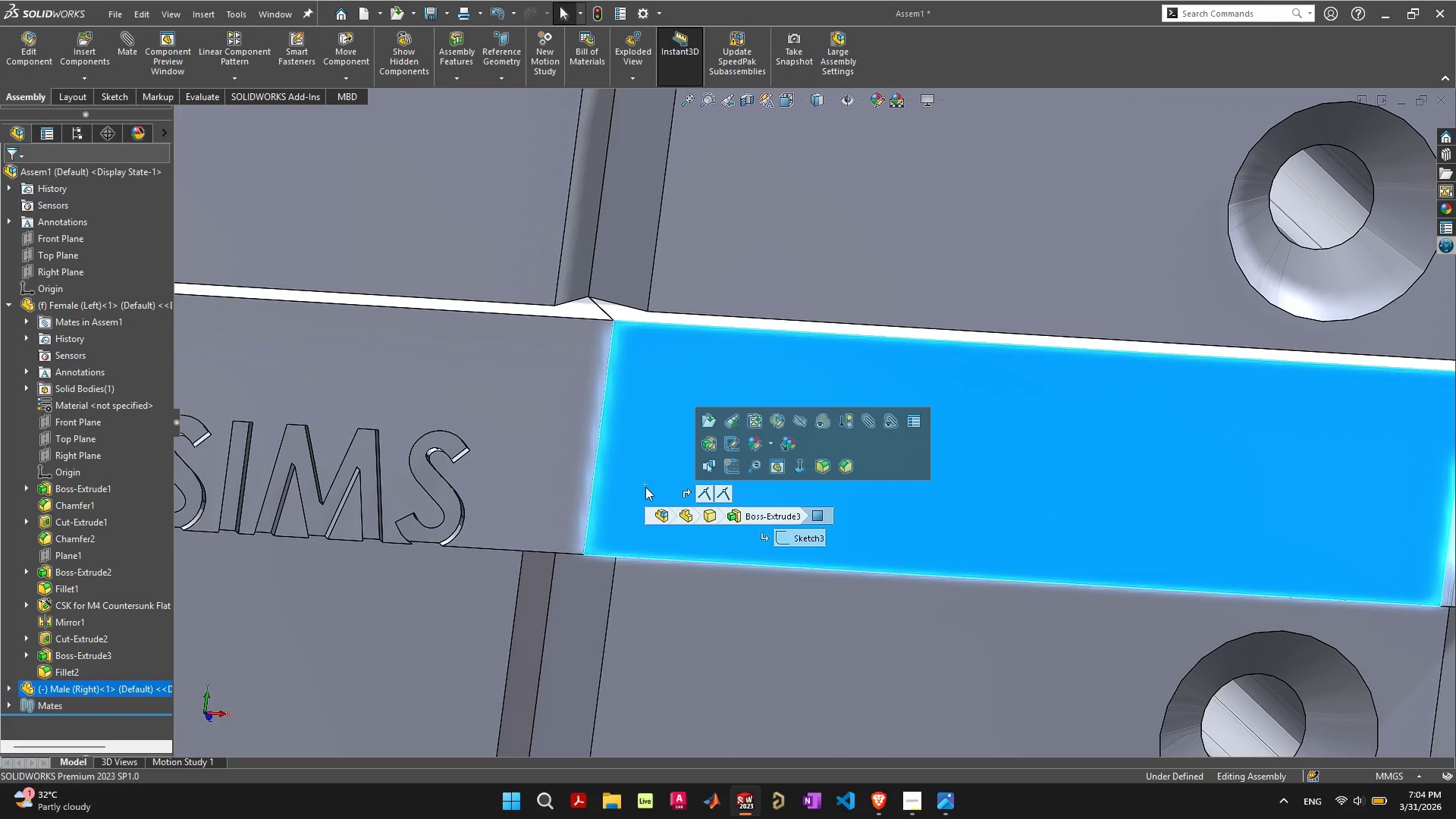 
scroll: coordinate [645, 487], scroll_direction: down, amount: 4.0
 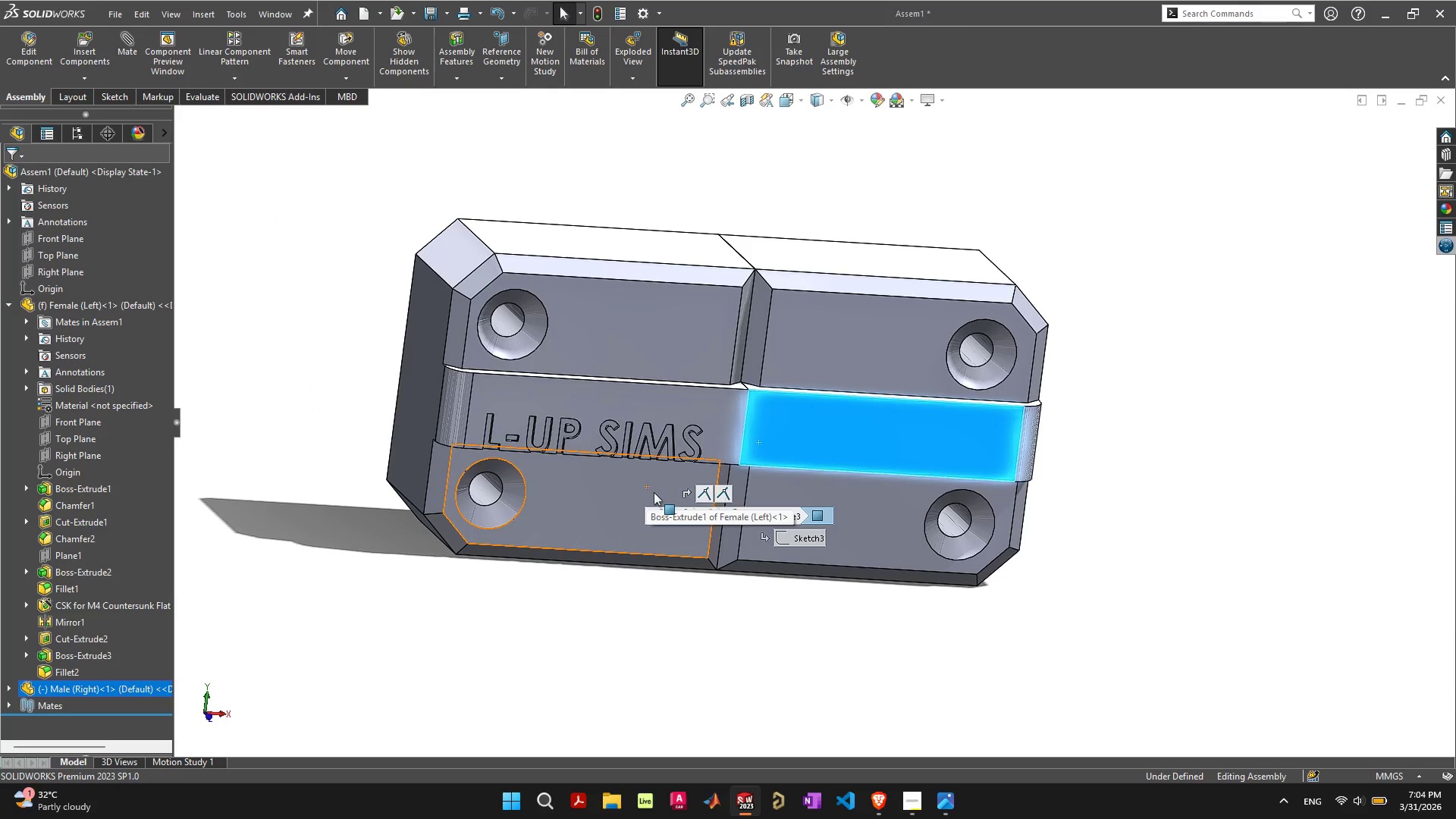 
left_click([729, 617])
 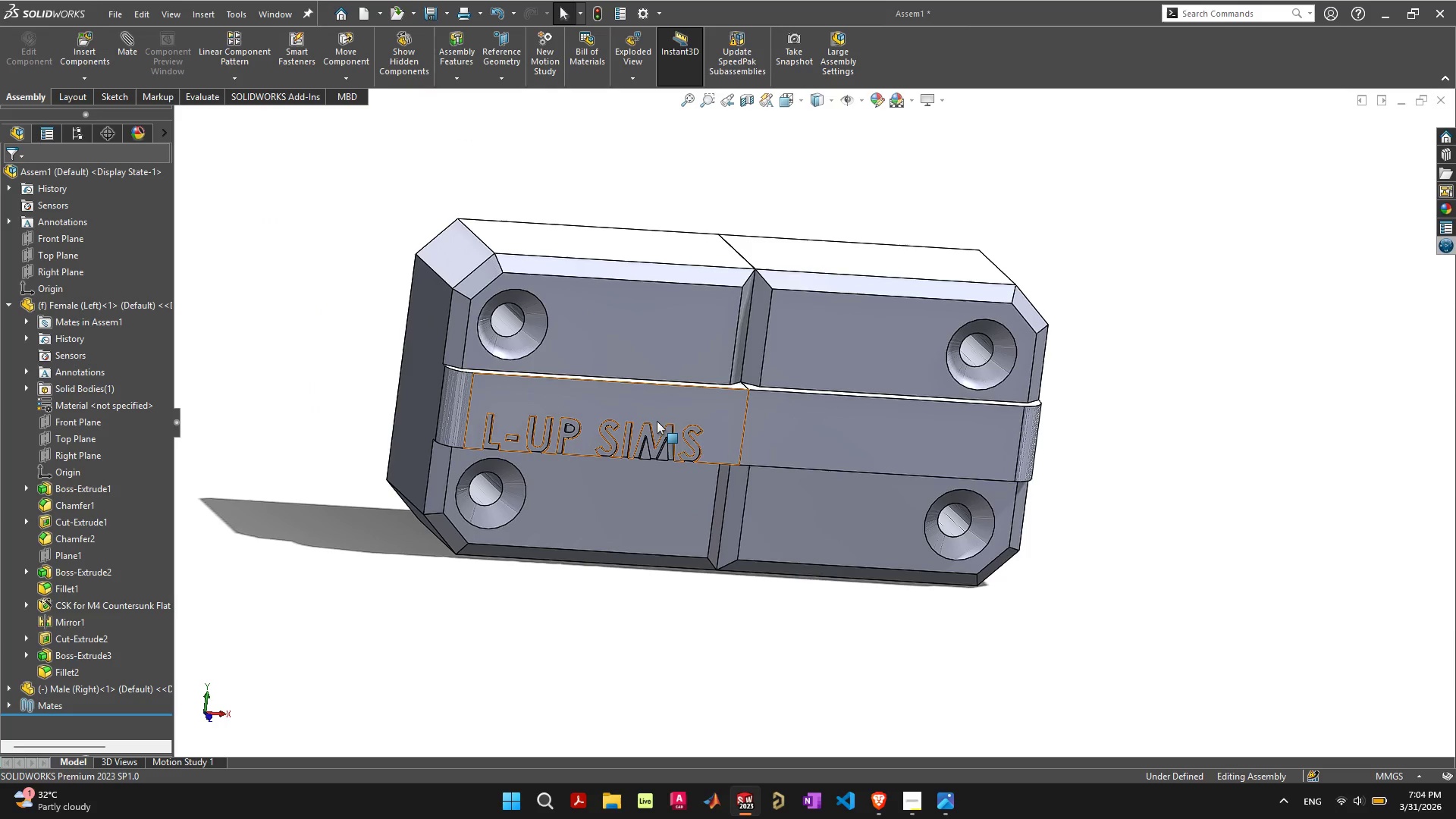 
wait(6.58)
 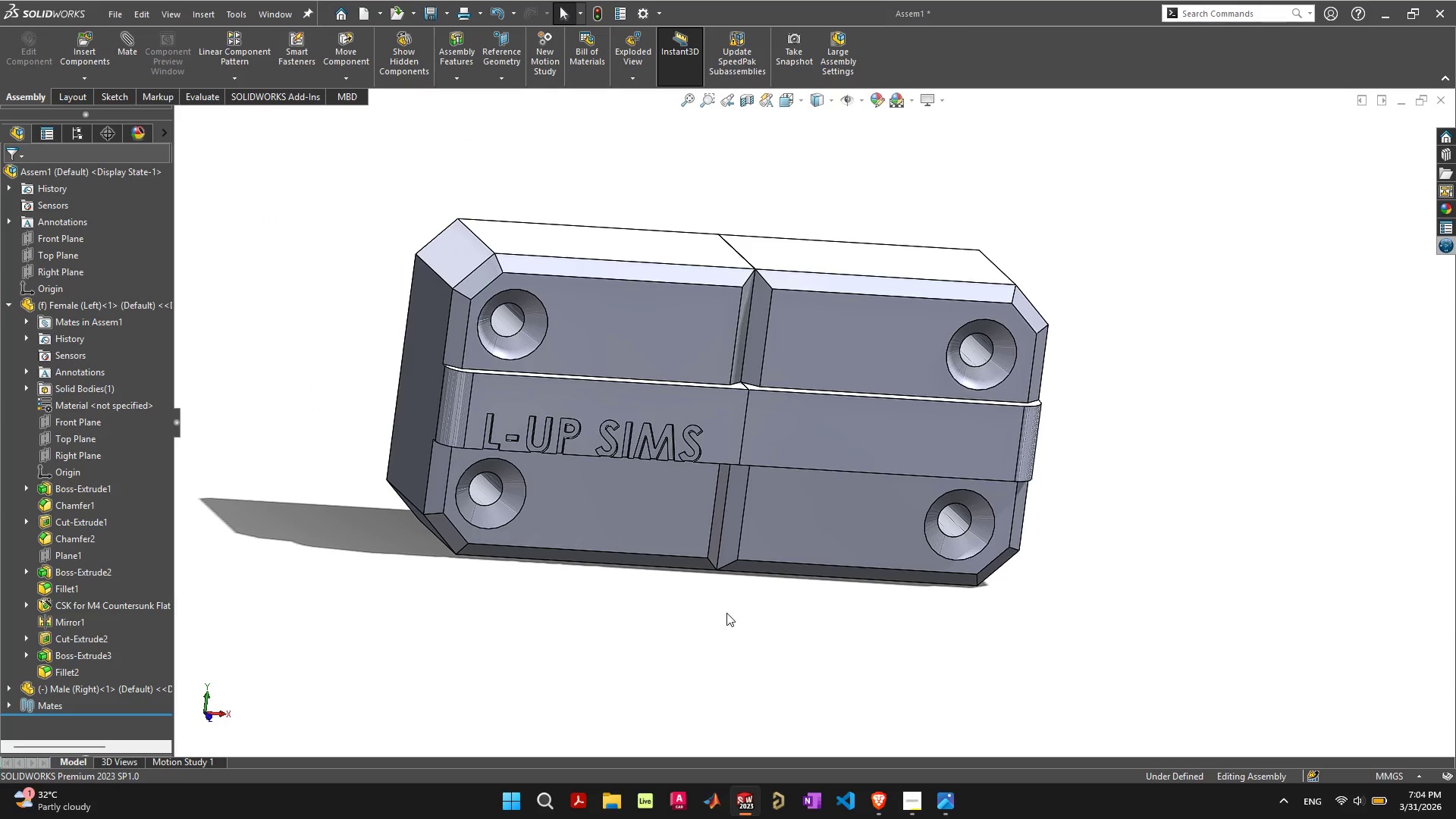 
left_click([647, 345])
 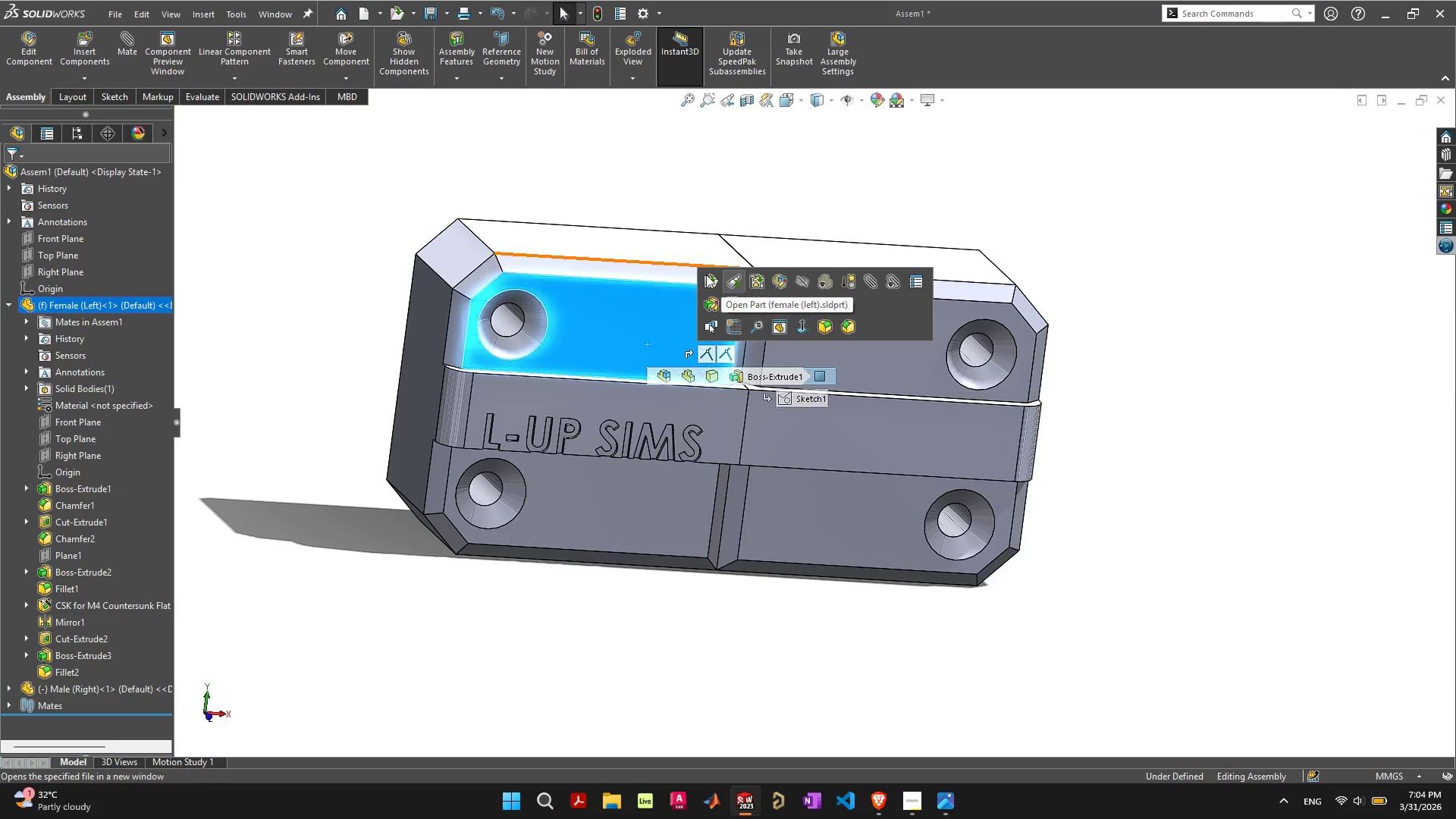 
left_click([501, 191])
 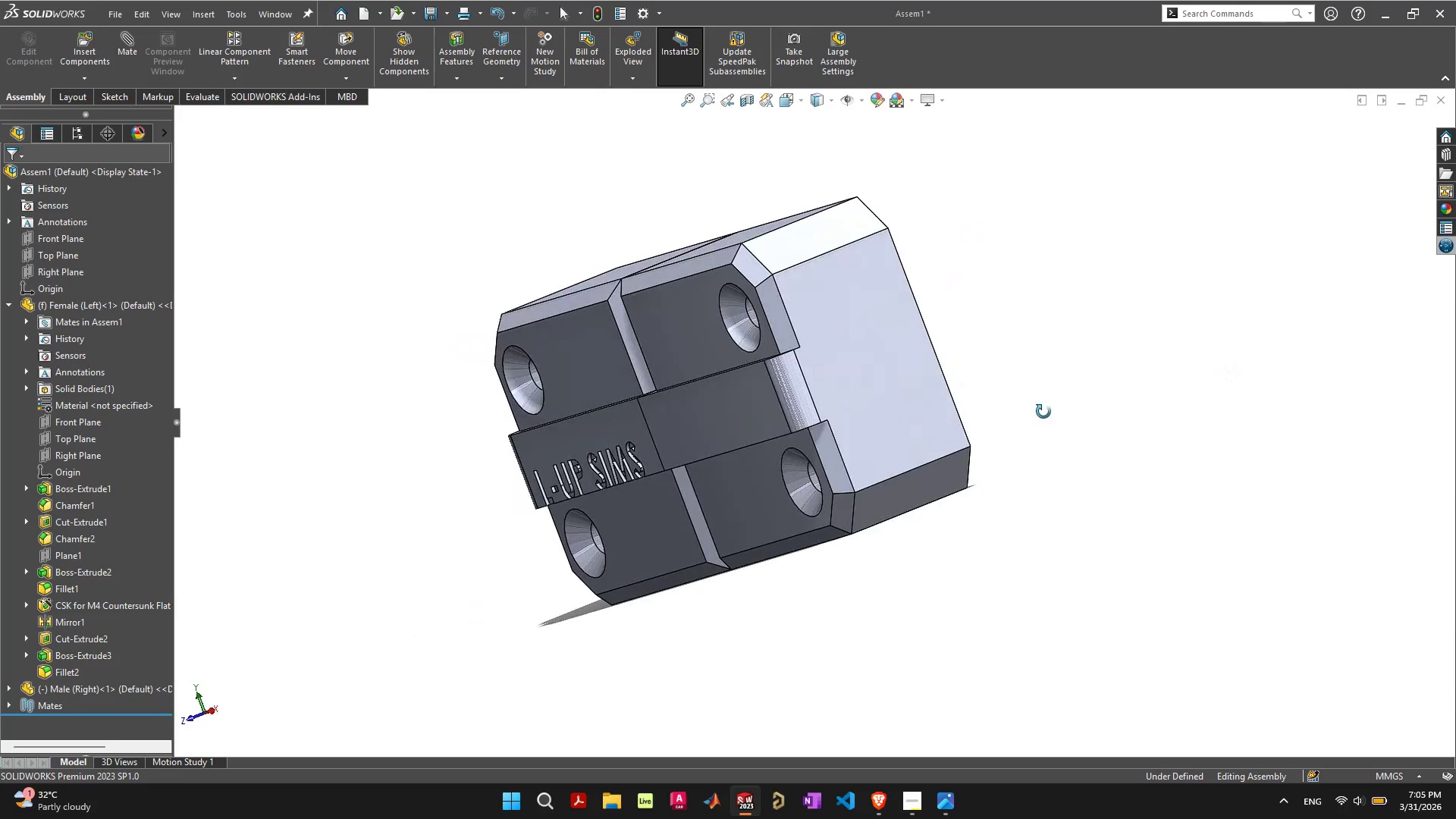 
wait(26.89)
 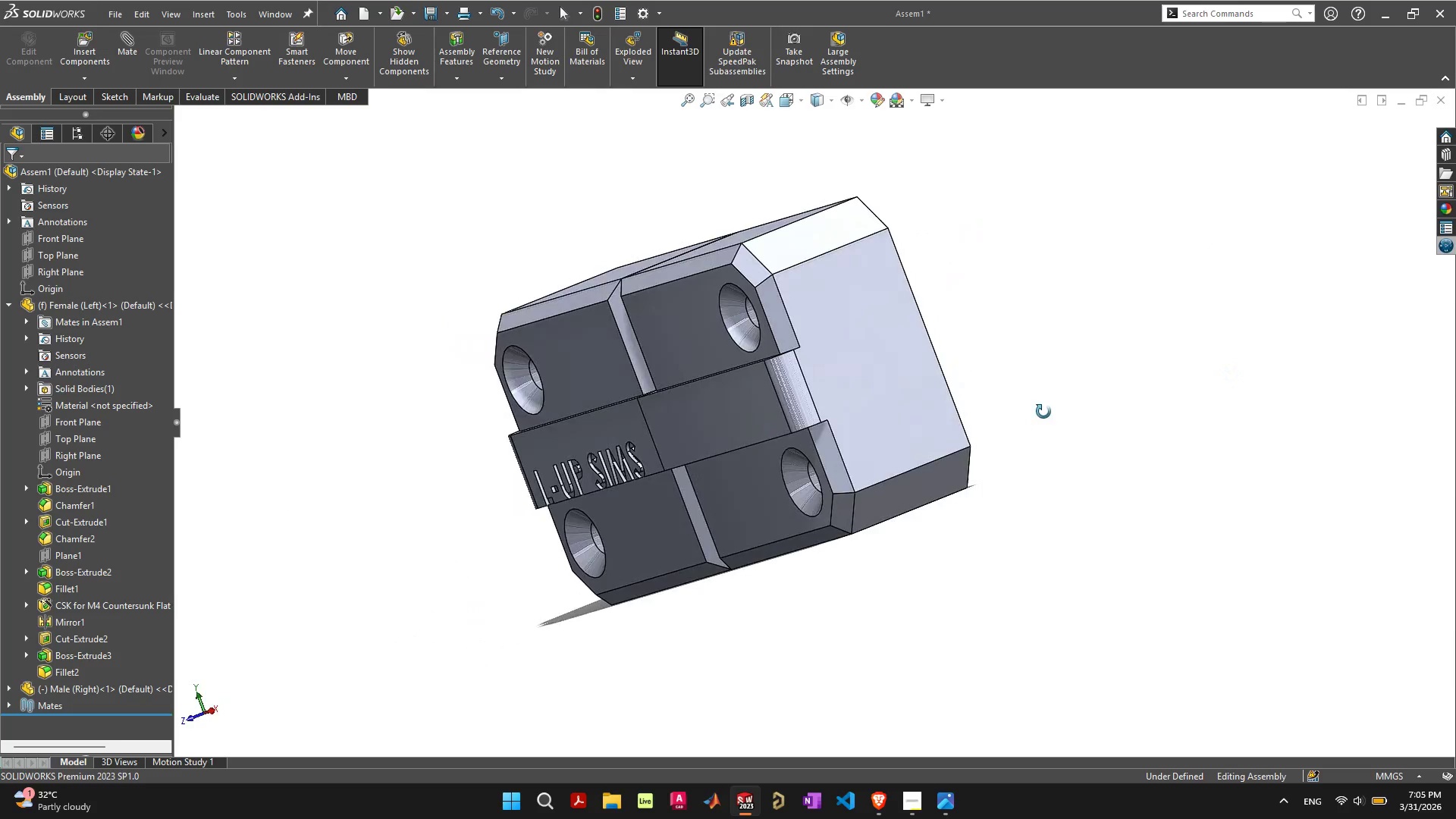 
left_click_drag(start_coordinate=[783, 356], to_coordinate=[996, 271])
 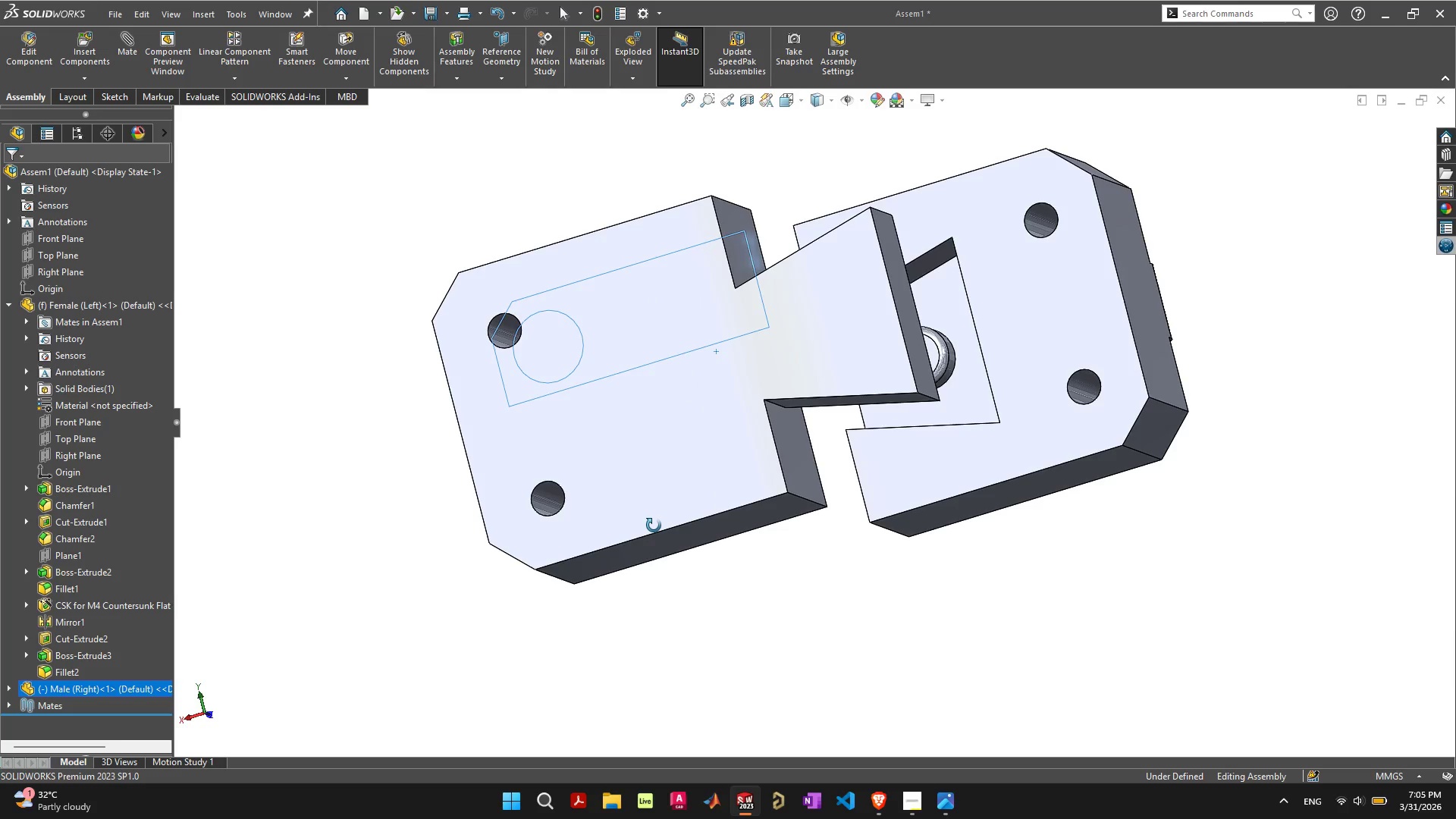 
wait(12.39)
 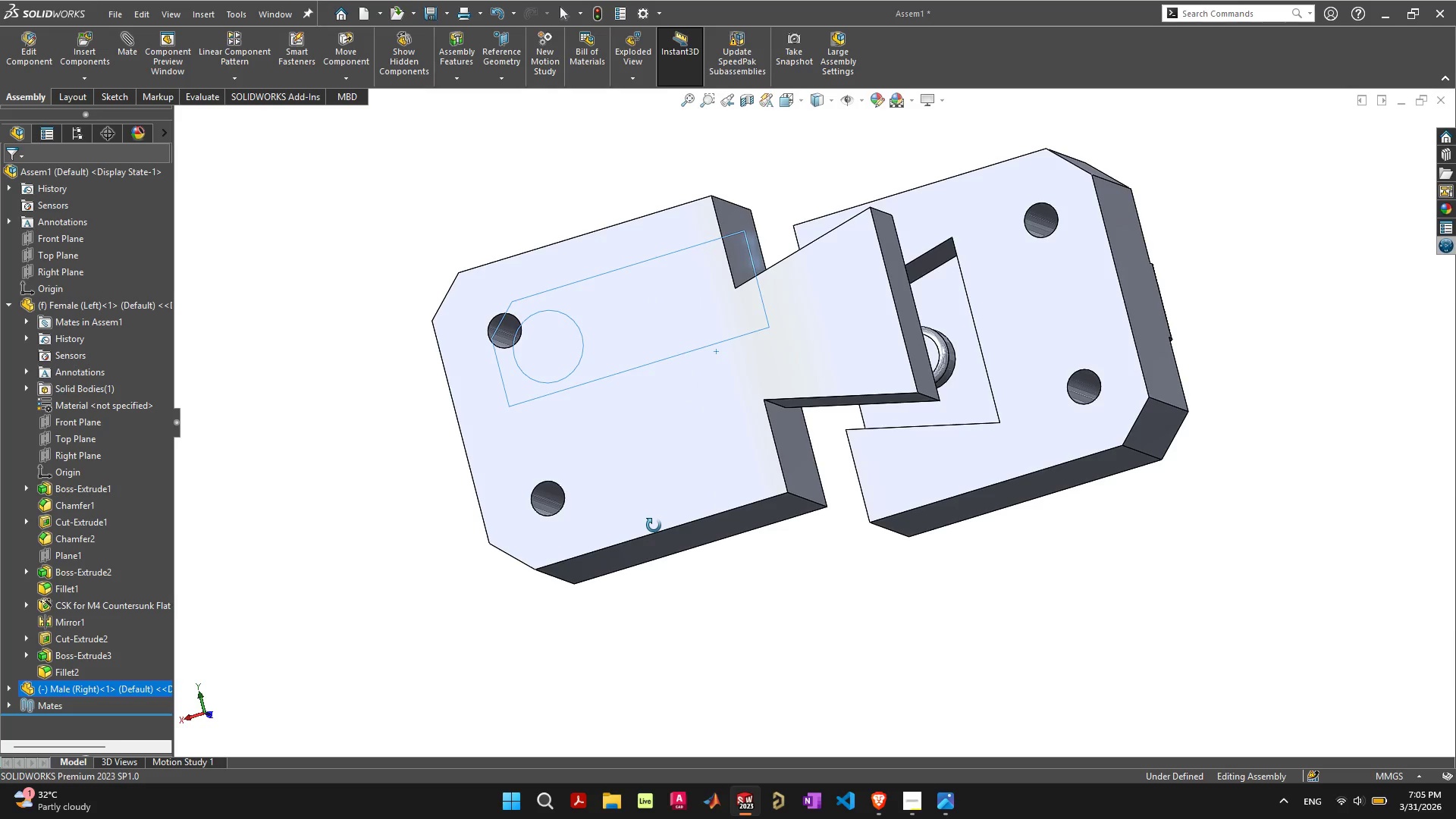 
mouse_move([949, 124])
 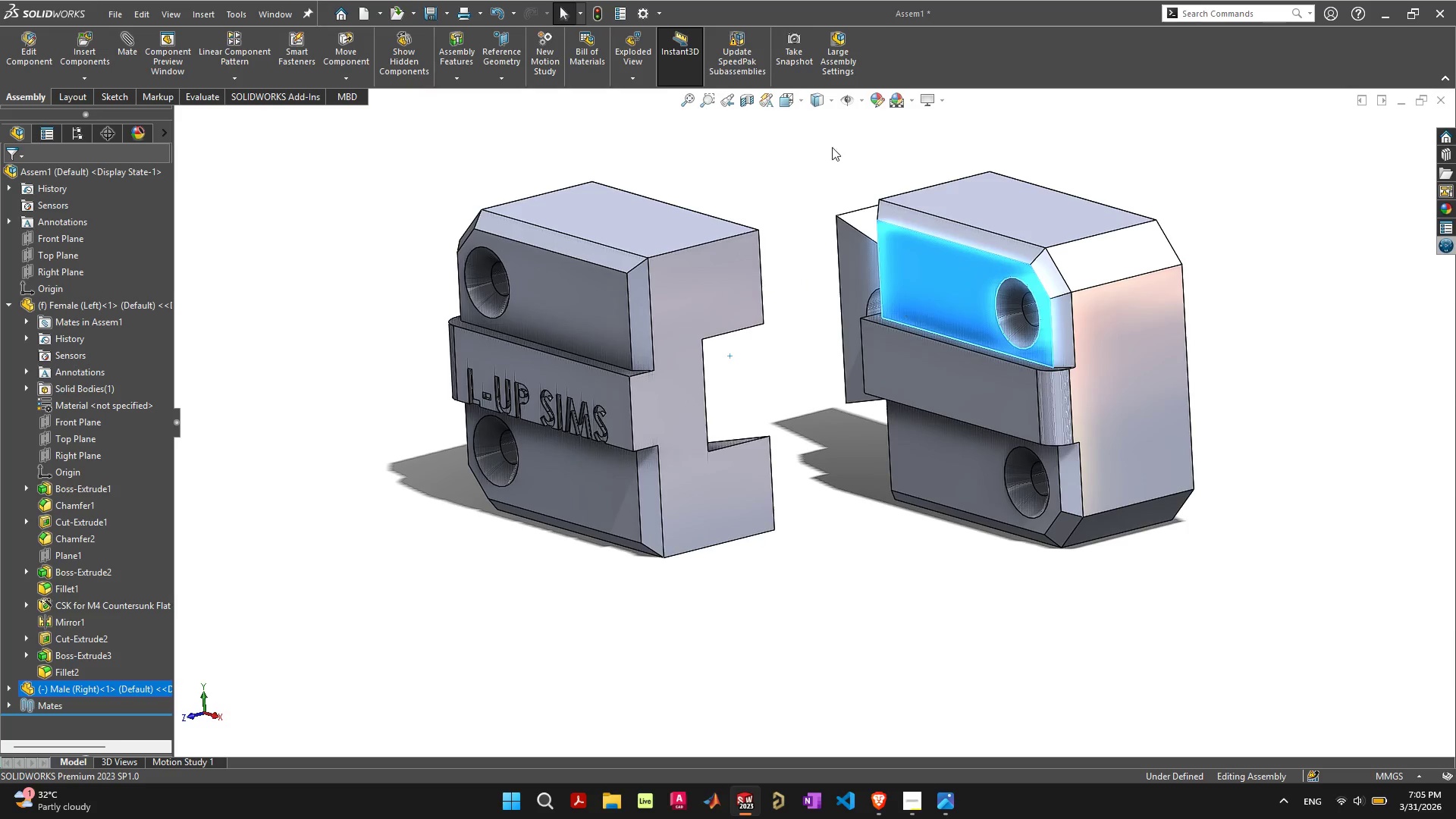 
left_click([903, 104])
 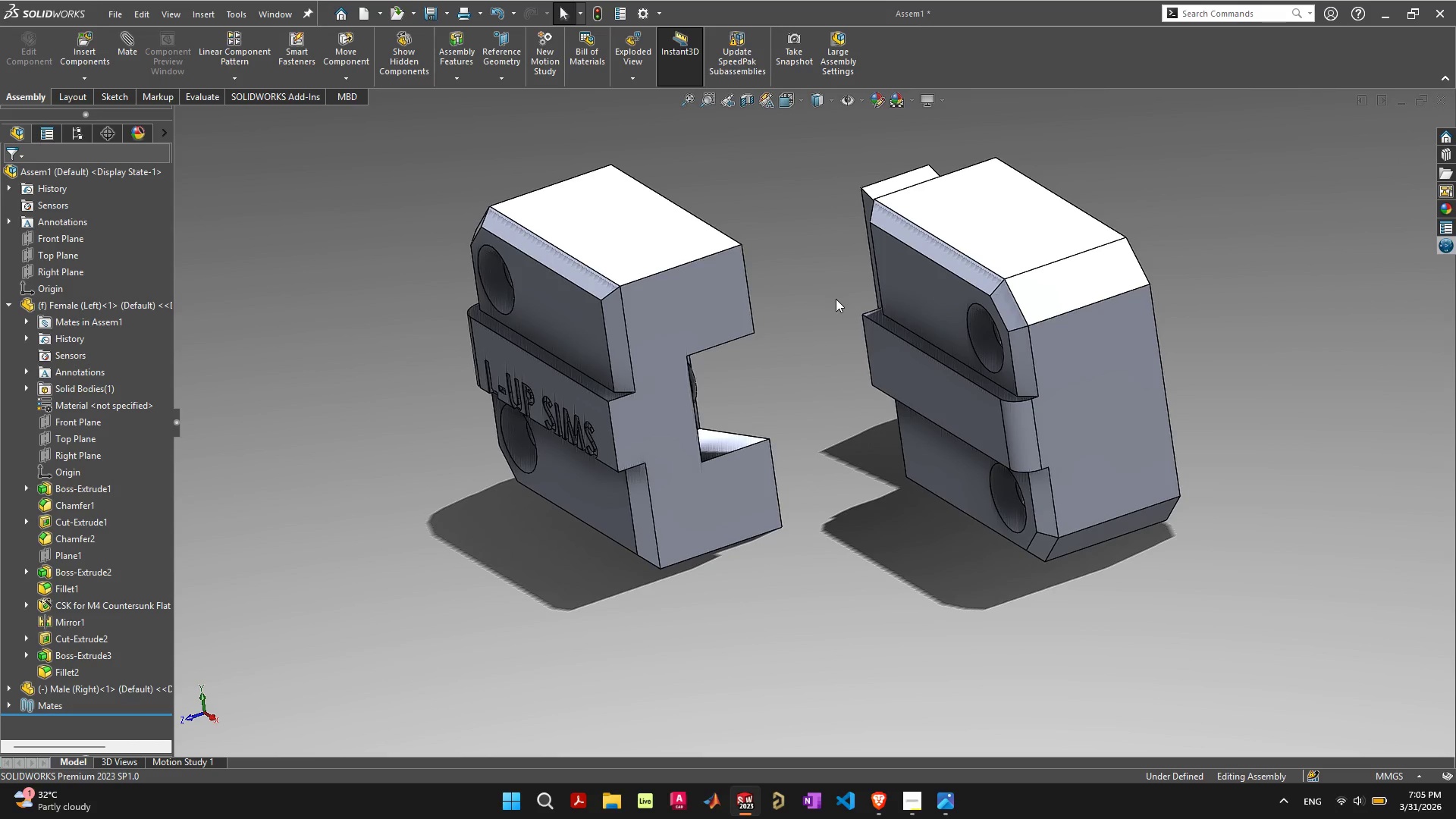 
wait(12.98)
 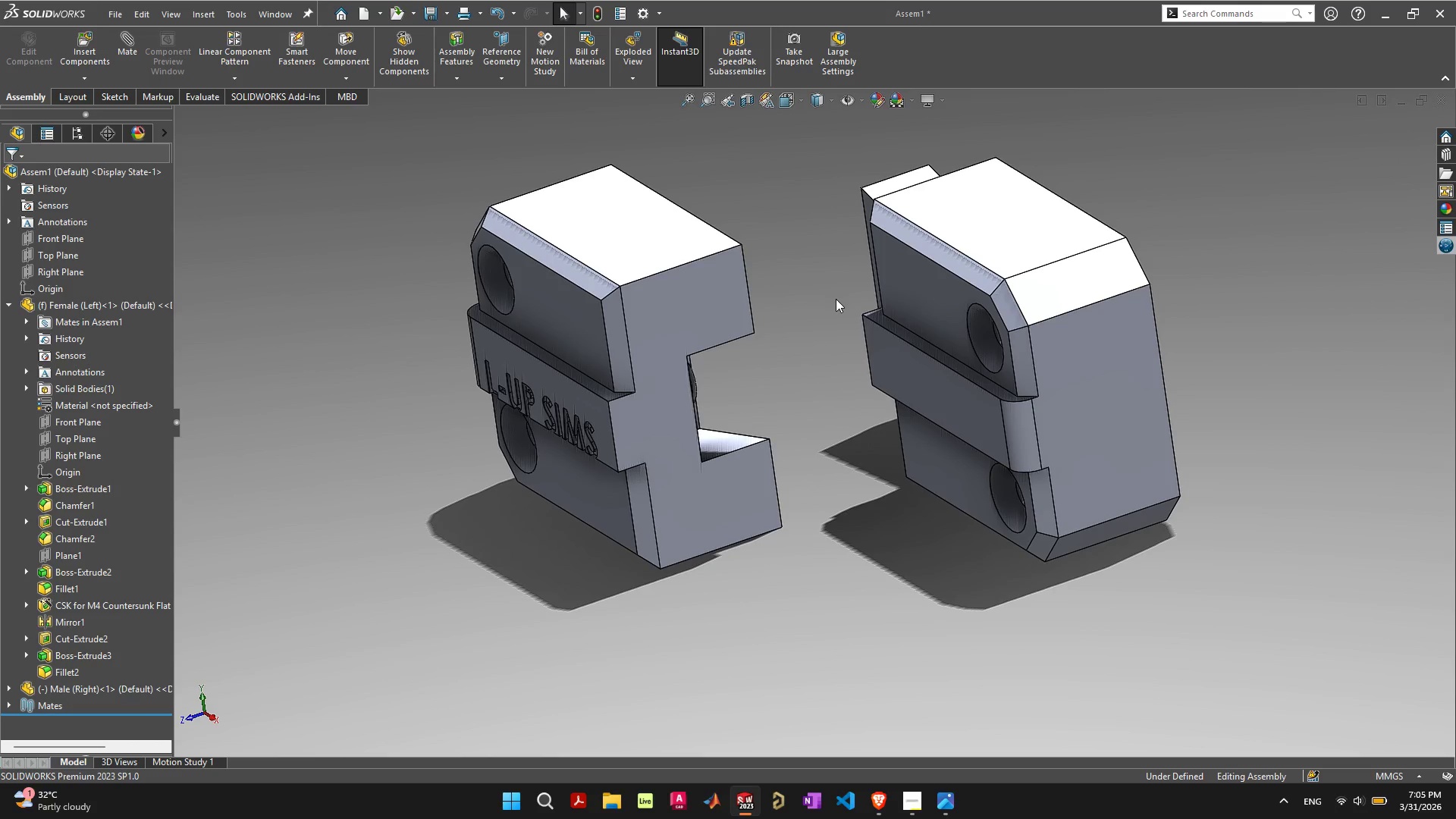 
left_click([1451, 207])
 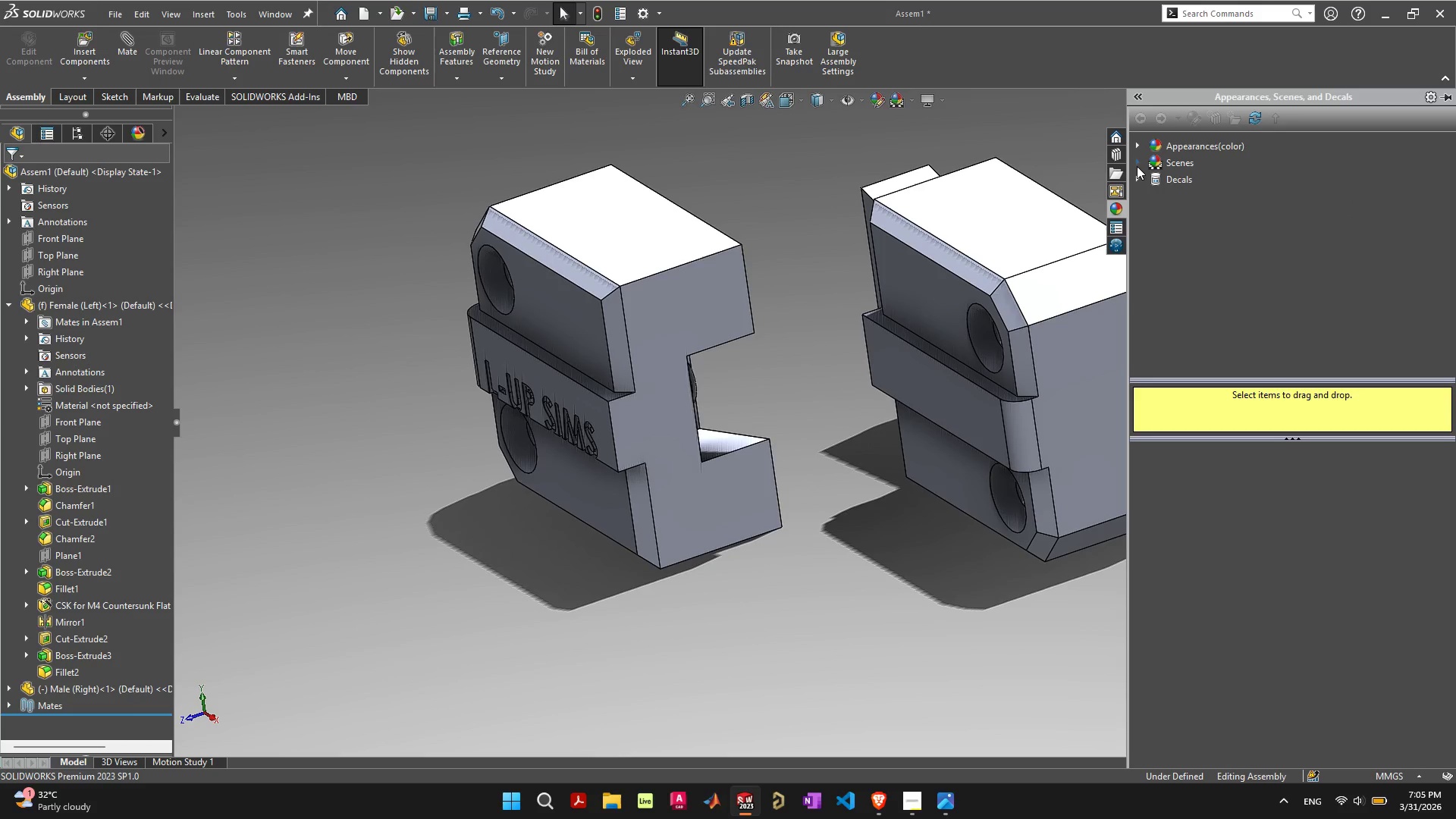 
left_click([1144, 167])
 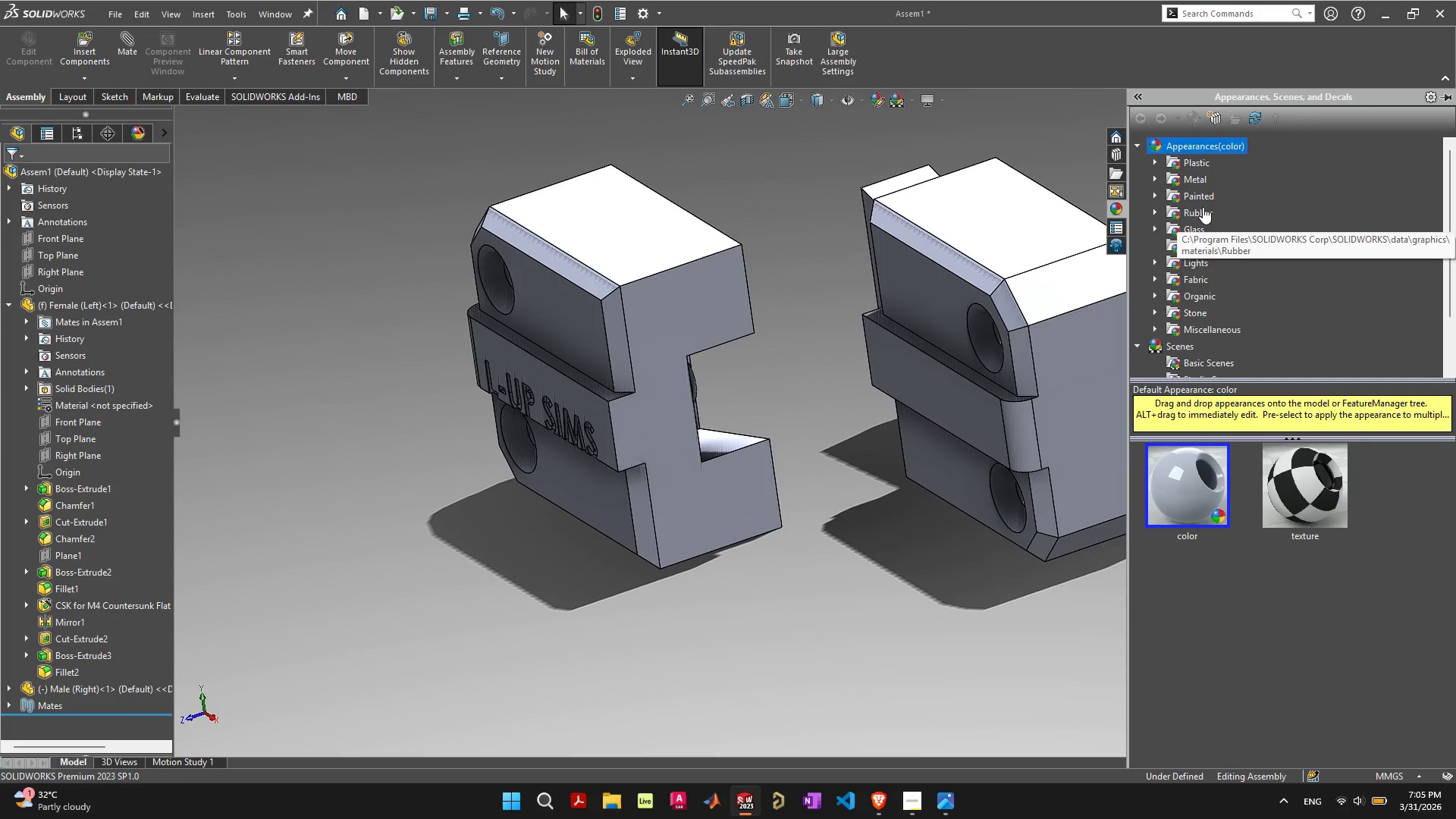 
left_click([1202, 167])
 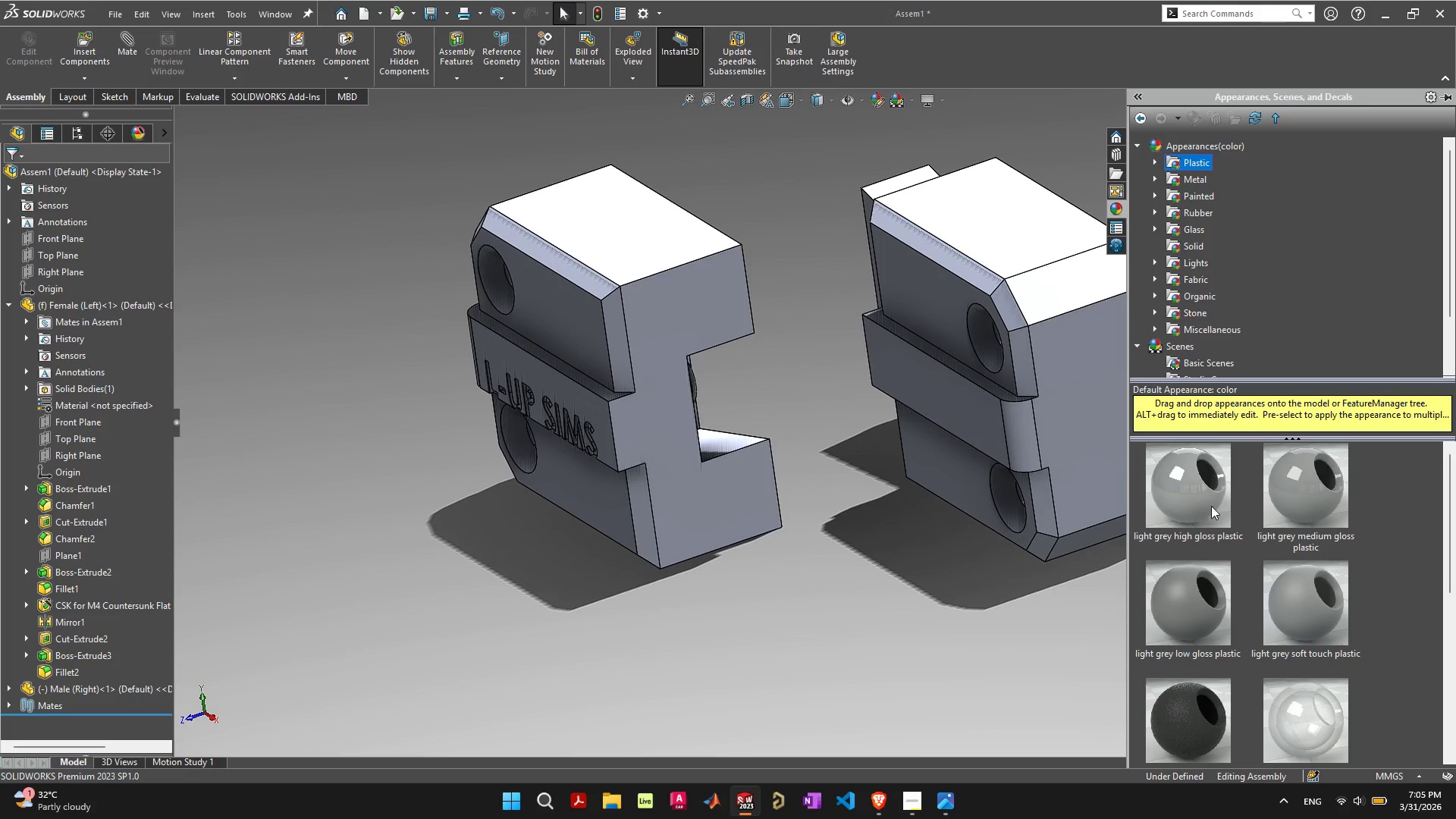 
left_click([1210, 594])
 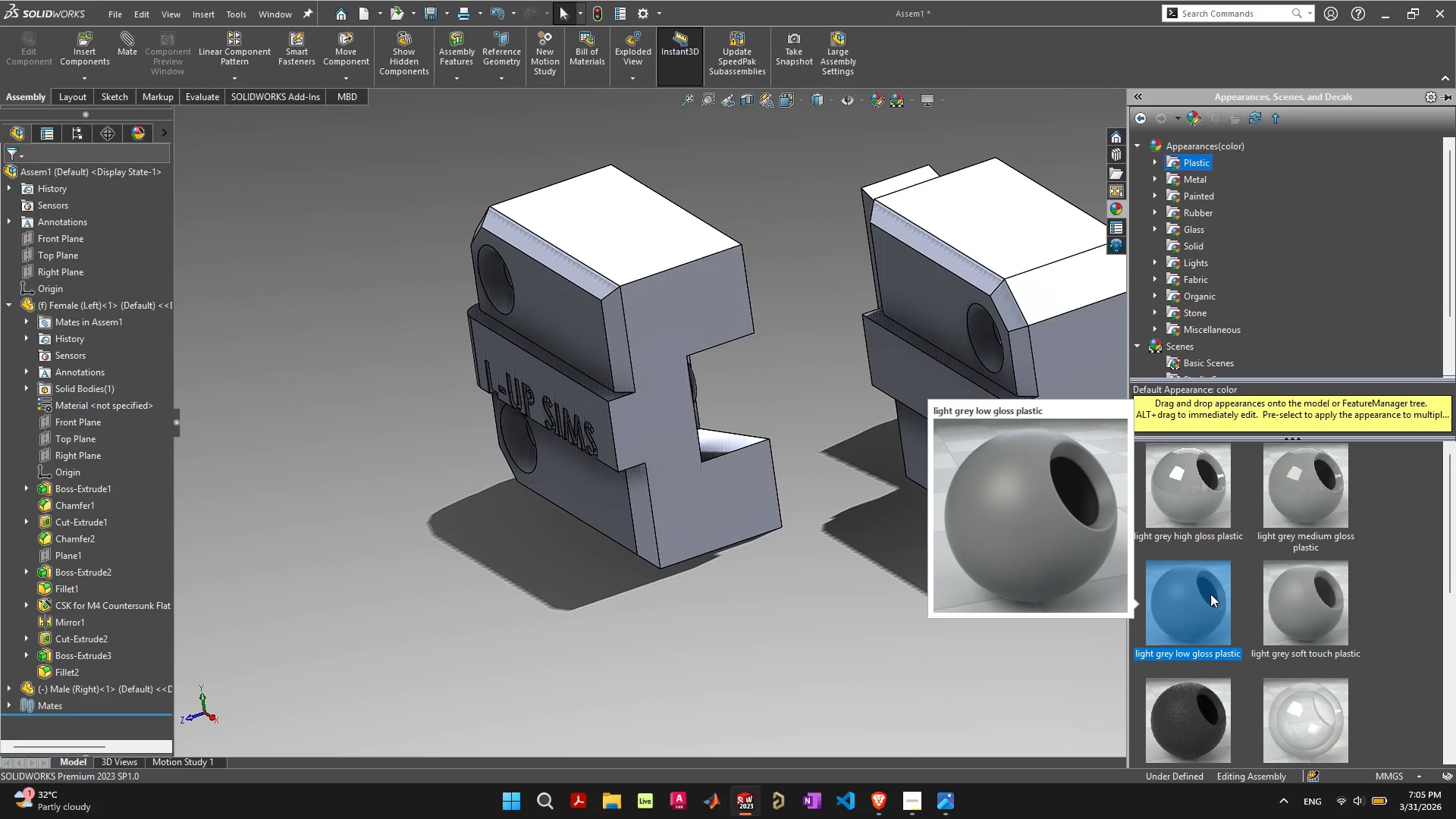 
scroll: coordinate [1210, 594], scroll_direction: down, amount: 5.0
 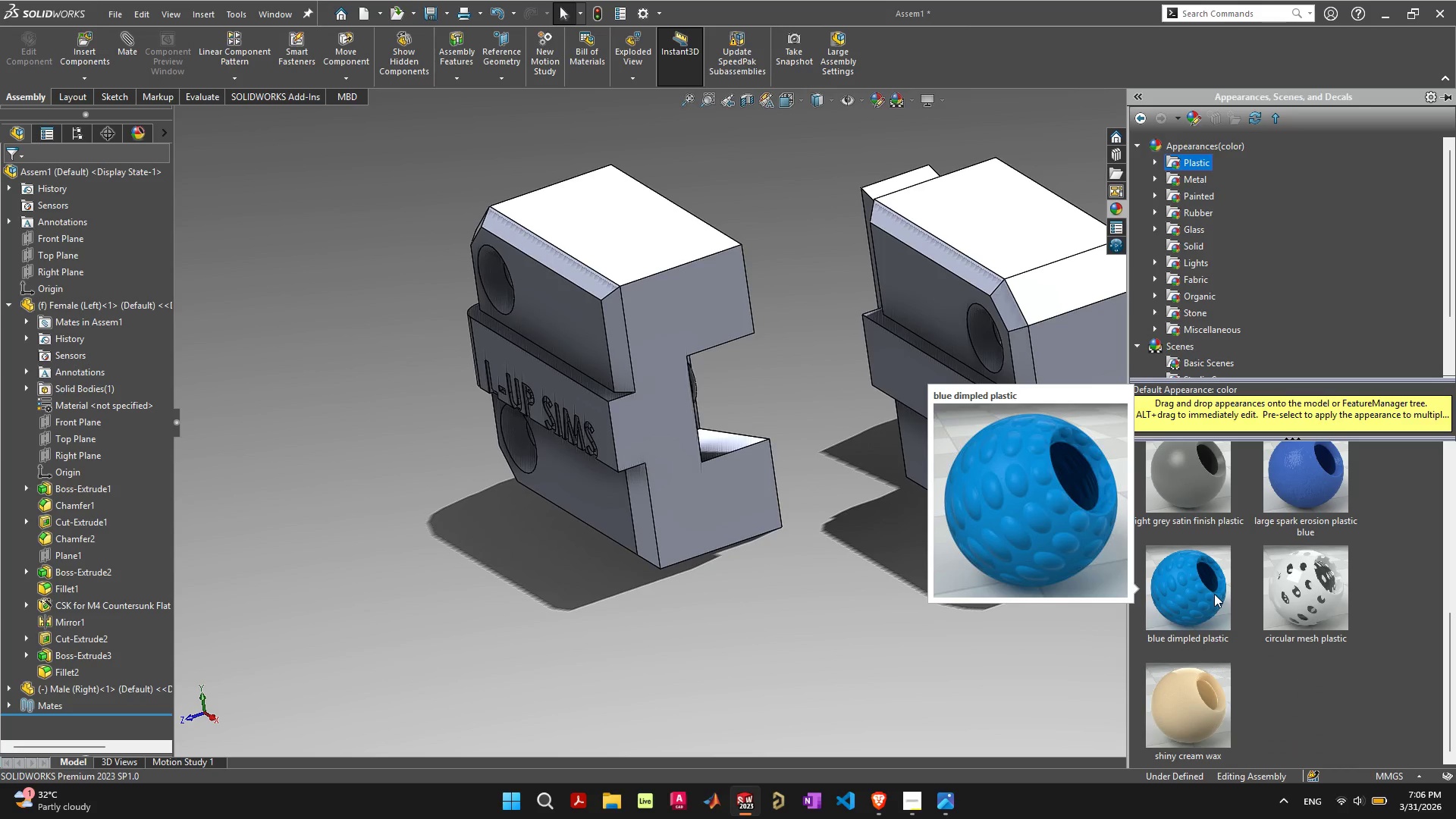 
mouse_move([1206, 651])
 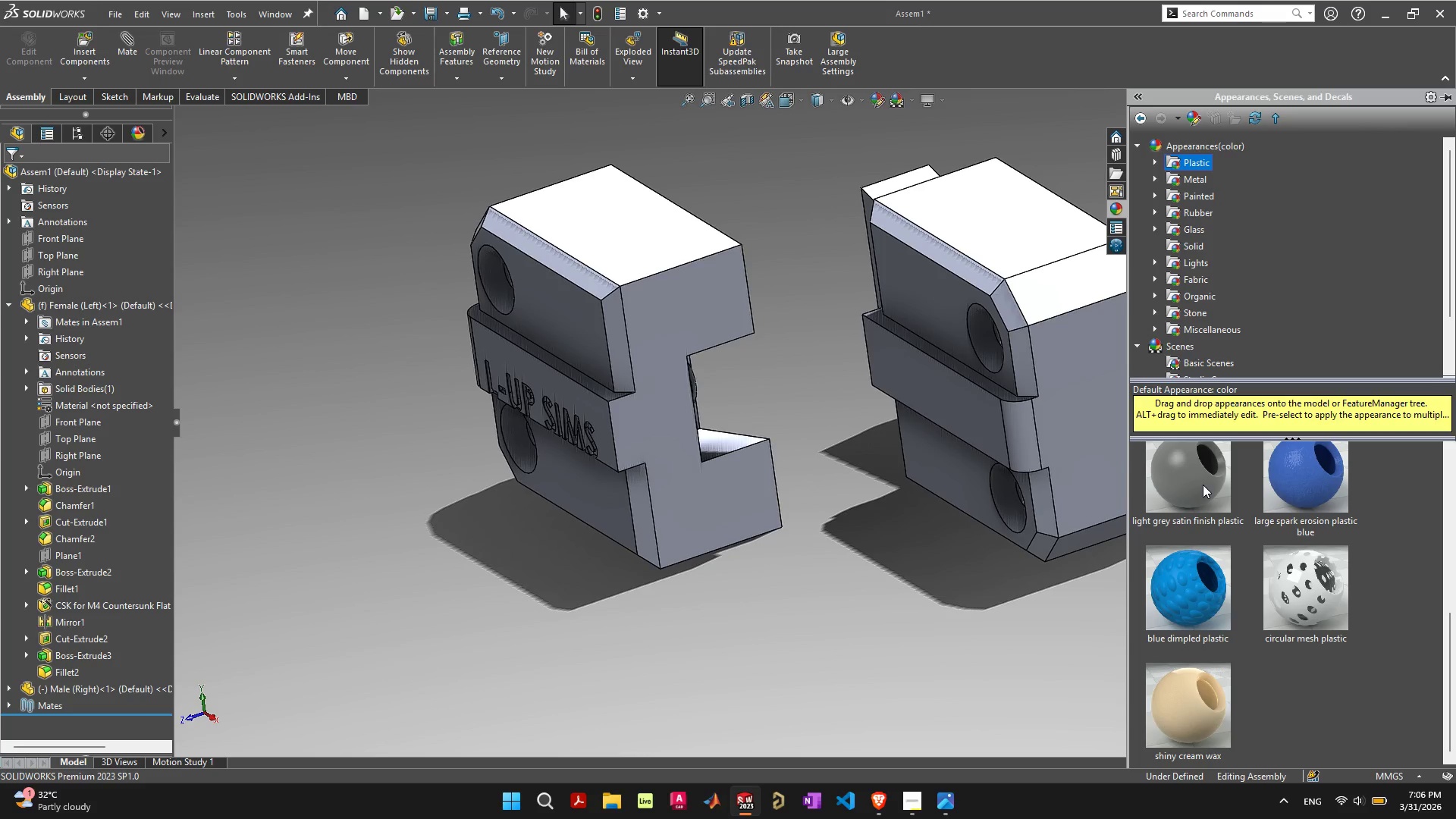 
left_click([1203, 484])
 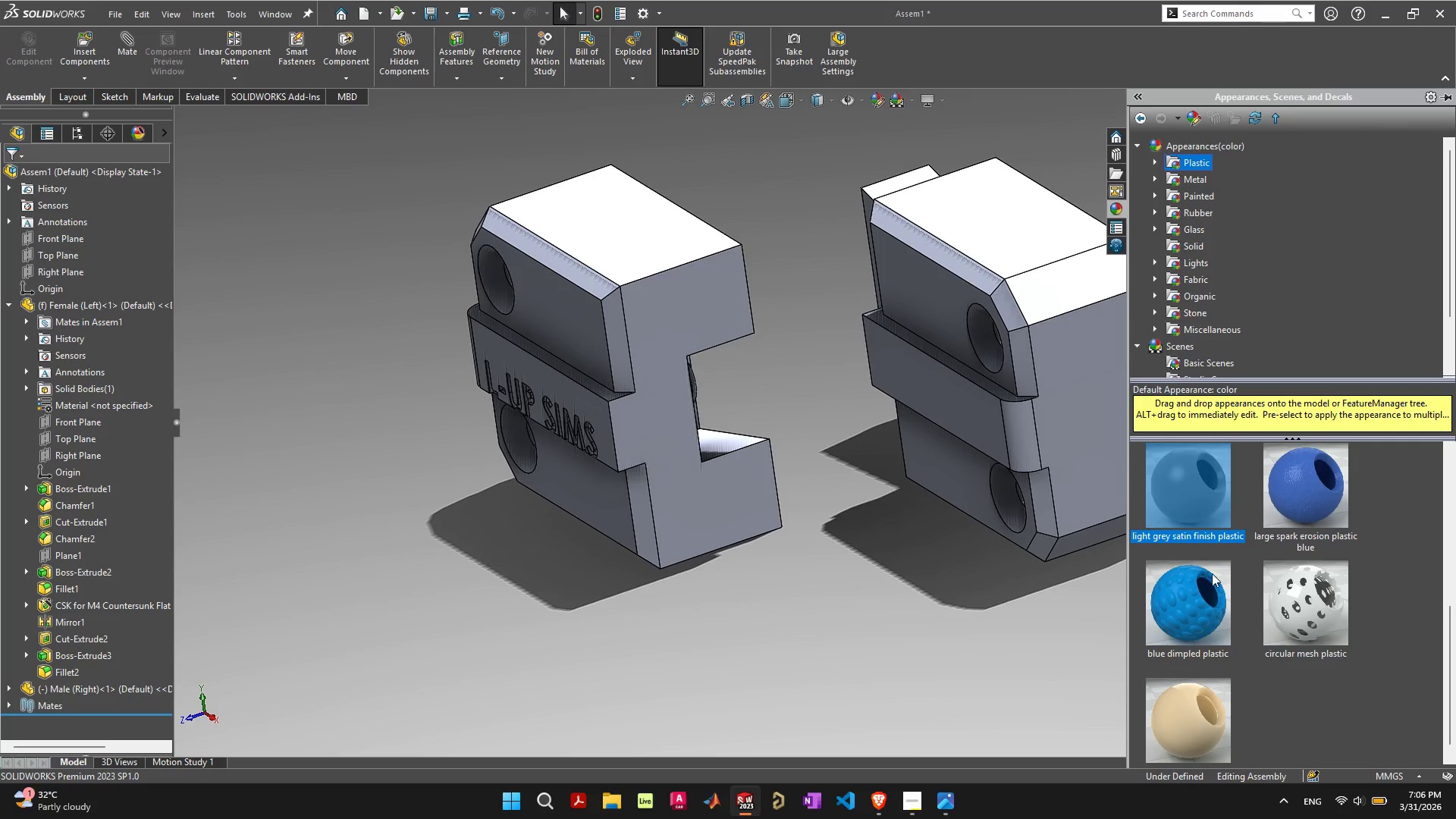 
scroll: coordinate [1212, 575], scroll_direction: up, amount: 2.0
 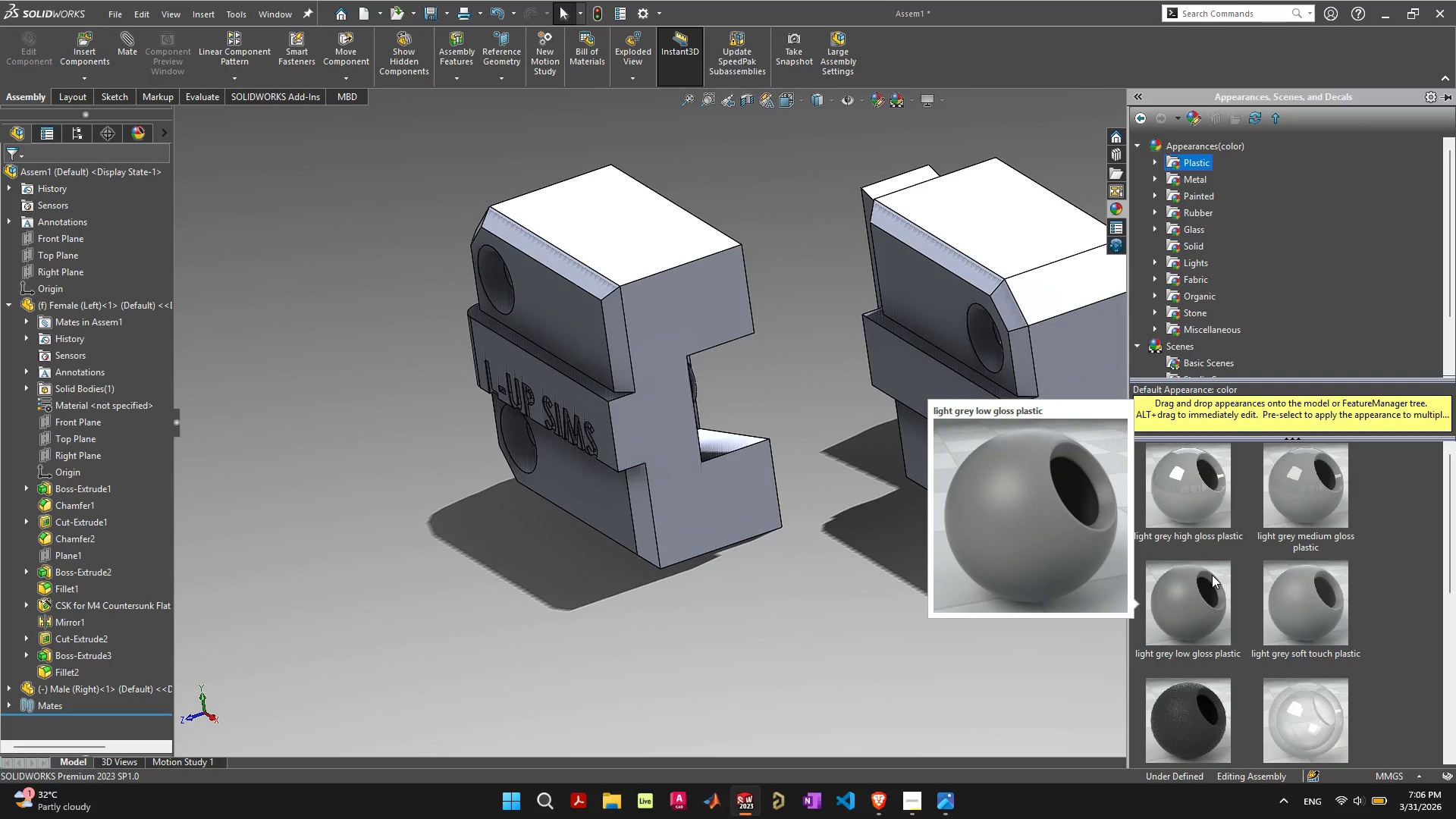 
left_click([1212, 575])
 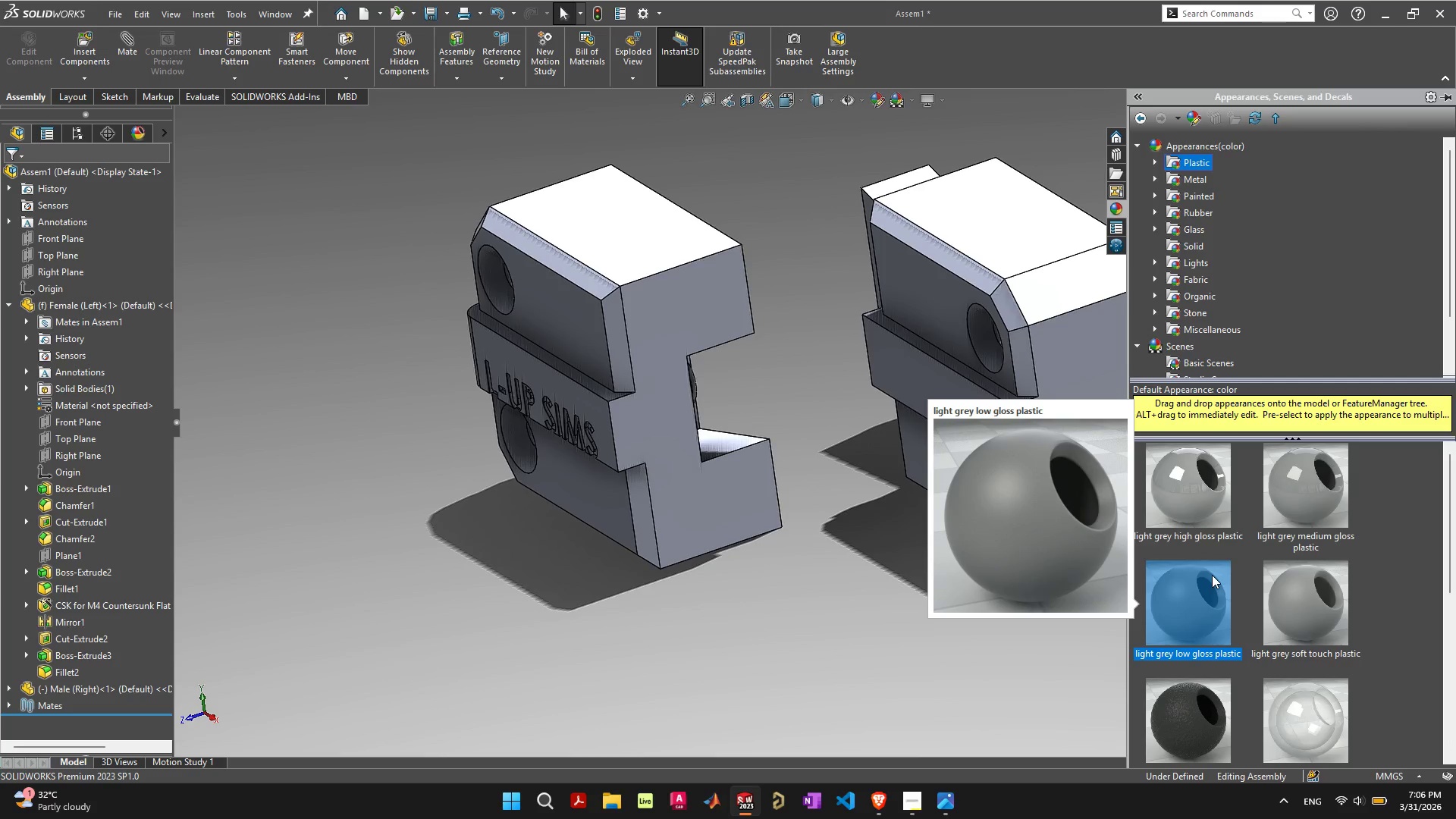 
scroll: coordinate [1212, 575], scroll_direction: none, amount: 0.0
 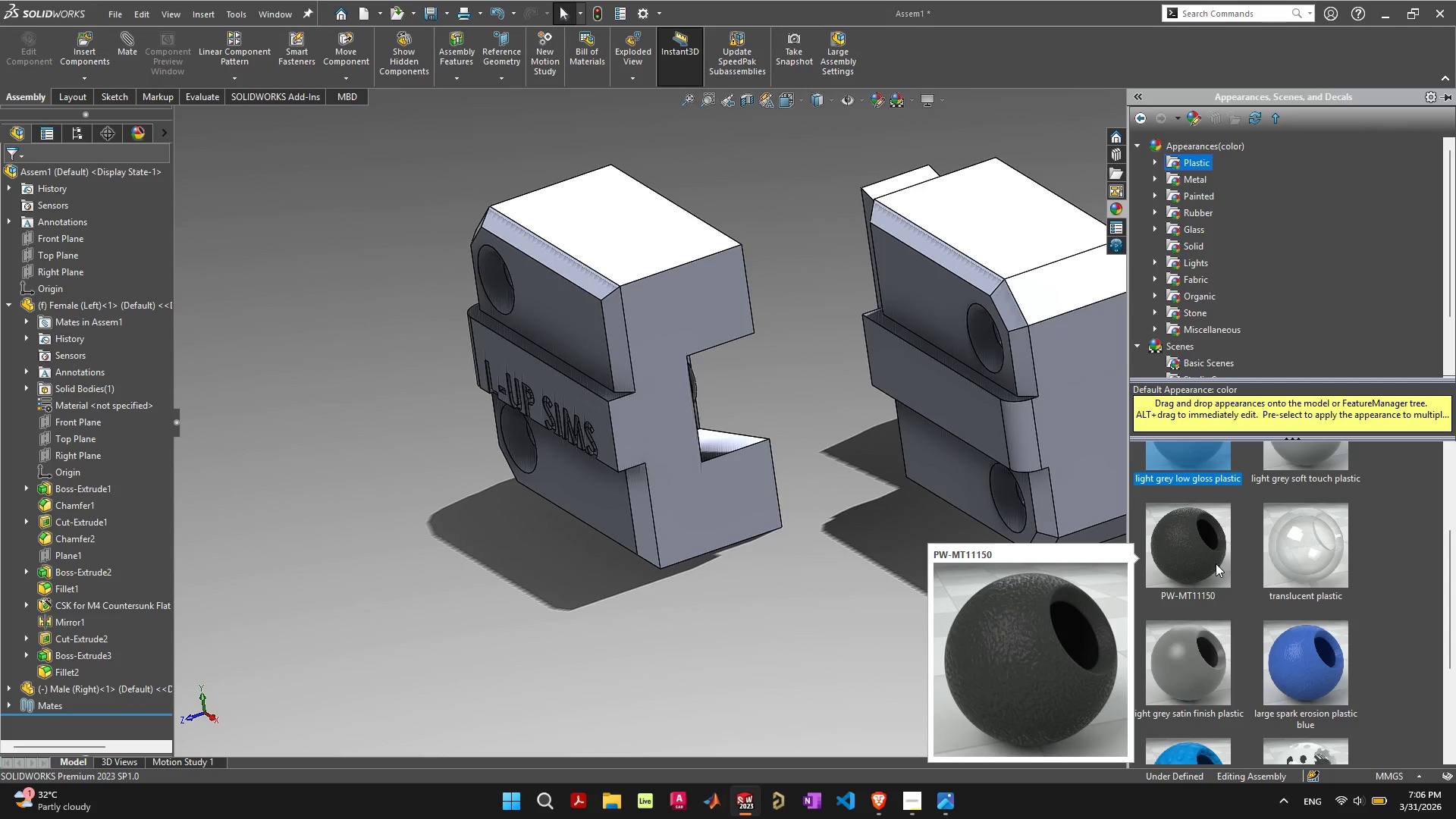 
double_click([1216, 563])
 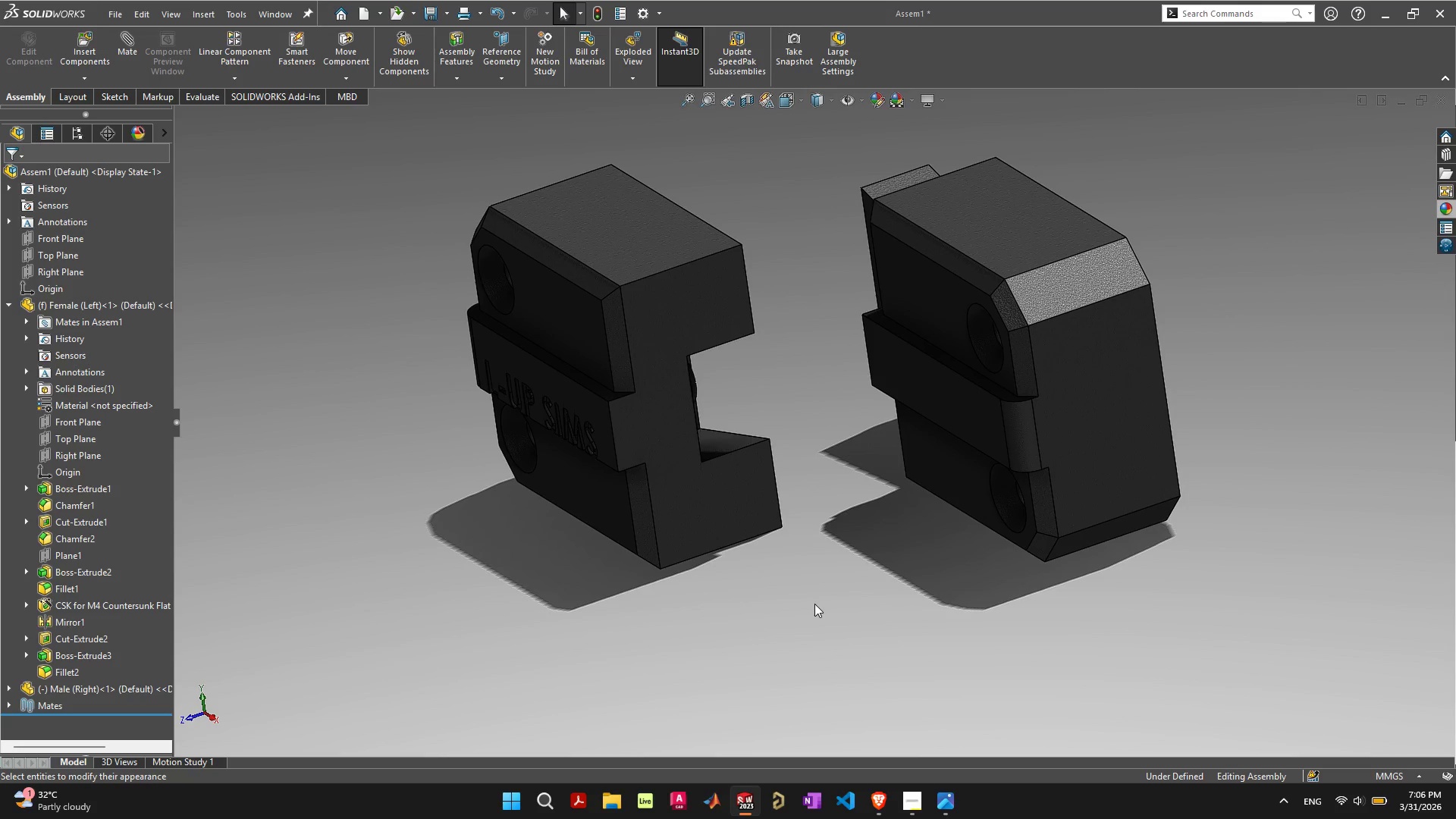 
left_click([943, 102])
 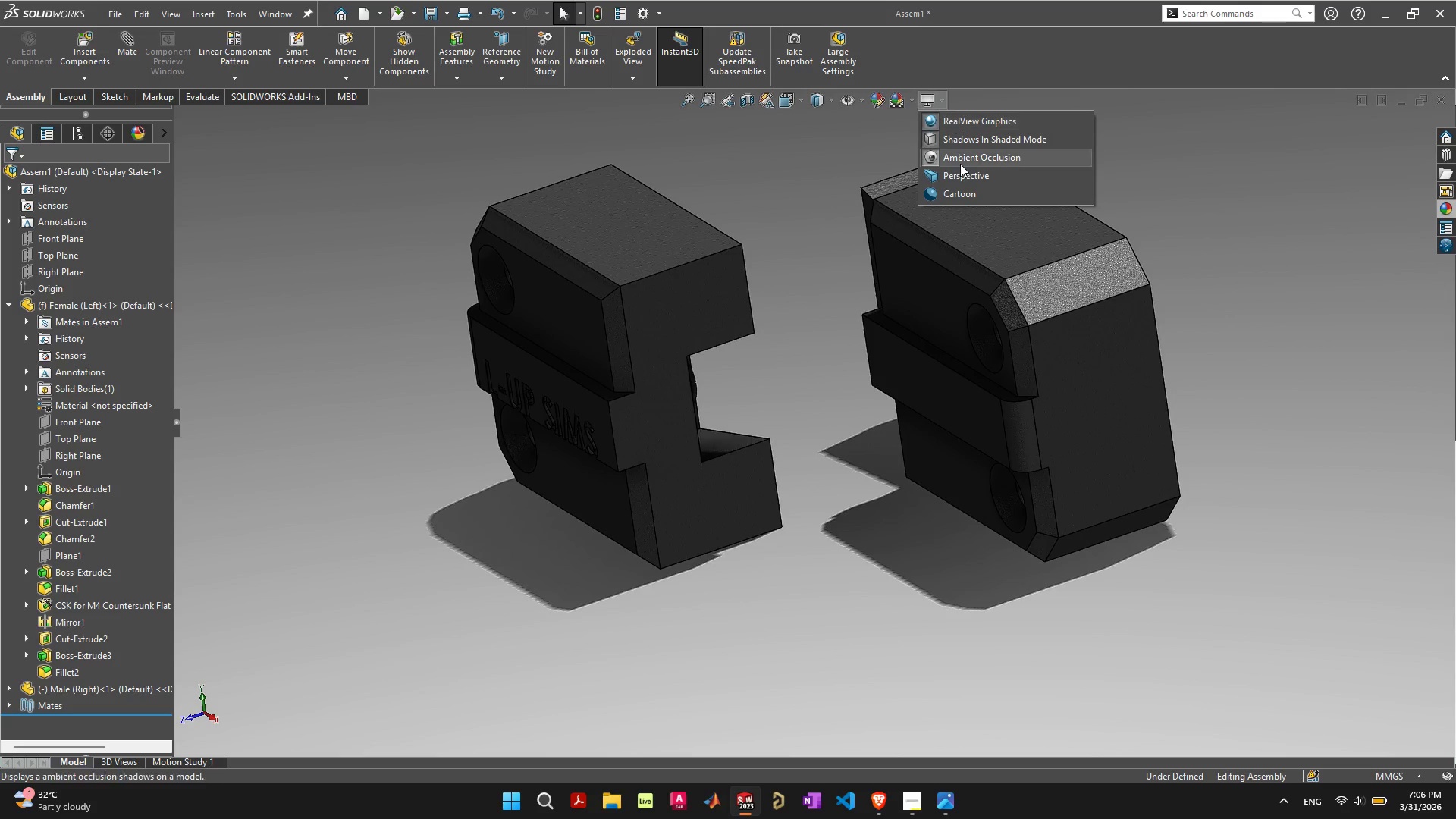 
left_click([960, 165])
 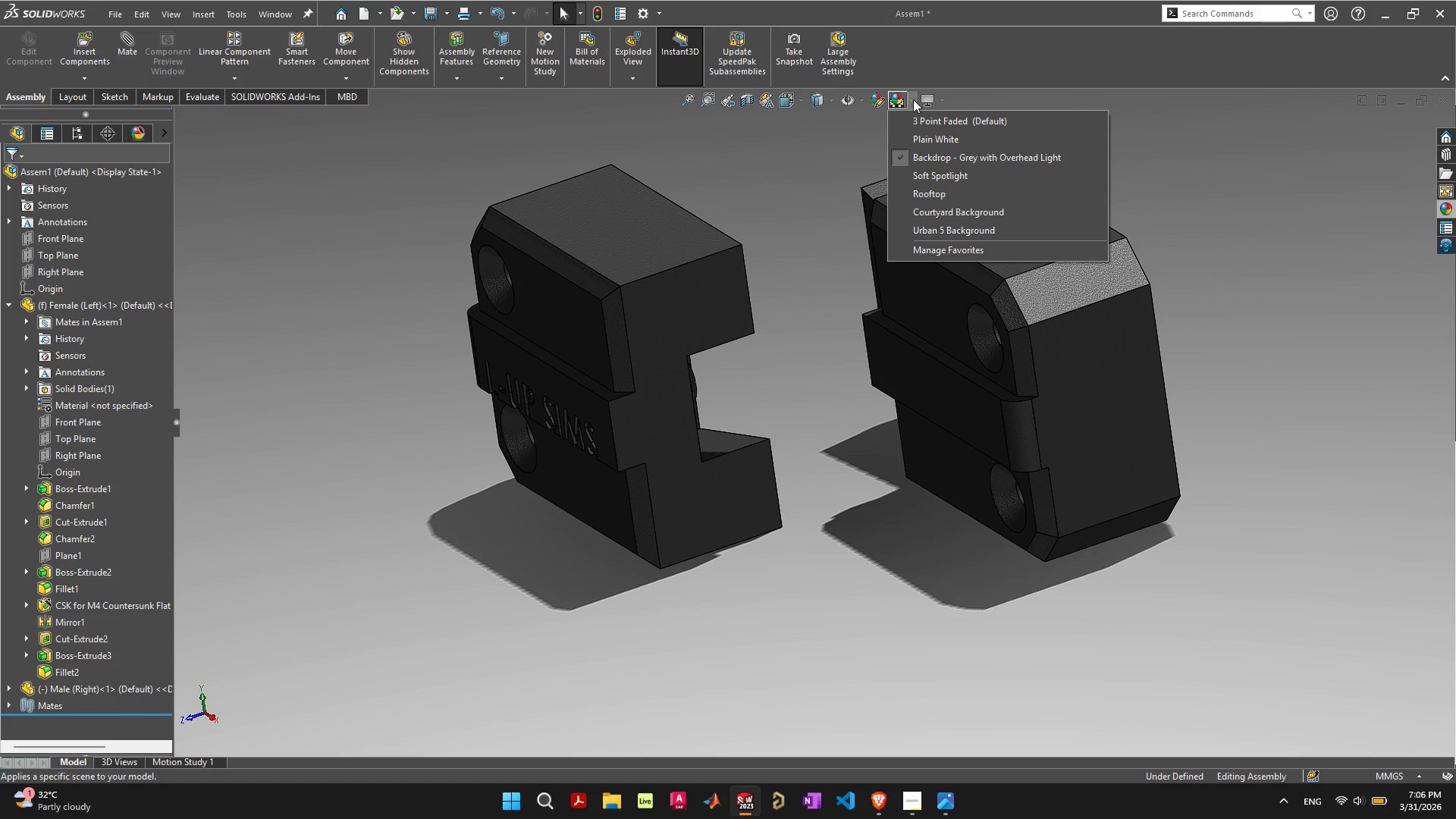 
wait(5.52)
 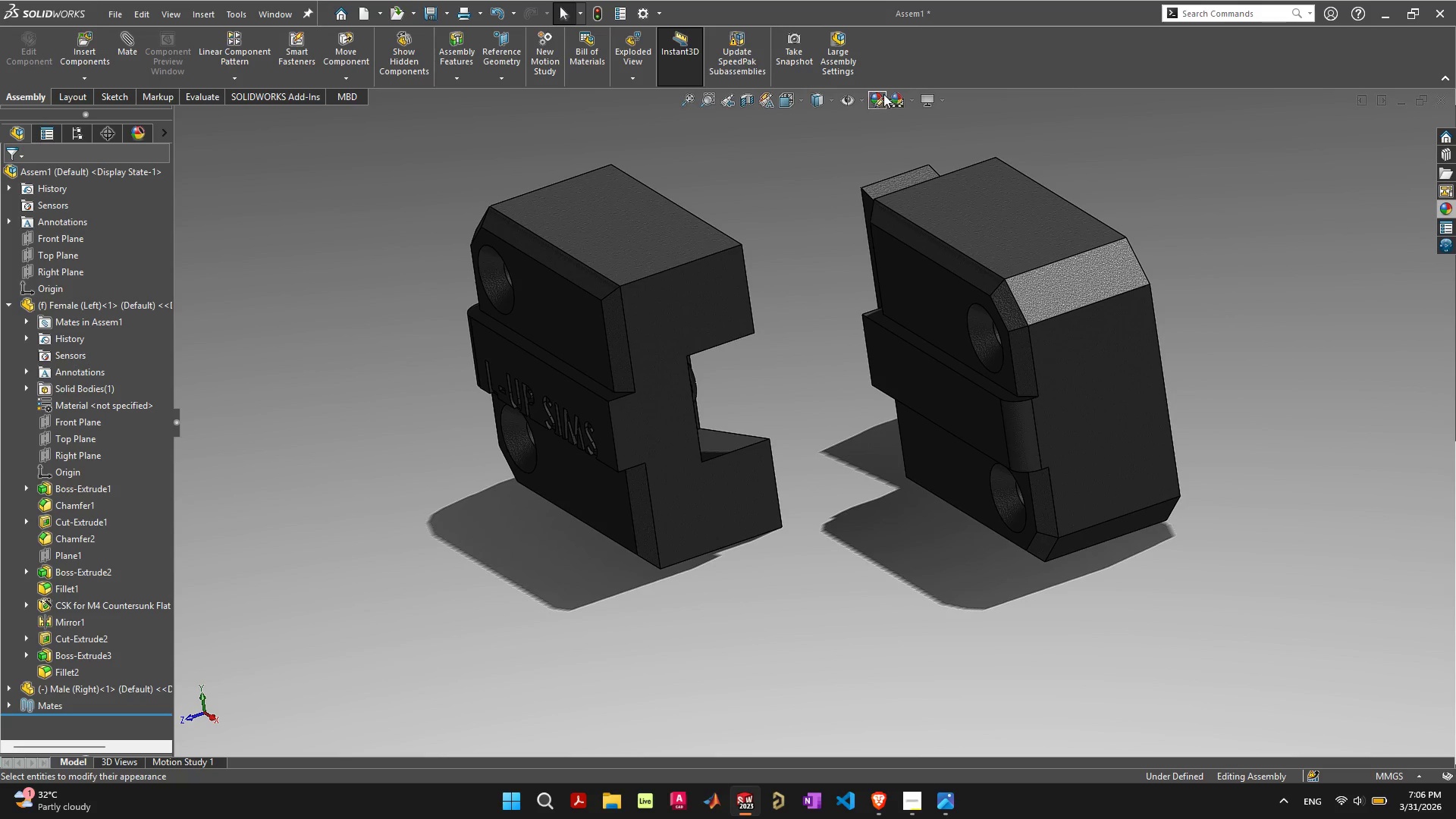 
left_click([940, 184])
 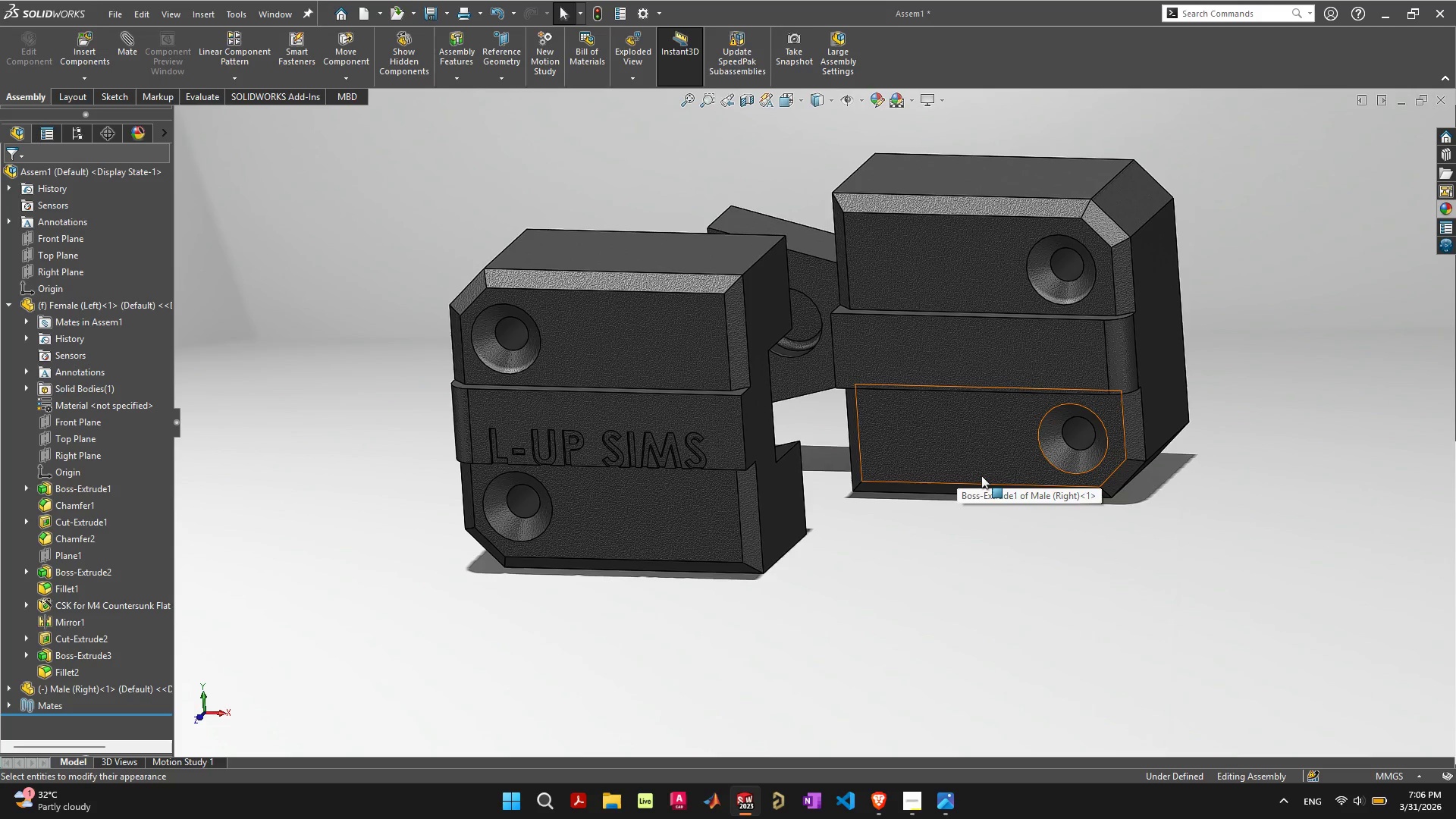 
wait(23.88)
 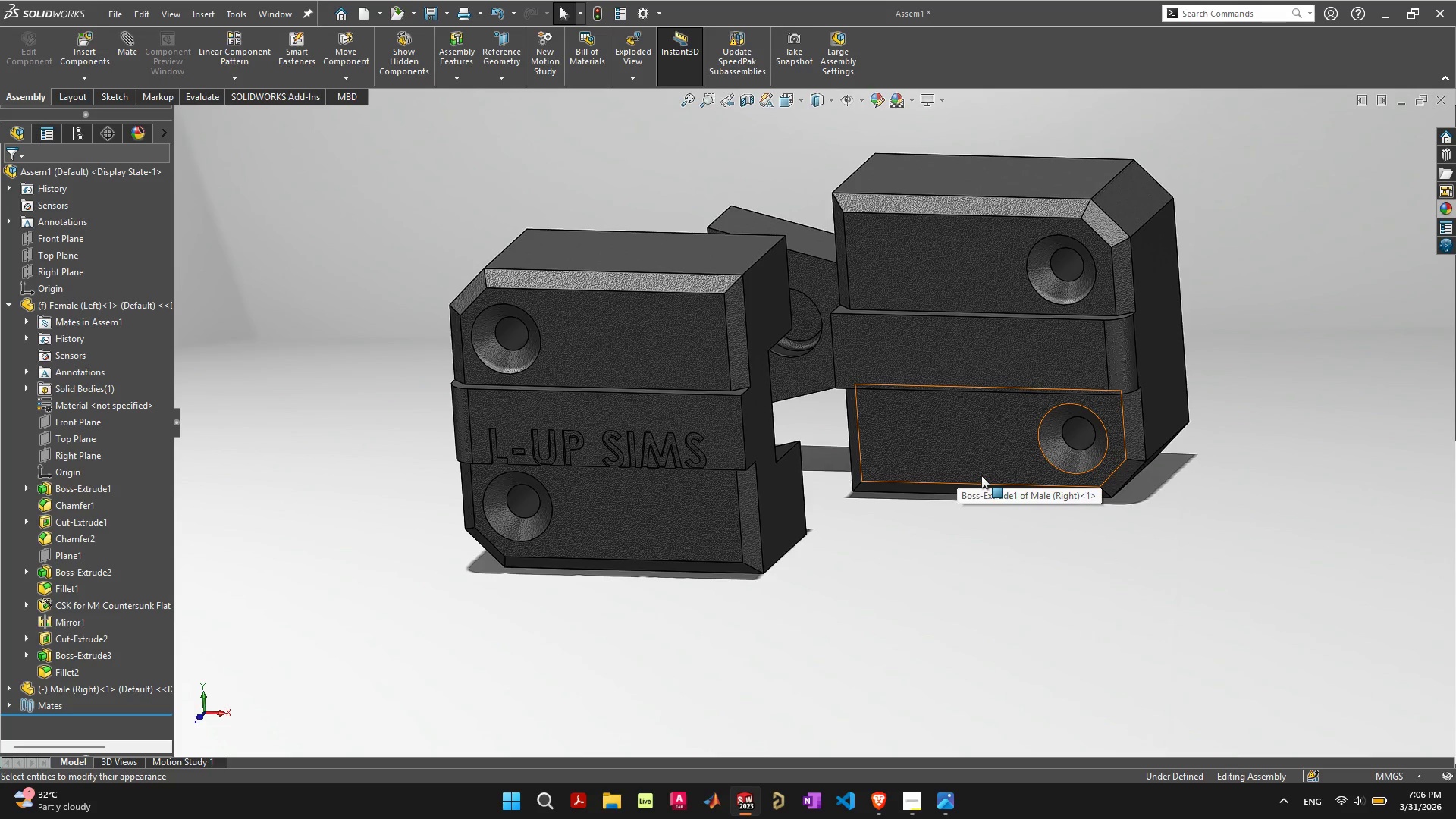 
key(Control+S)
 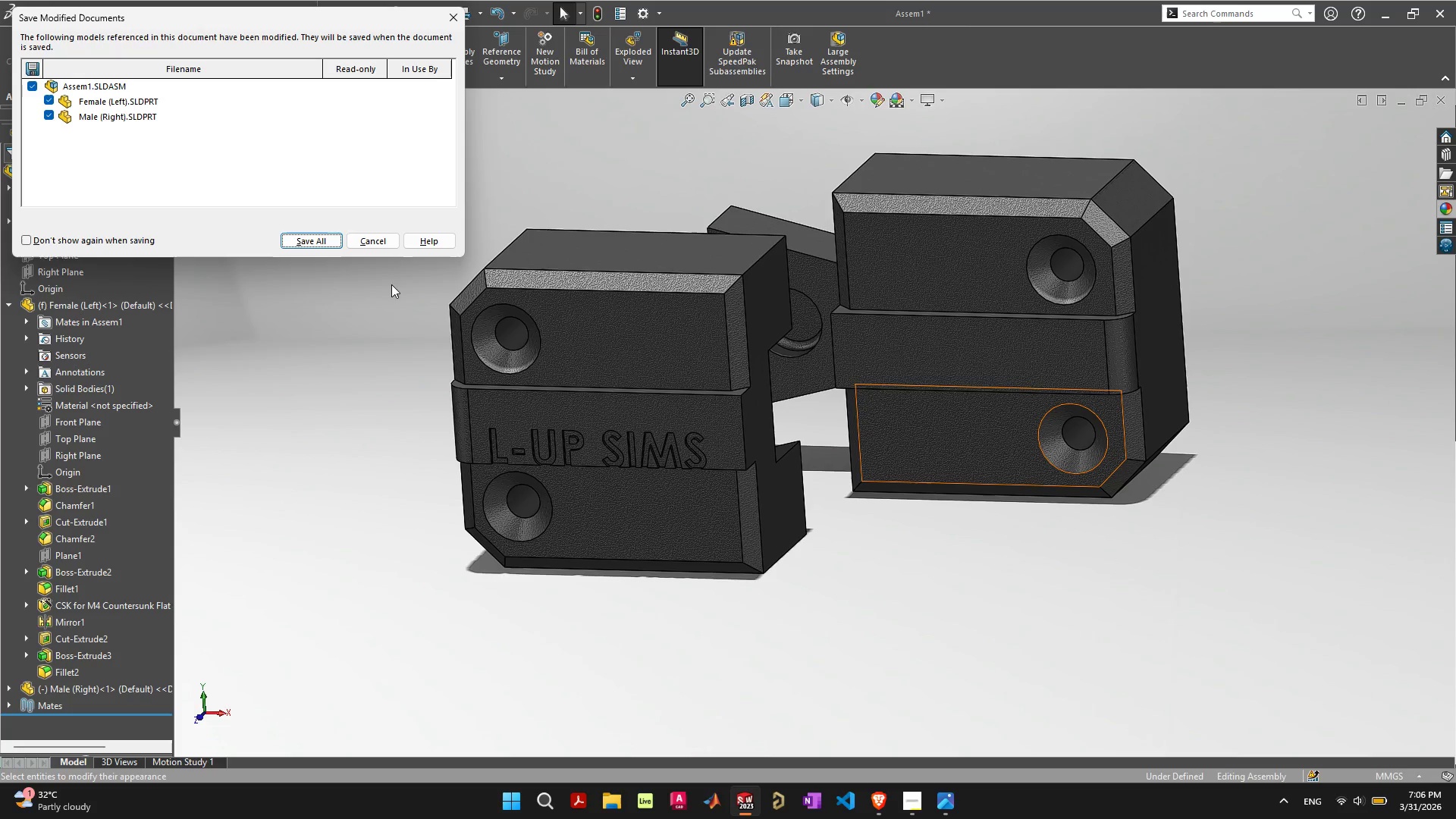 
left_click([330, 244])
 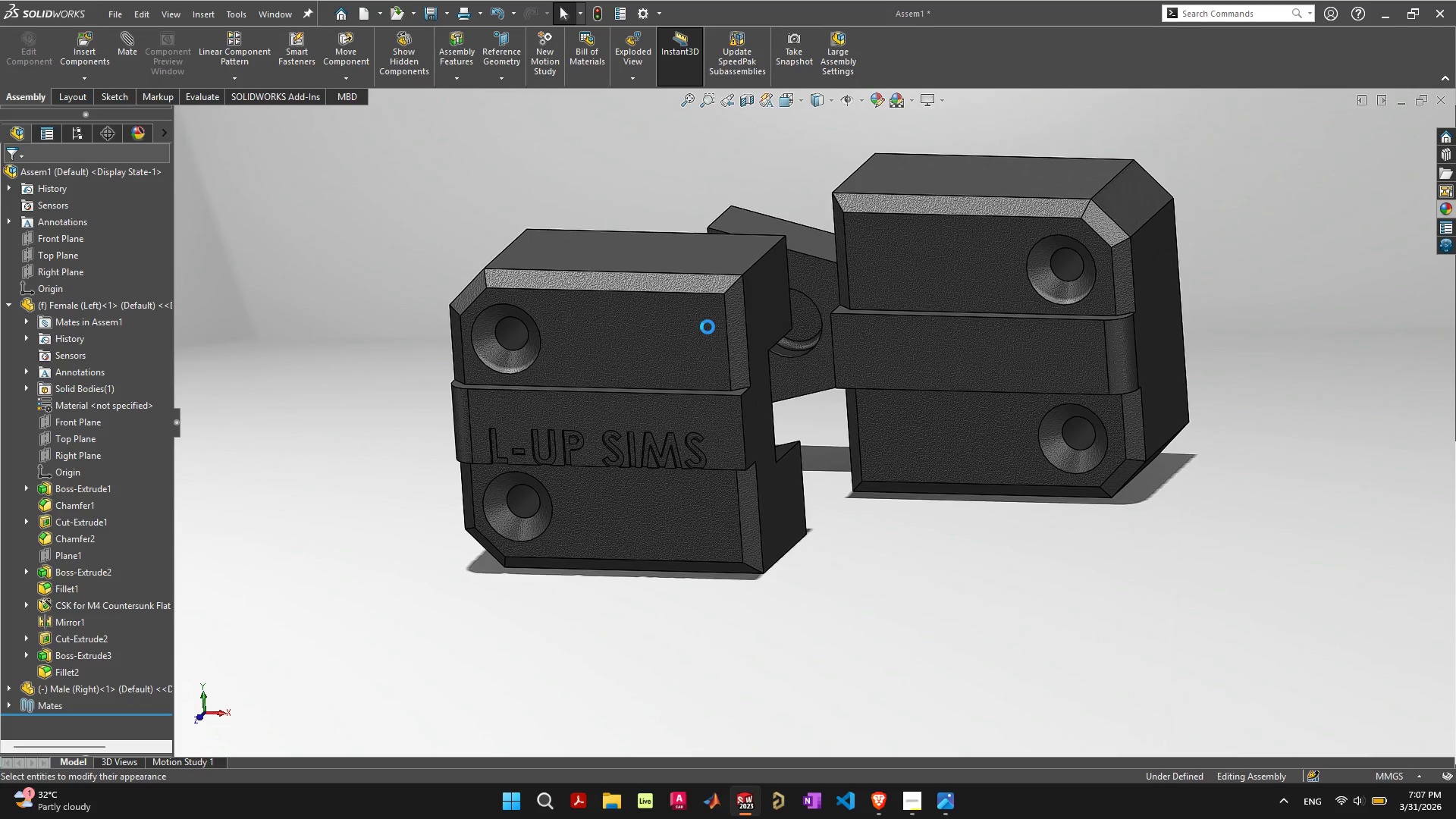 
wait(26.36)
 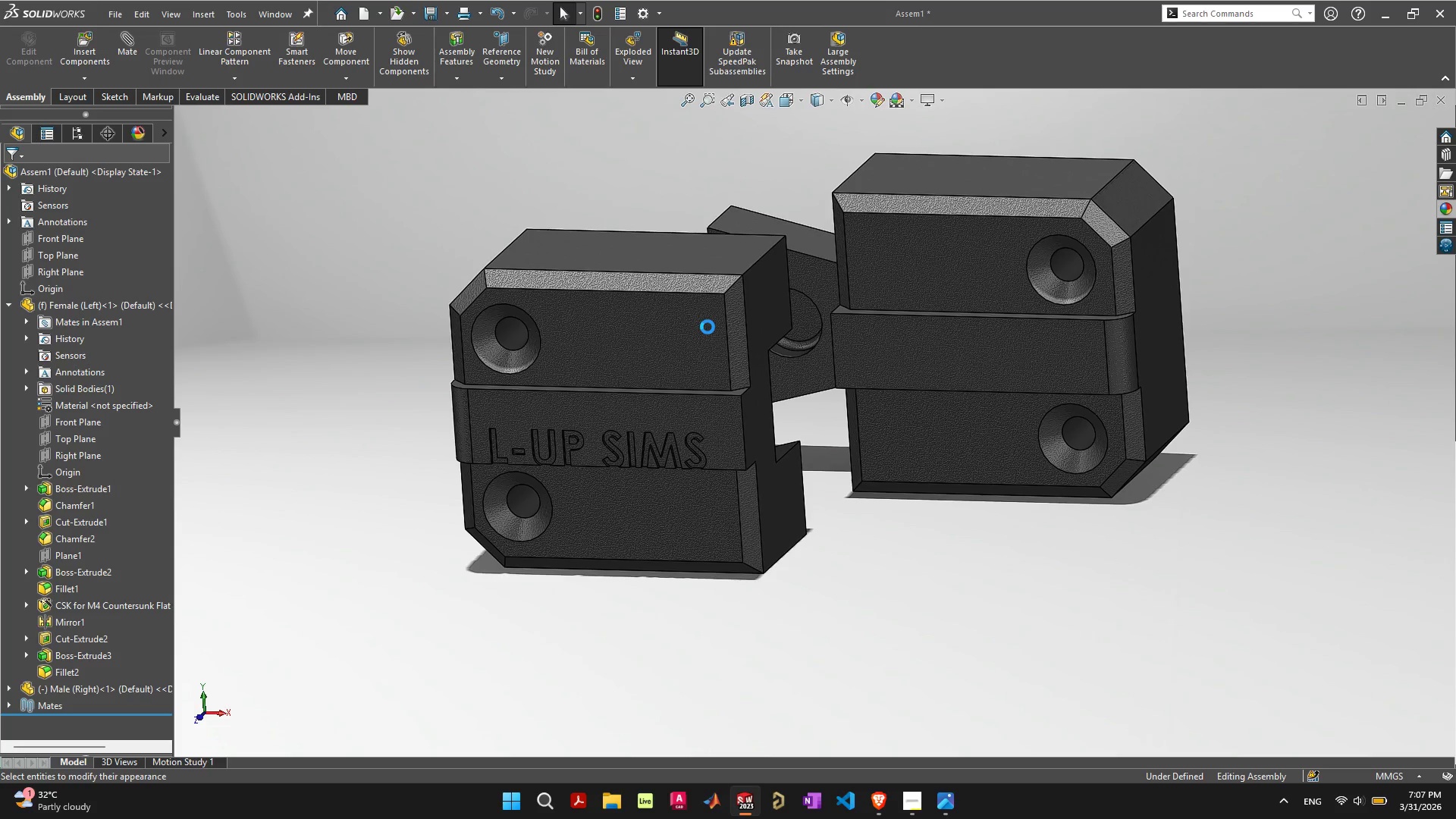 
left_click([1398, 105])
 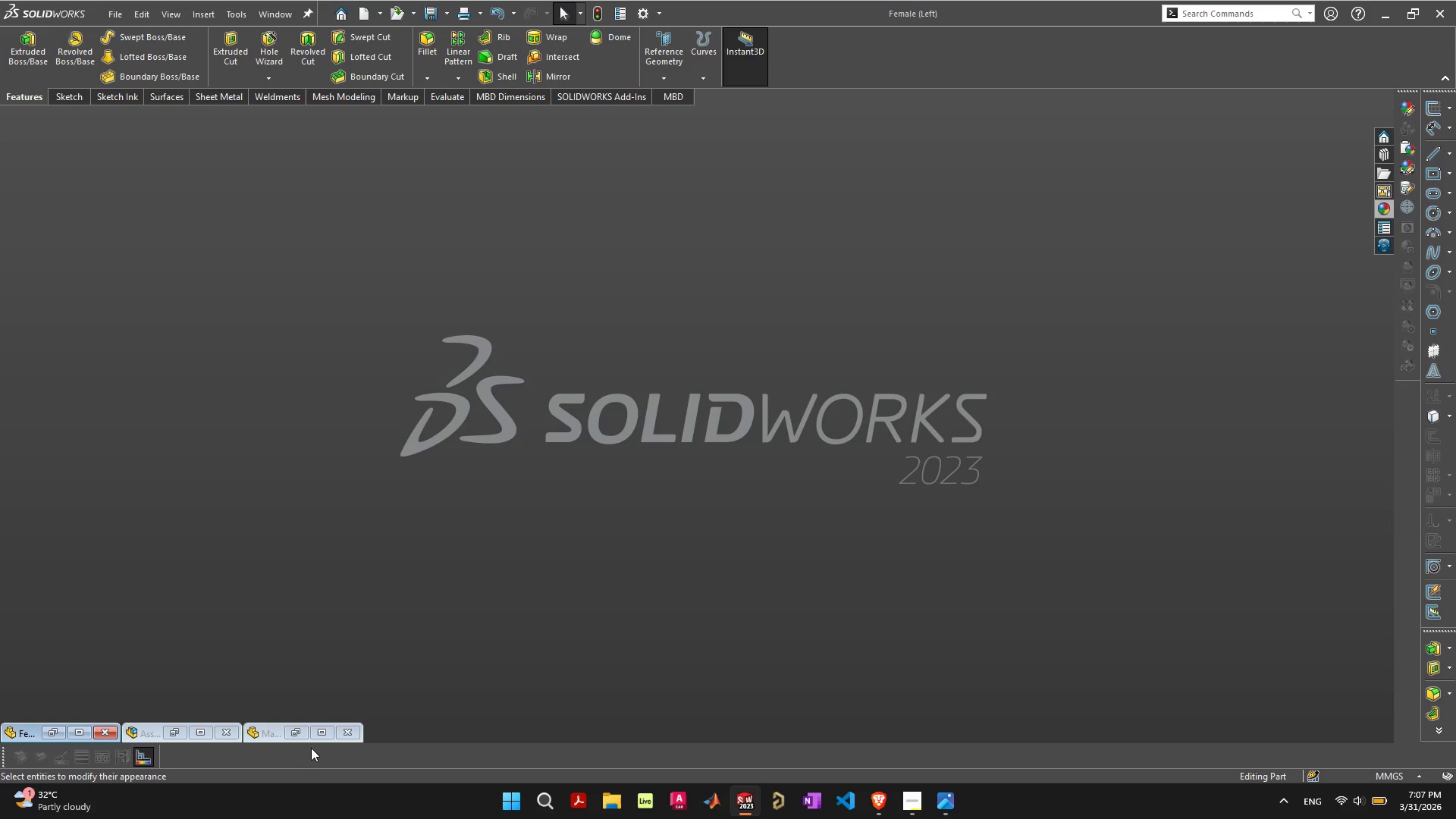 
left_click([322, 738])
 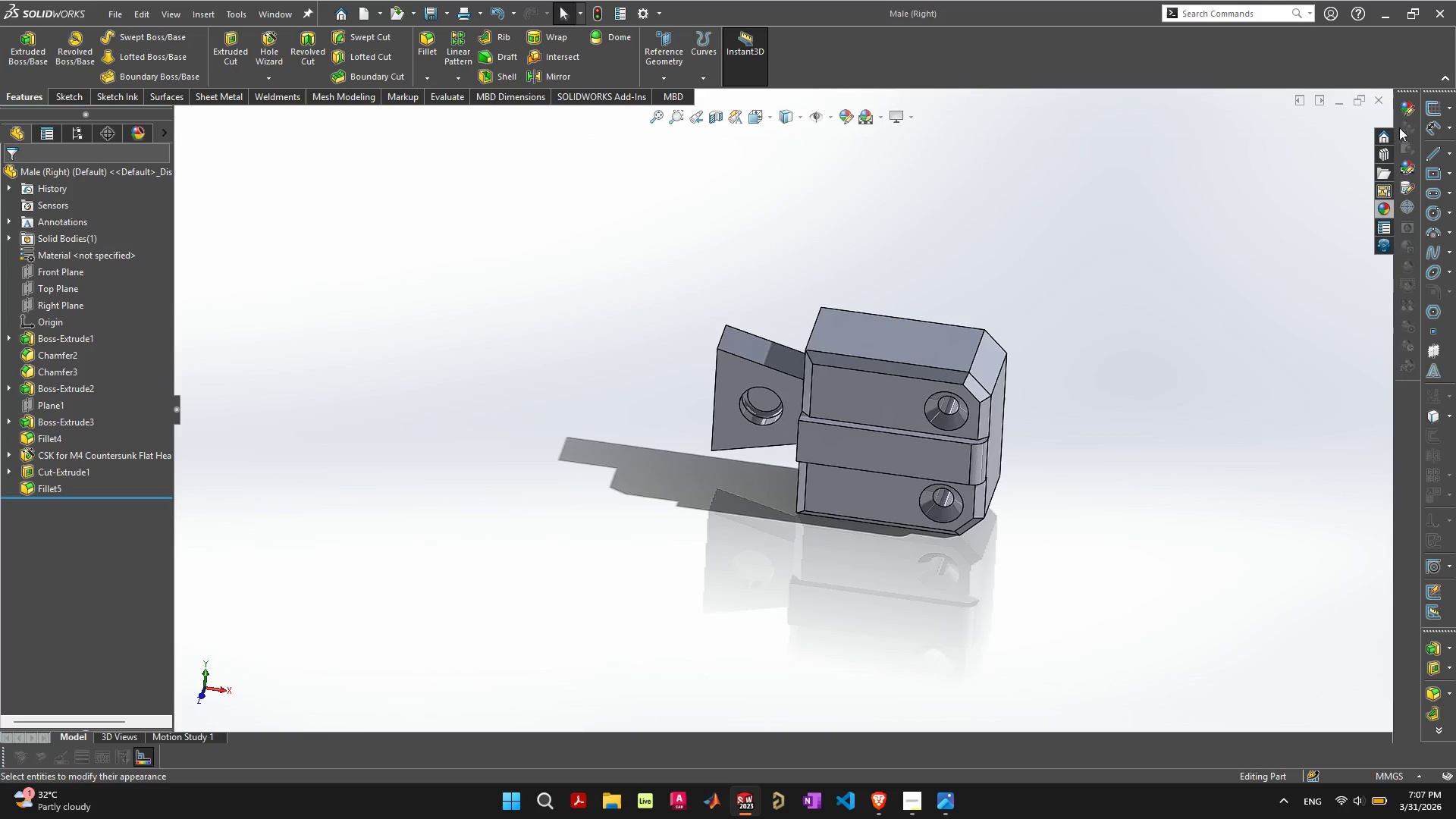 
left_click([1379, 100])
 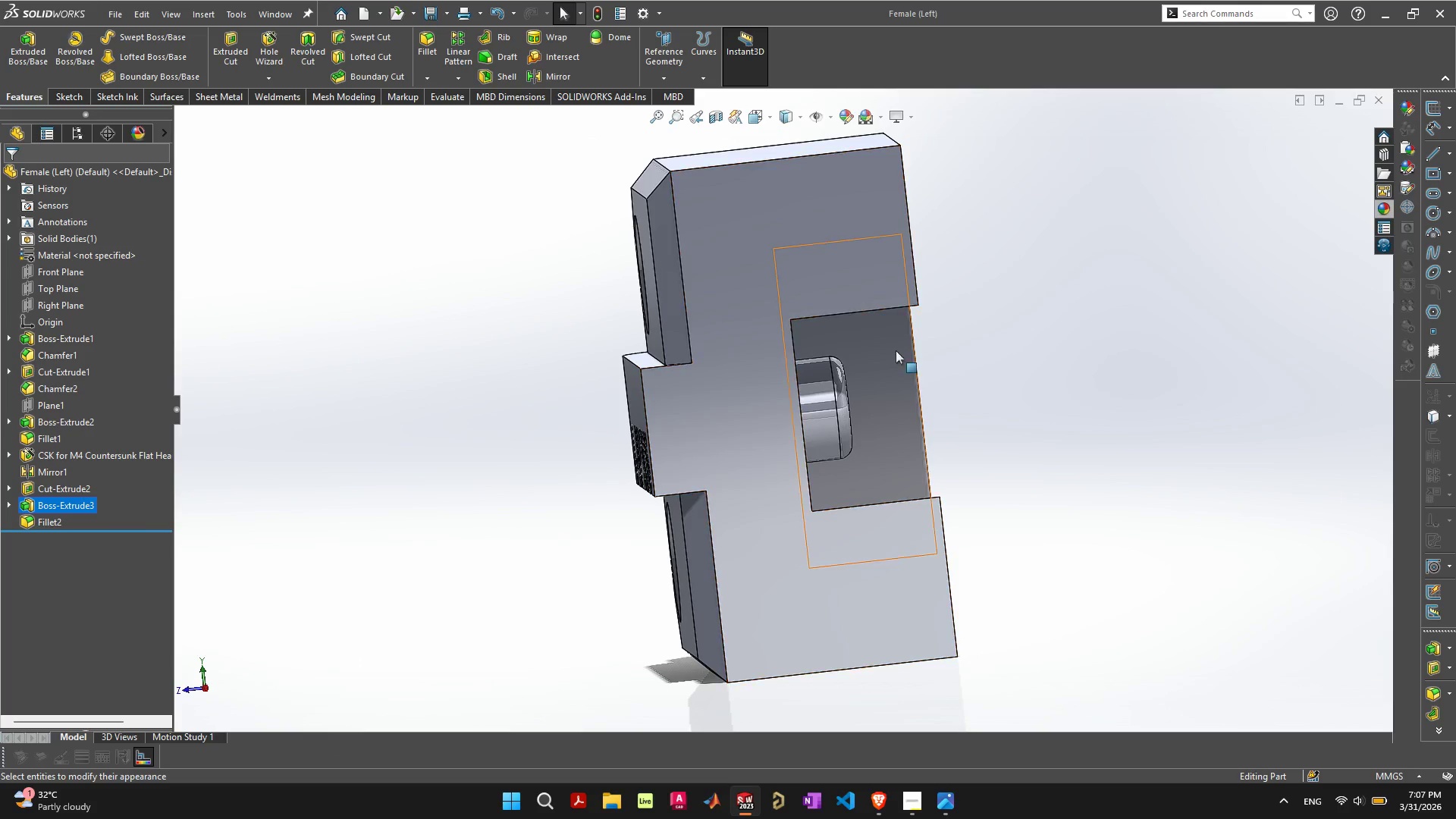 
scroll: coordinate [896, 352], scroll_direction: down, amount: 1.0
 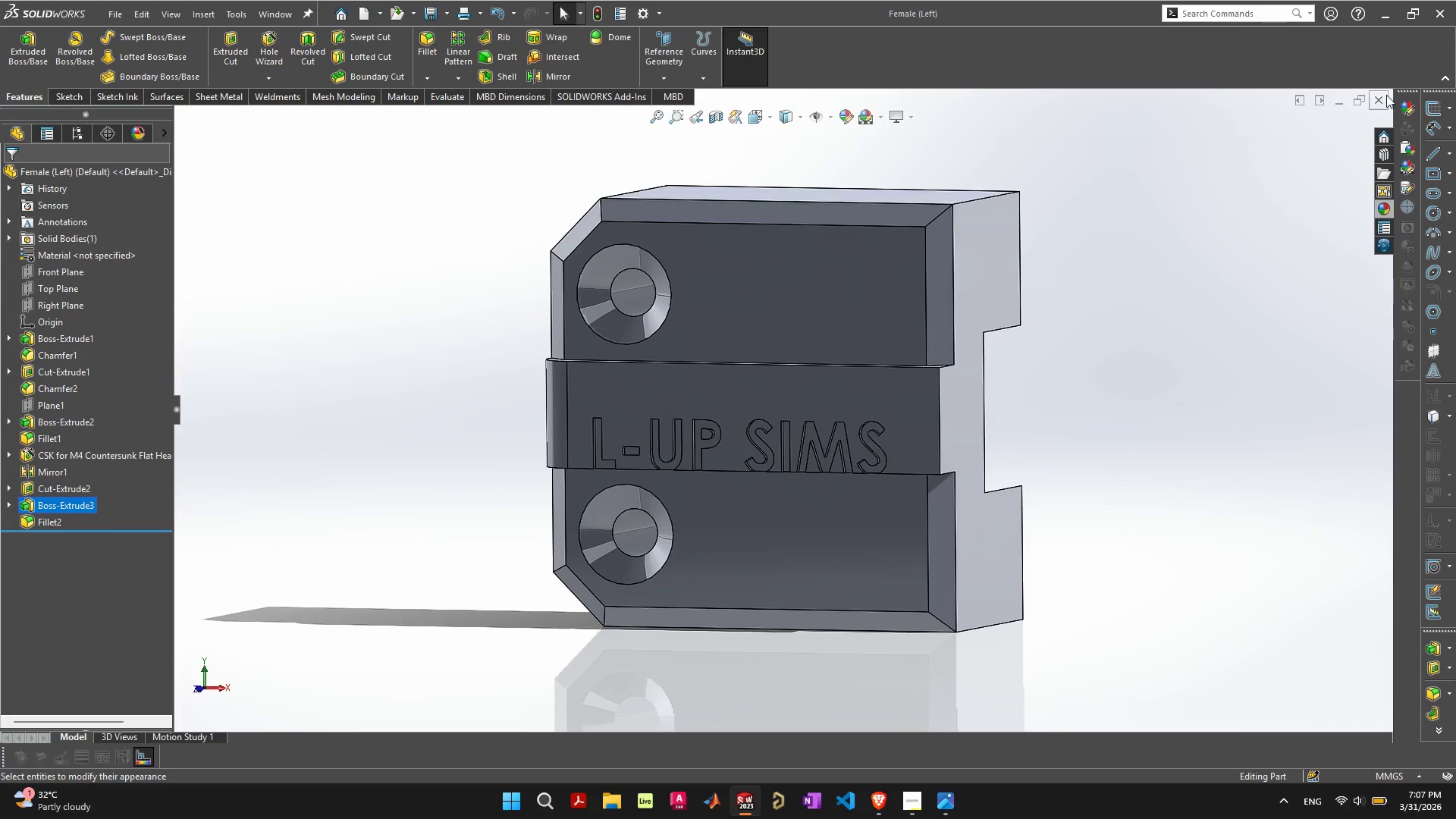 
left_click([1386, 96])
 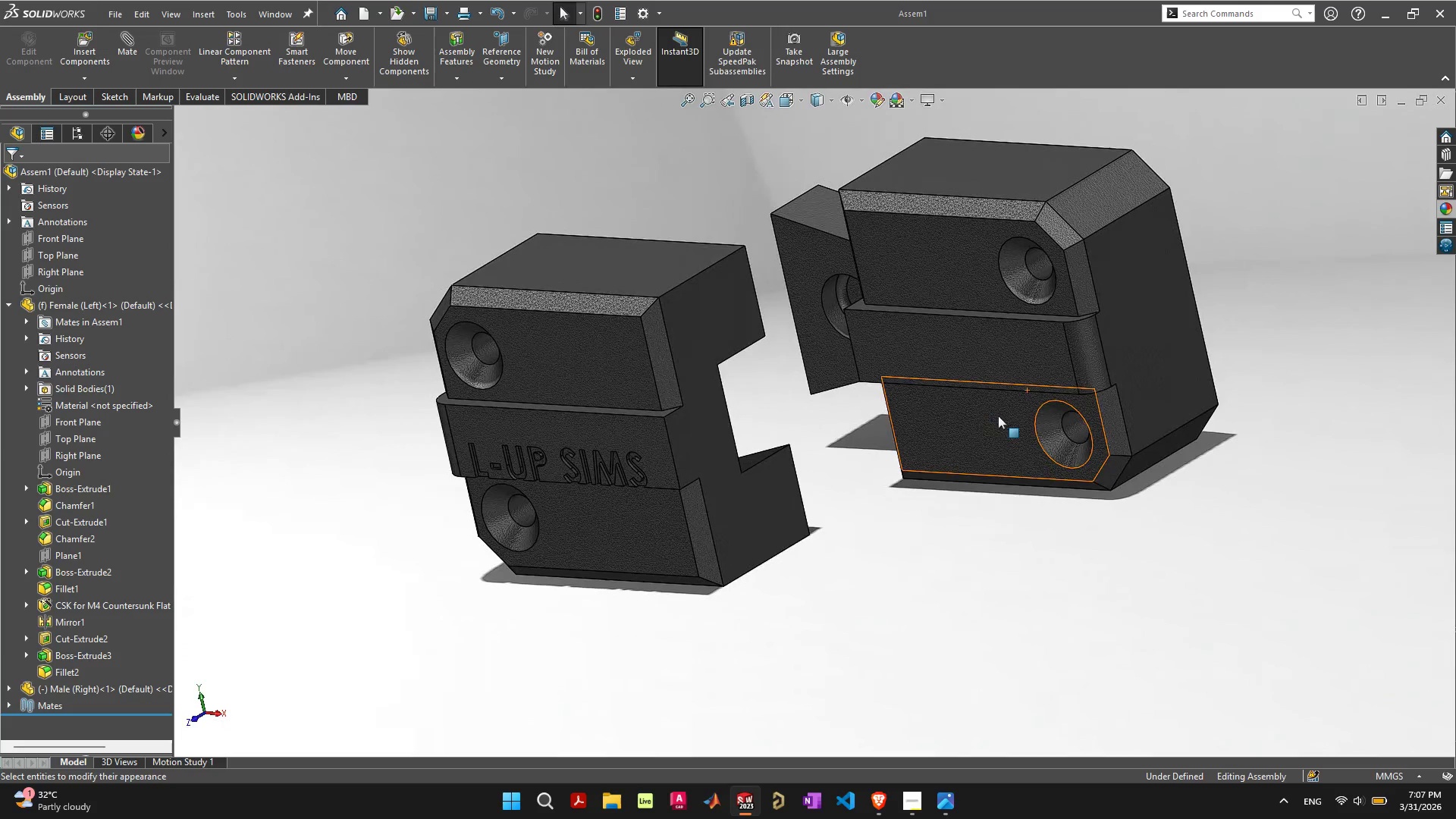 
wait(7.53)
 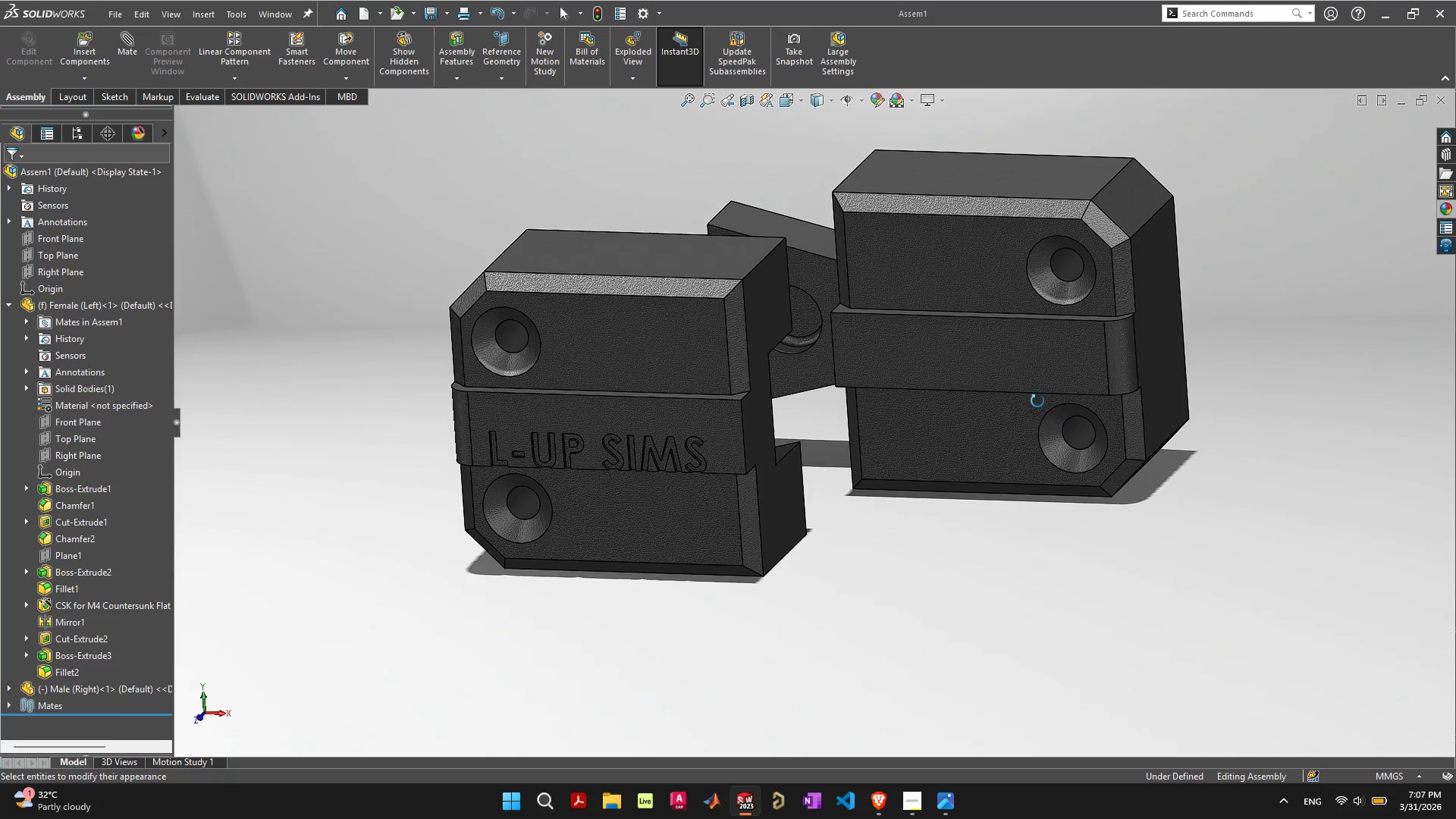 
left_click([889, 103])
 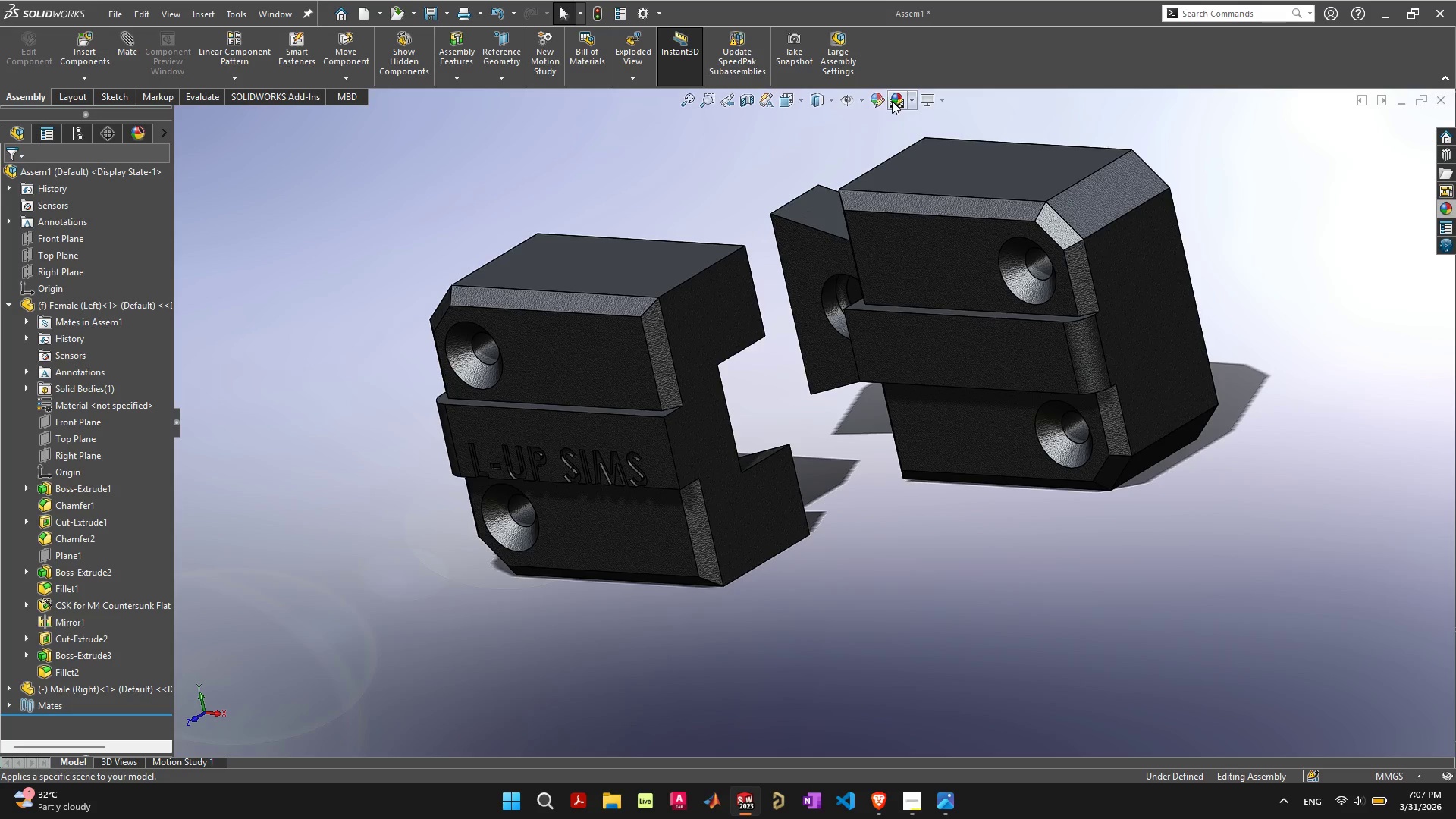 
left_click([892, 101])
 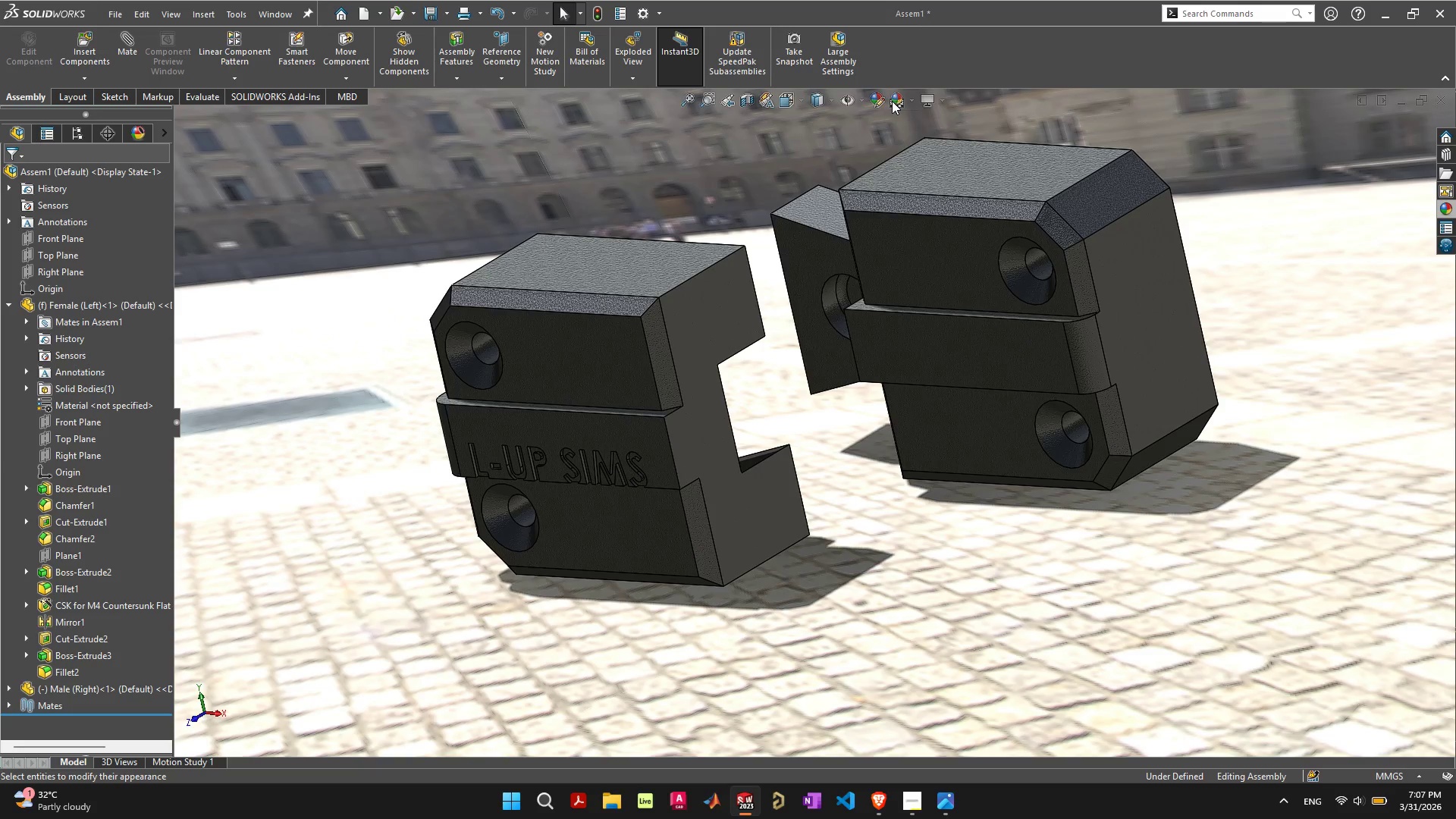 
left_click([892, 101])
 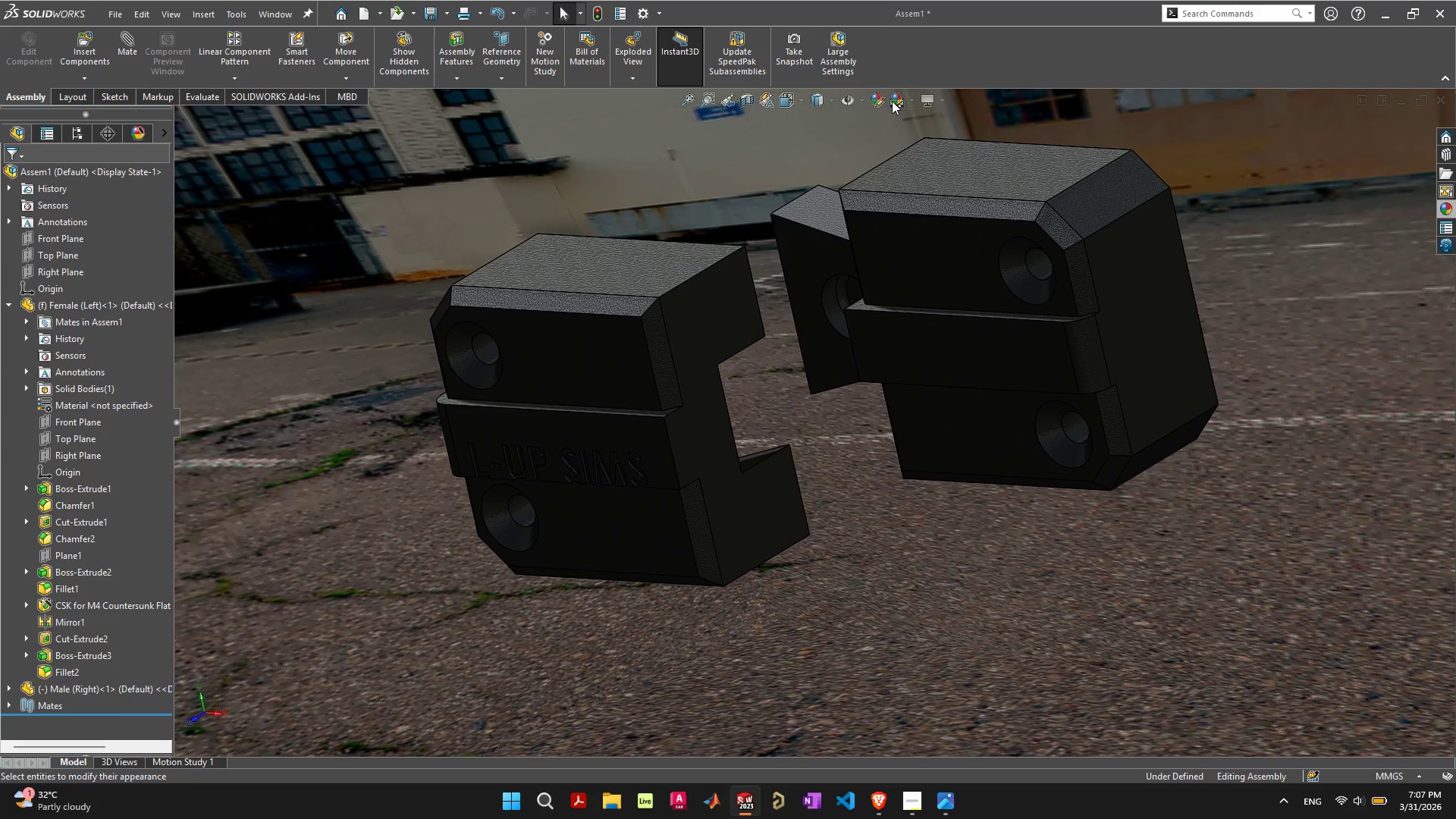 
left_click([892, 101])
 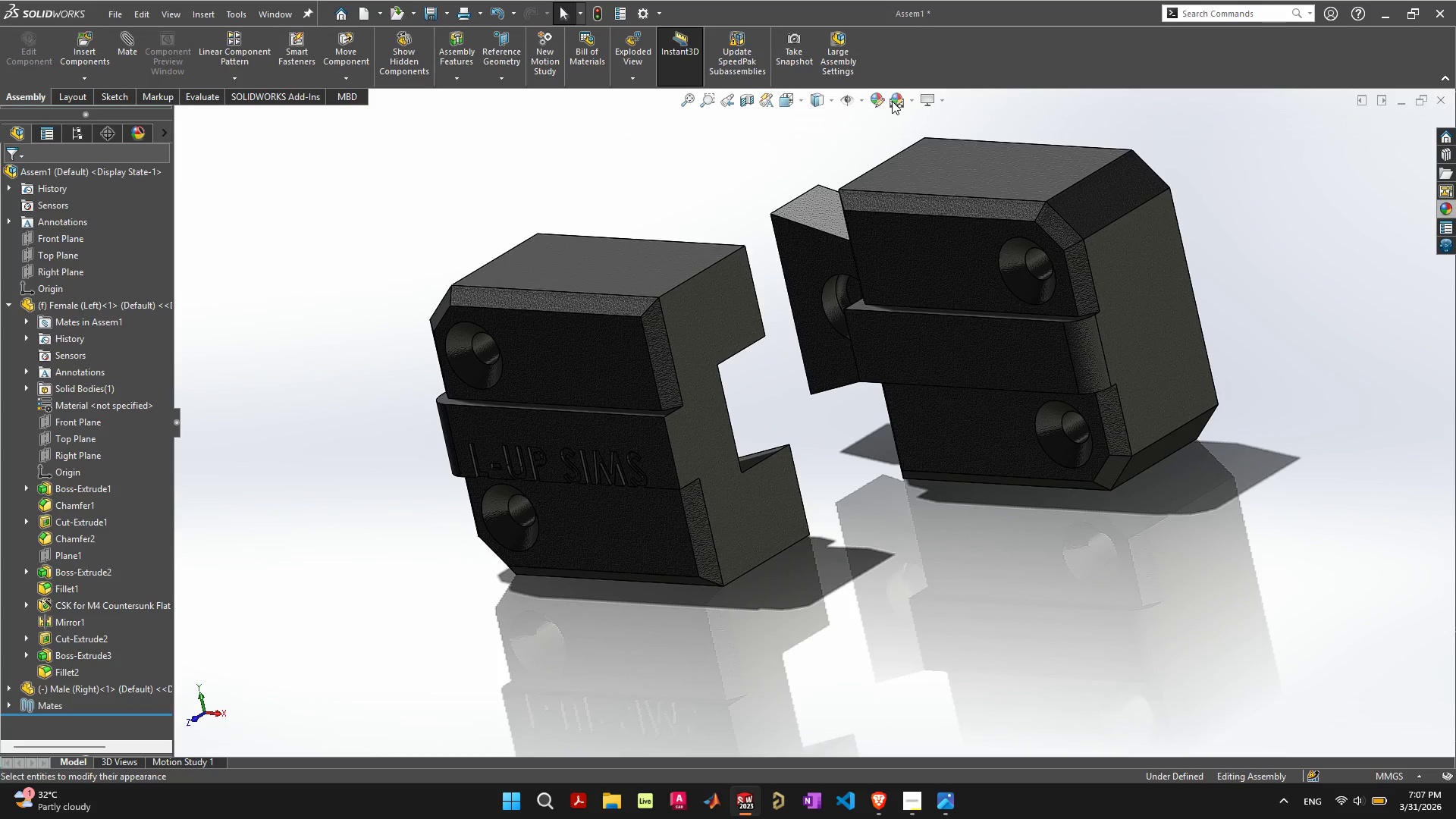 
left_click([892, 101])
 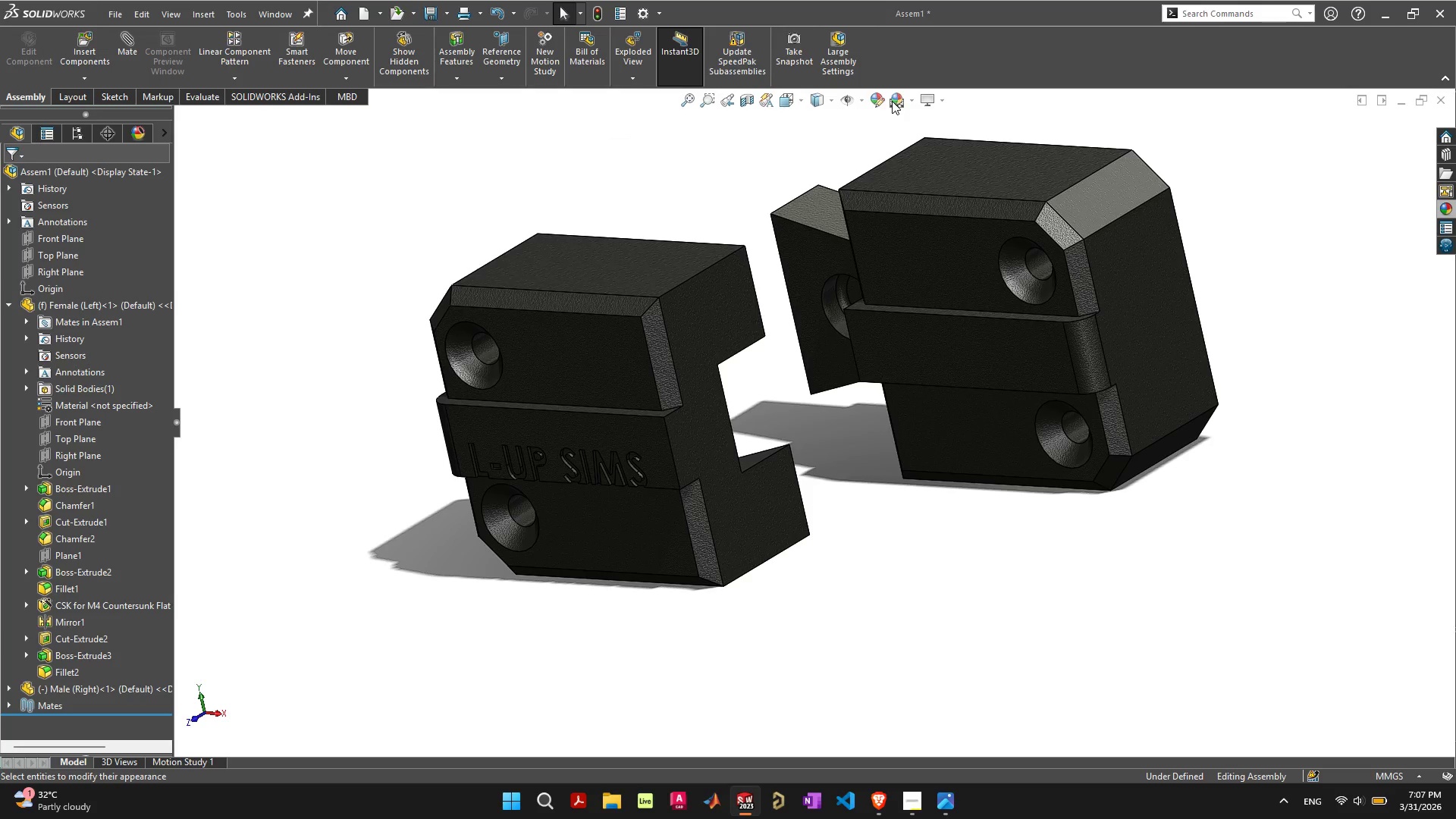 
wait(10.19)
 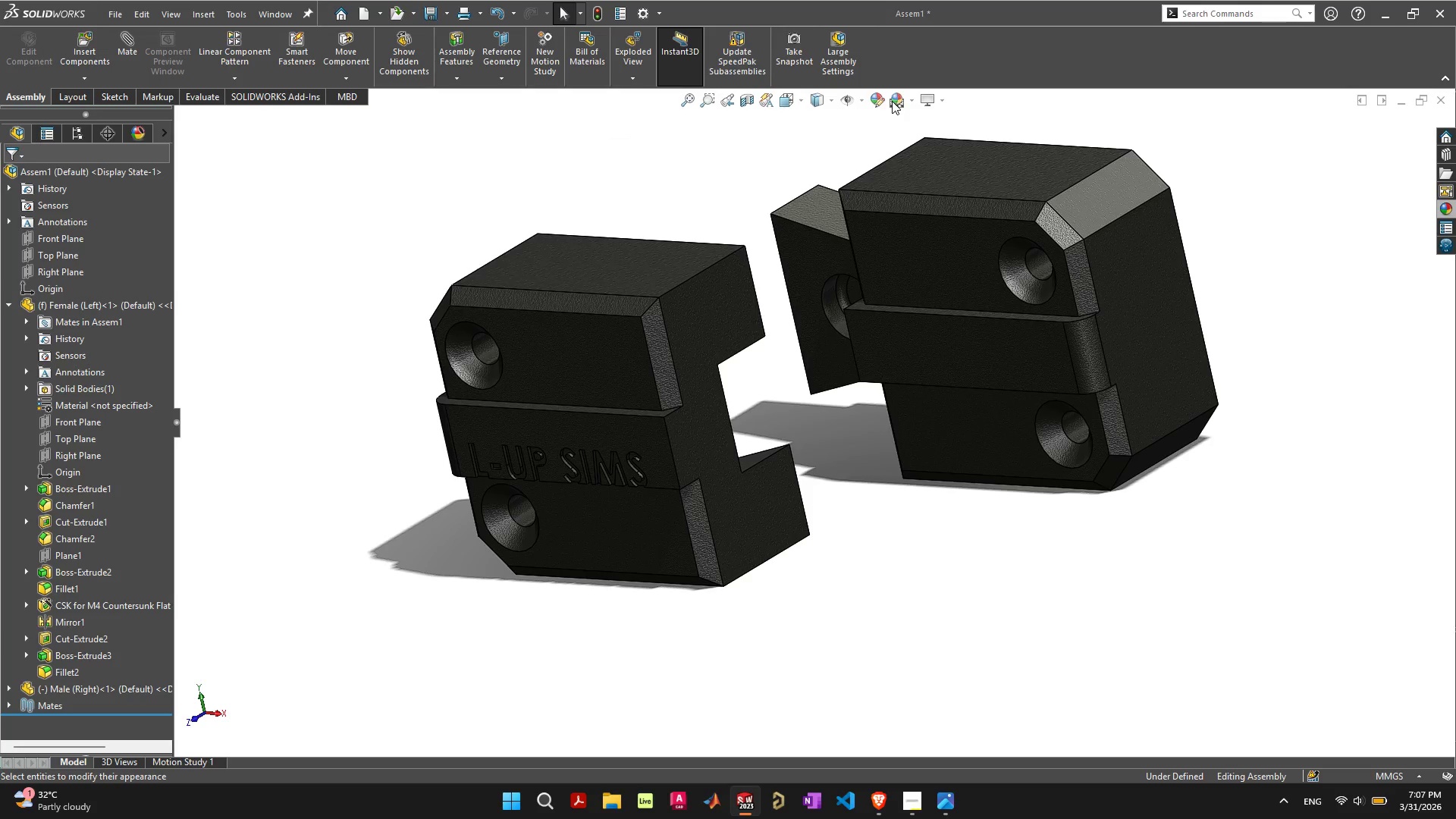 
left_click([835, 99])
 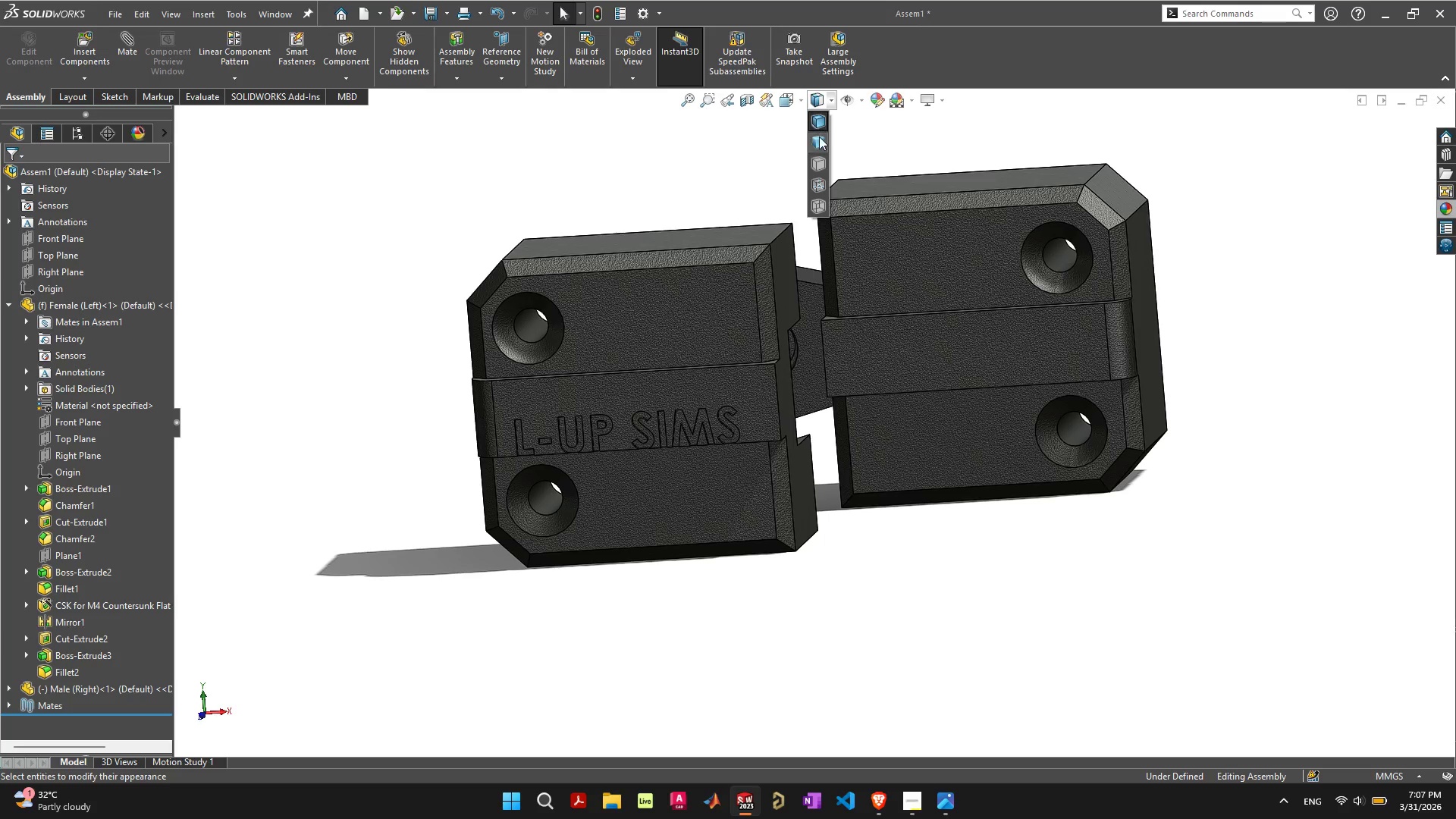 
left_click([819, 138])
 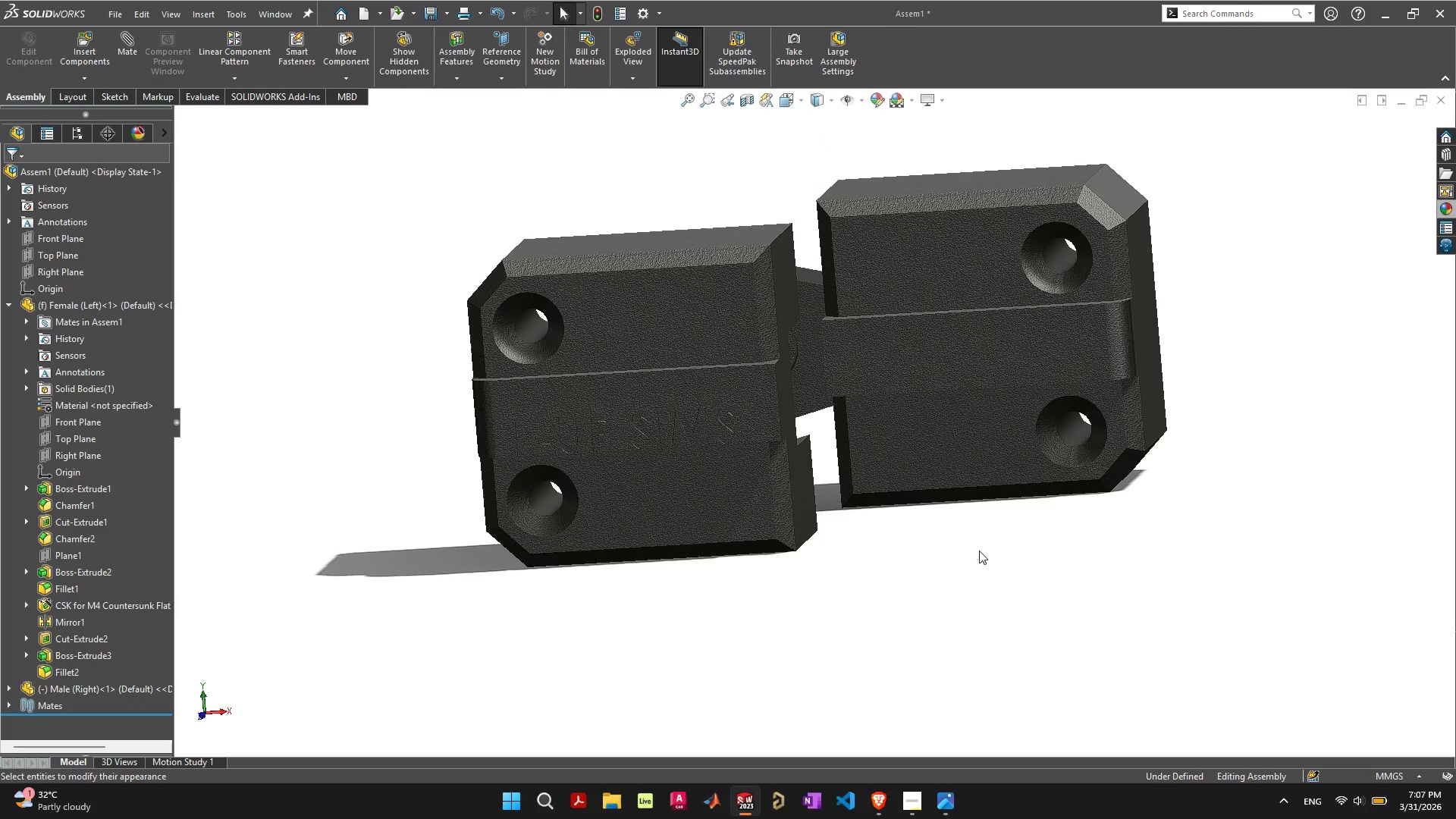 
left_click([998, 590])
 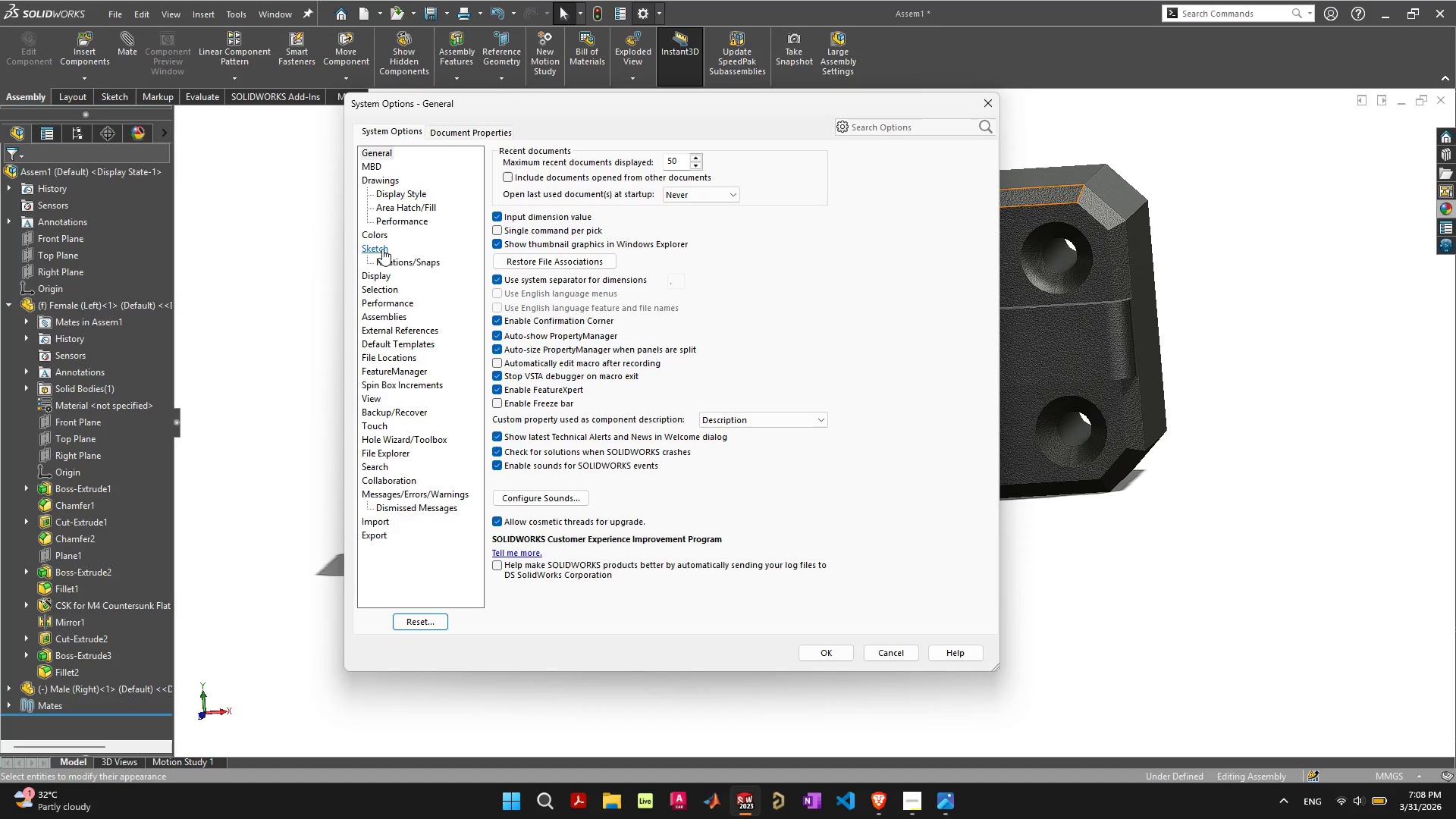 
wait(13.36)
 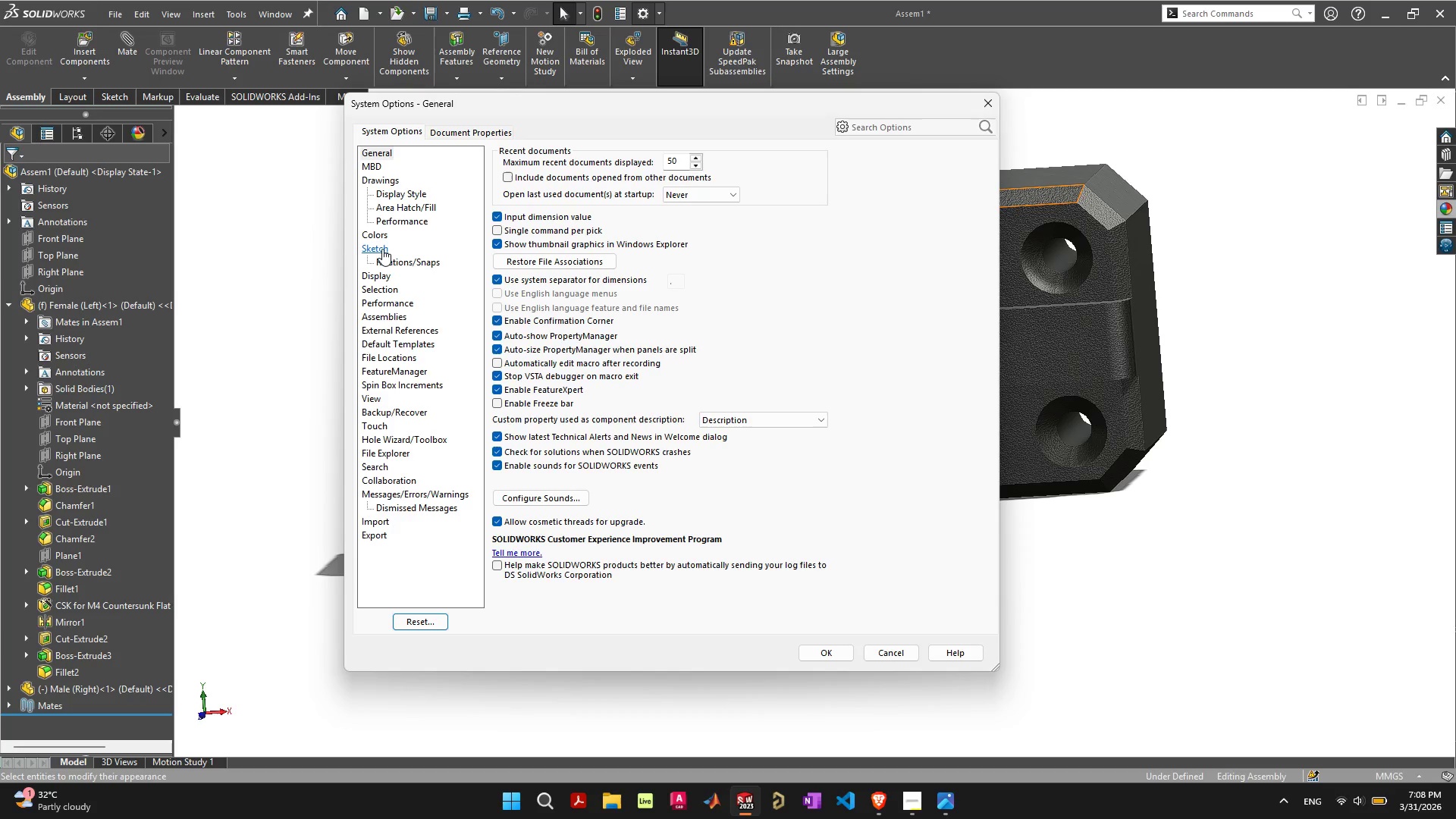 
left_click([389, 299])
 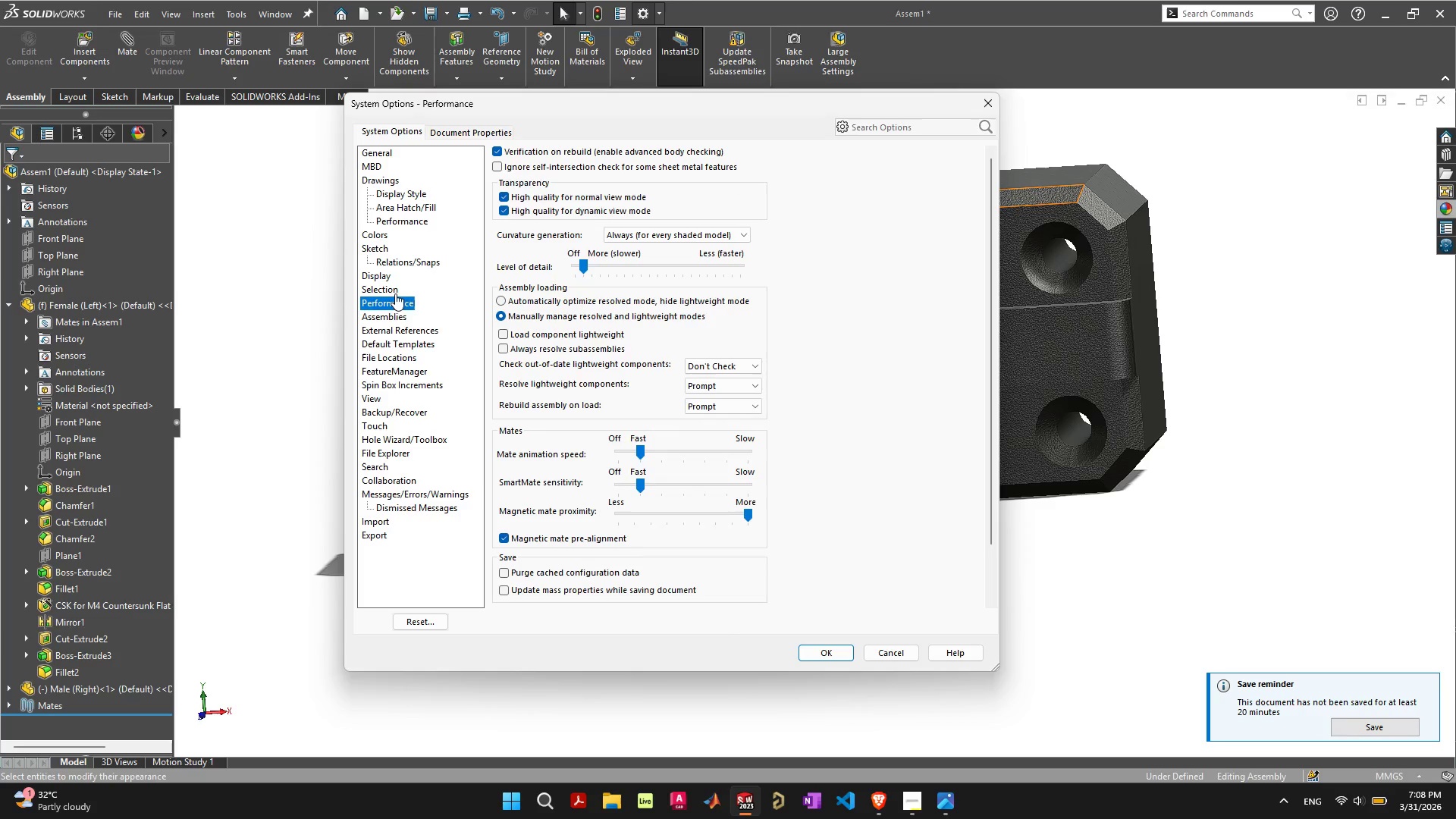 
left_click_drag(start_coordinate=[582, 262], to_coordinate=[755, 276])
 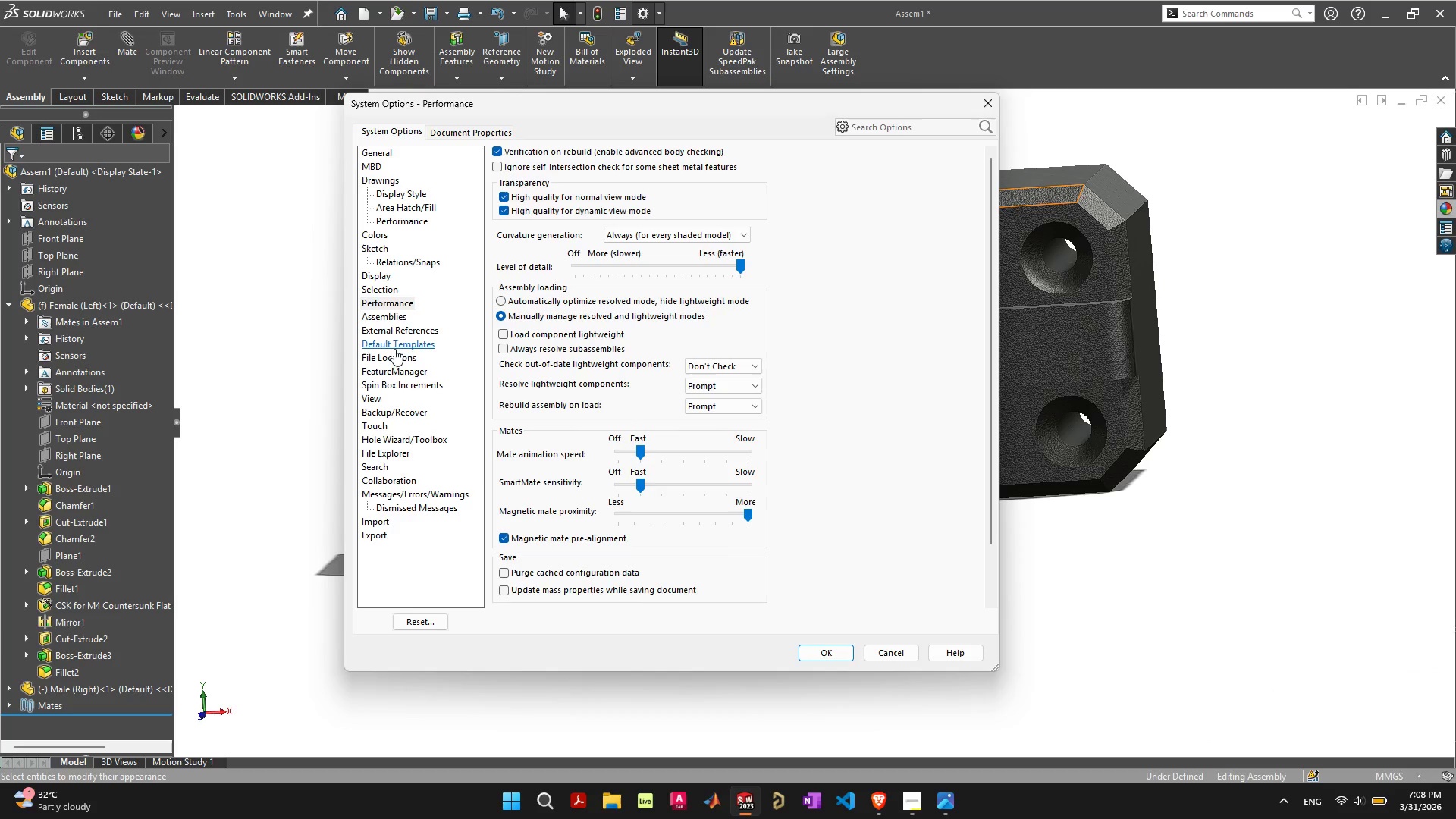 
left_click([463, 129])
 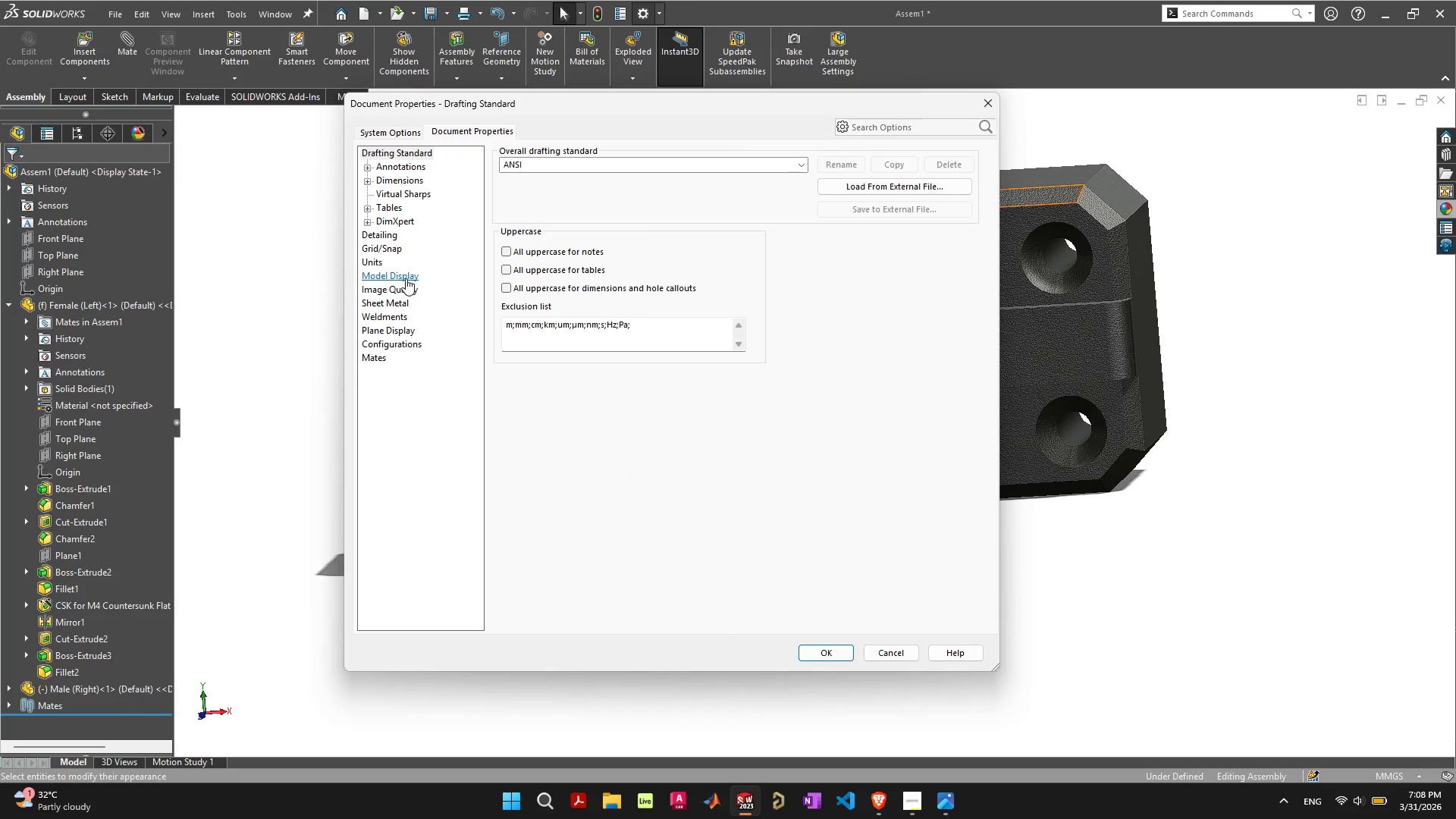 
mouse_move([408, 287])
 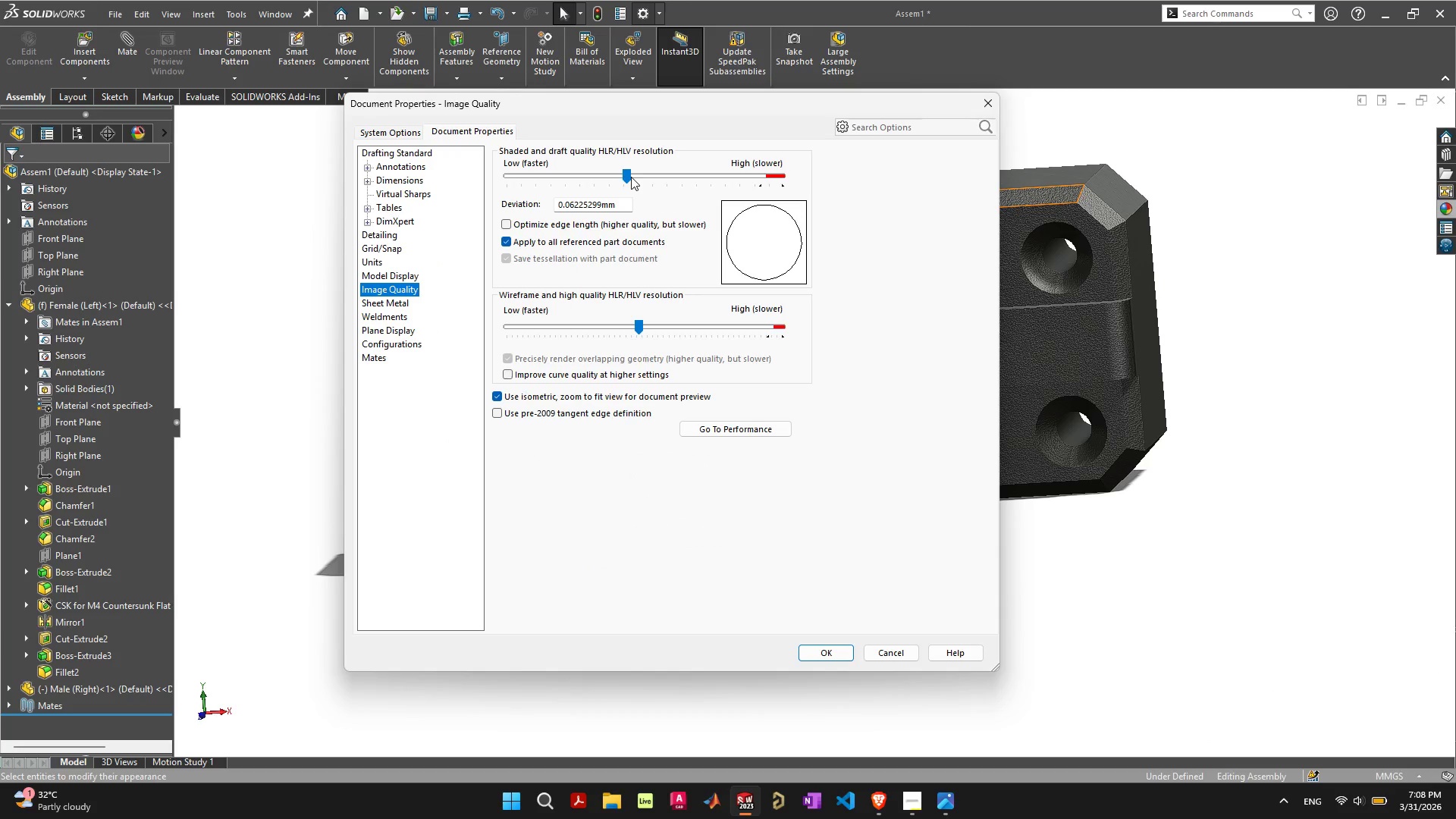 
left_click_drag(start_coordinate=[629, 177], to_coordinate=[829, 184])
 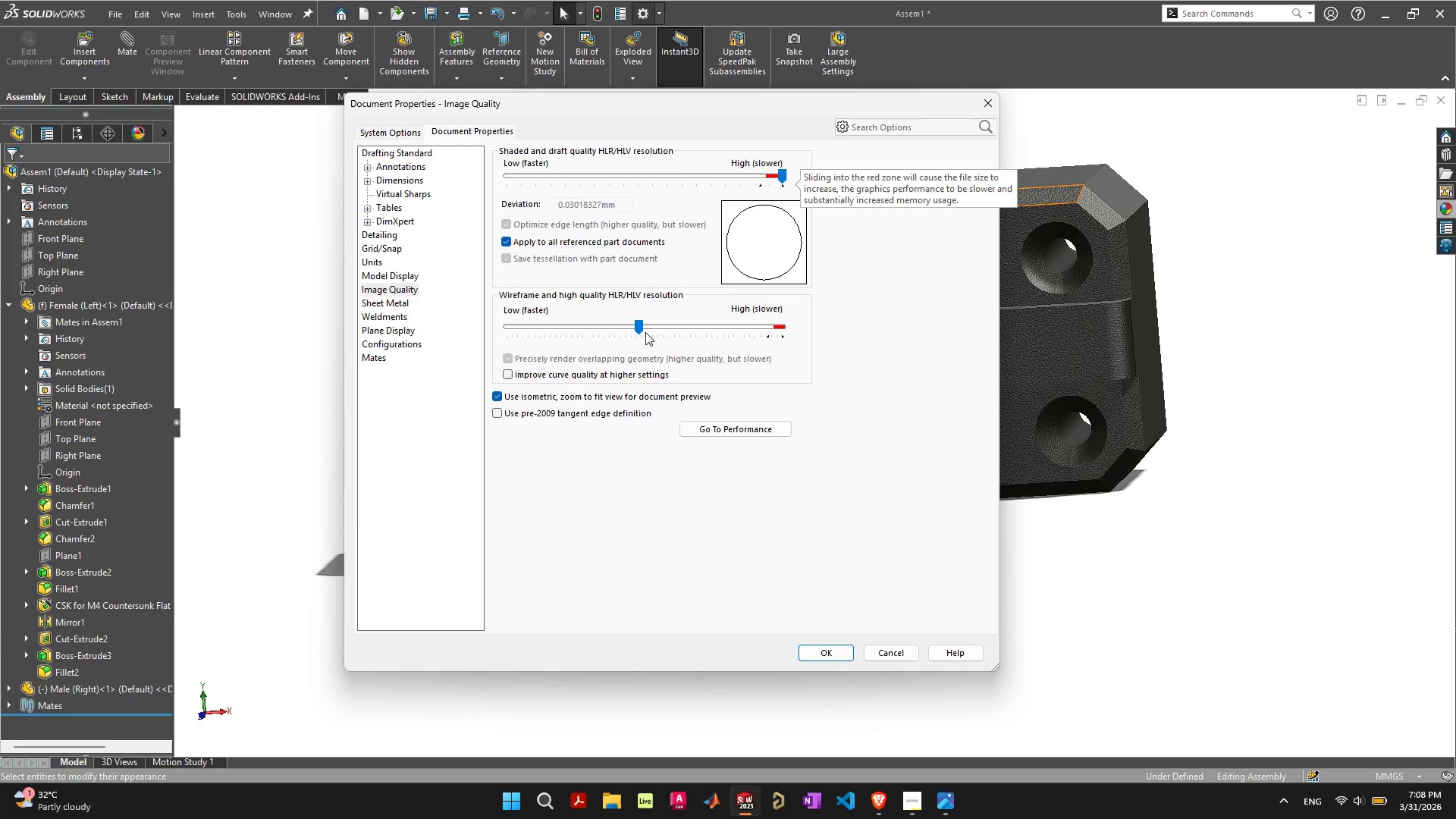 
left_click_drag(start_coordinate=[645, 332], to_coordinate=[802, 315])
 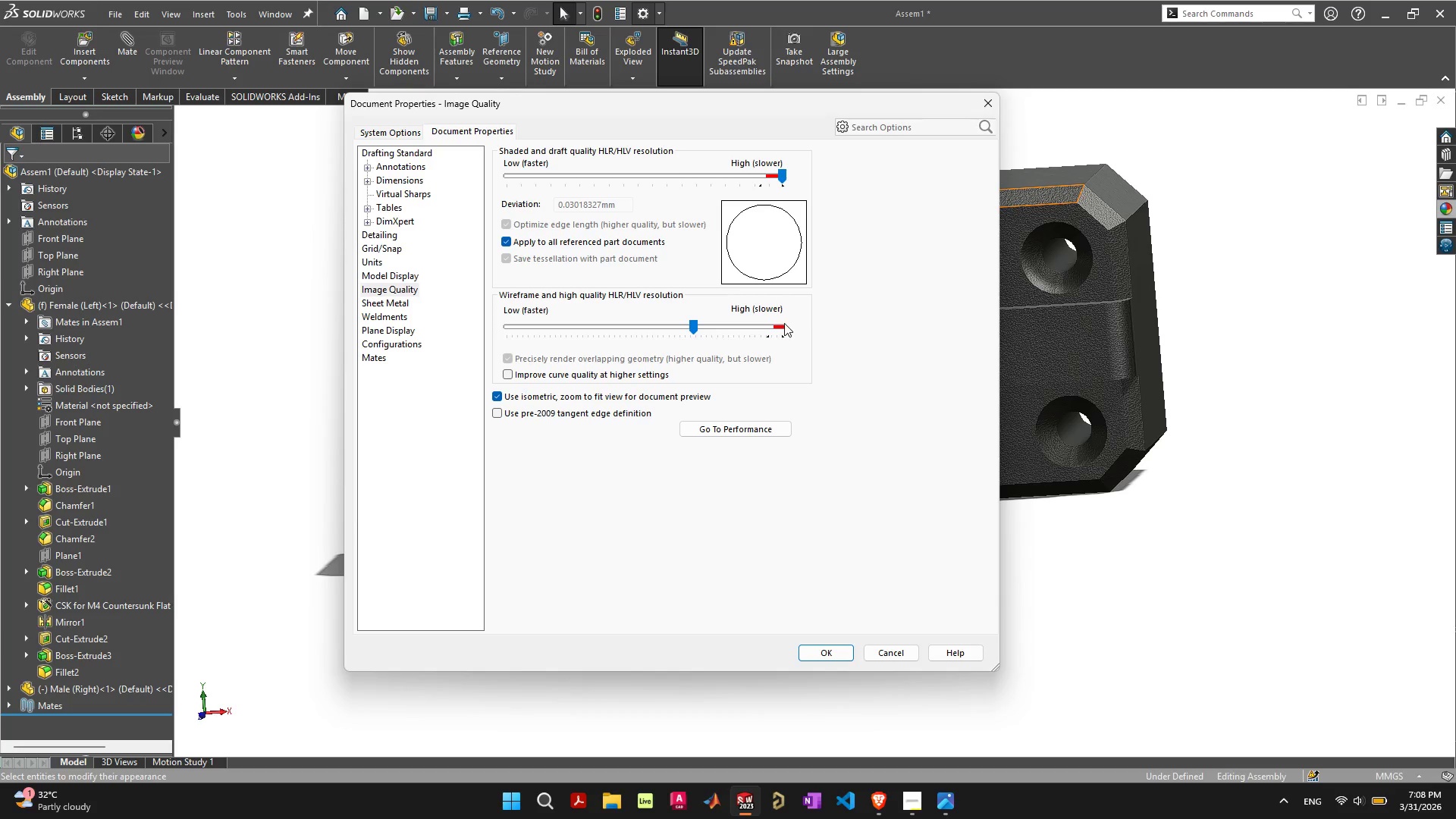 
left_click([783, 323])
 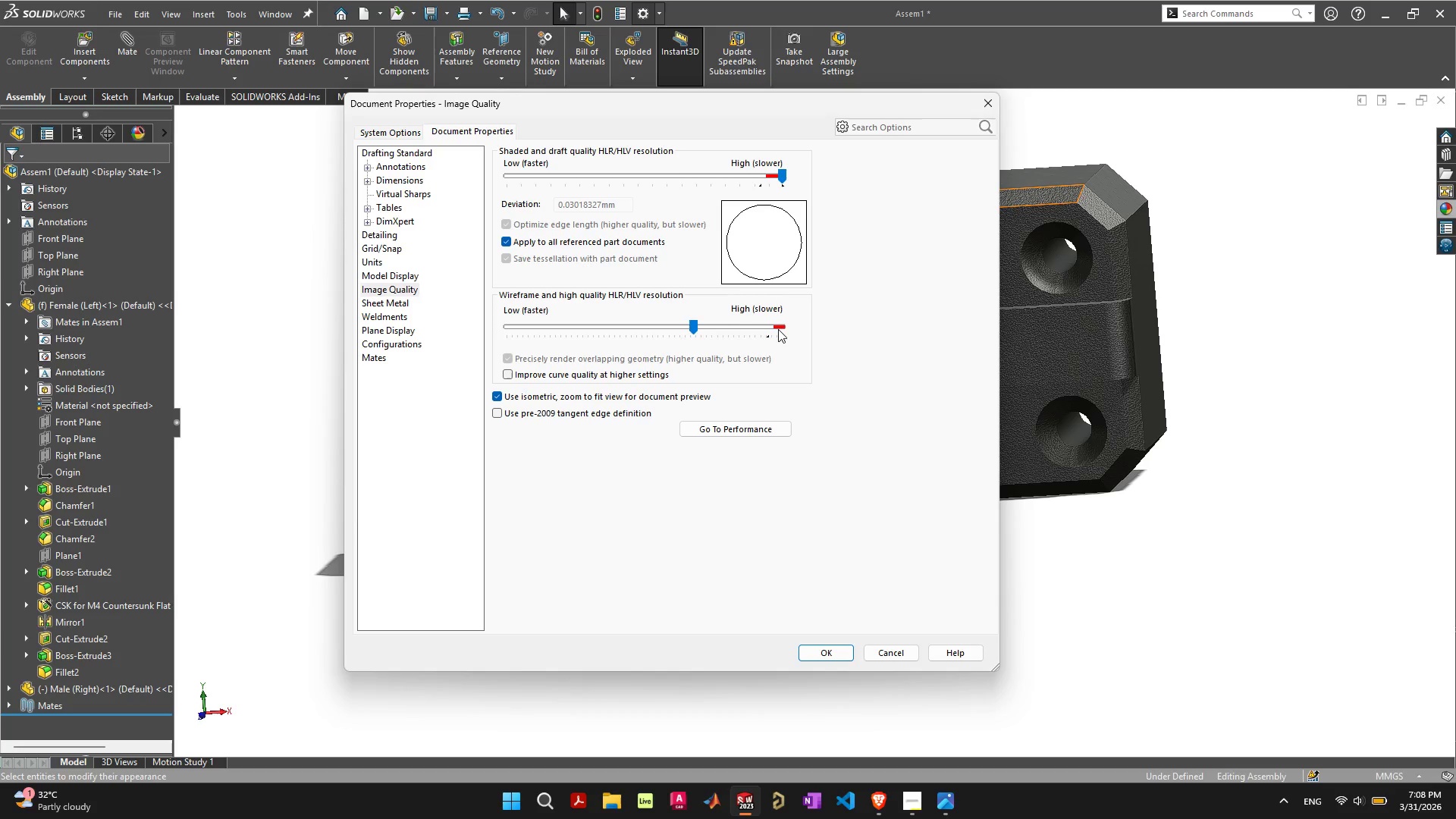 
triple_click([778, 329])
 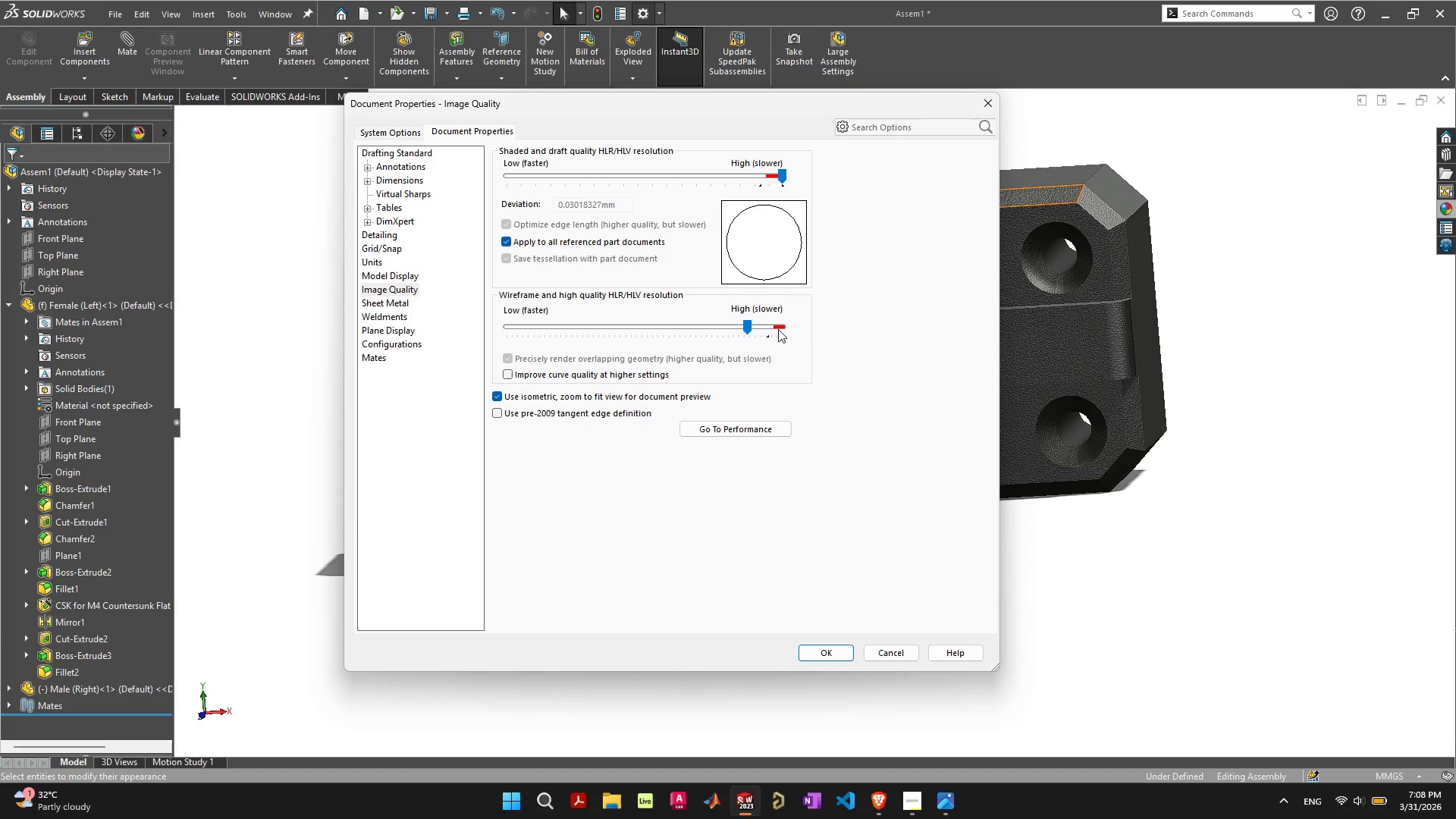 
triple_click([778, 329])
 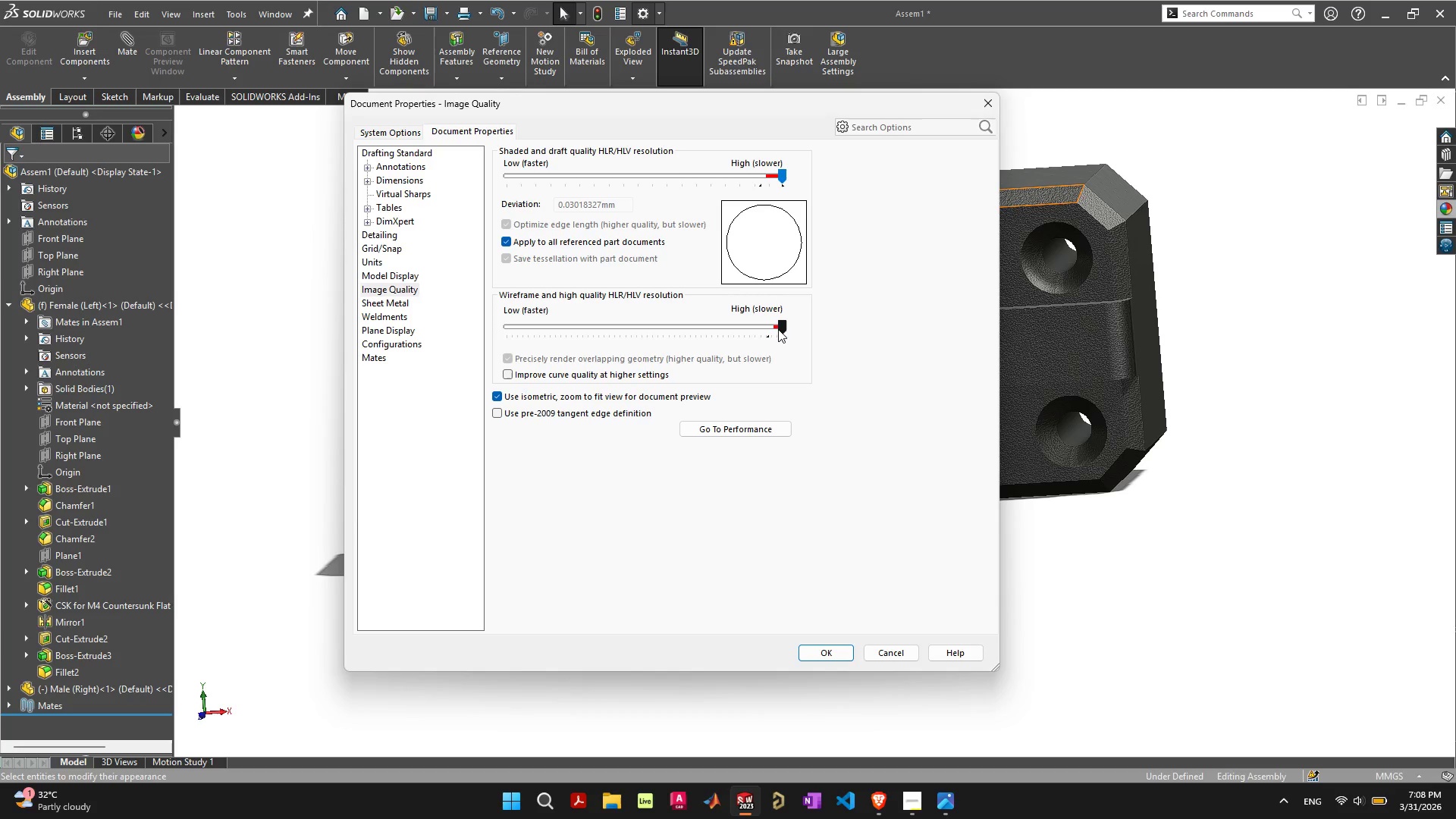 
triple_click([778, 329])
 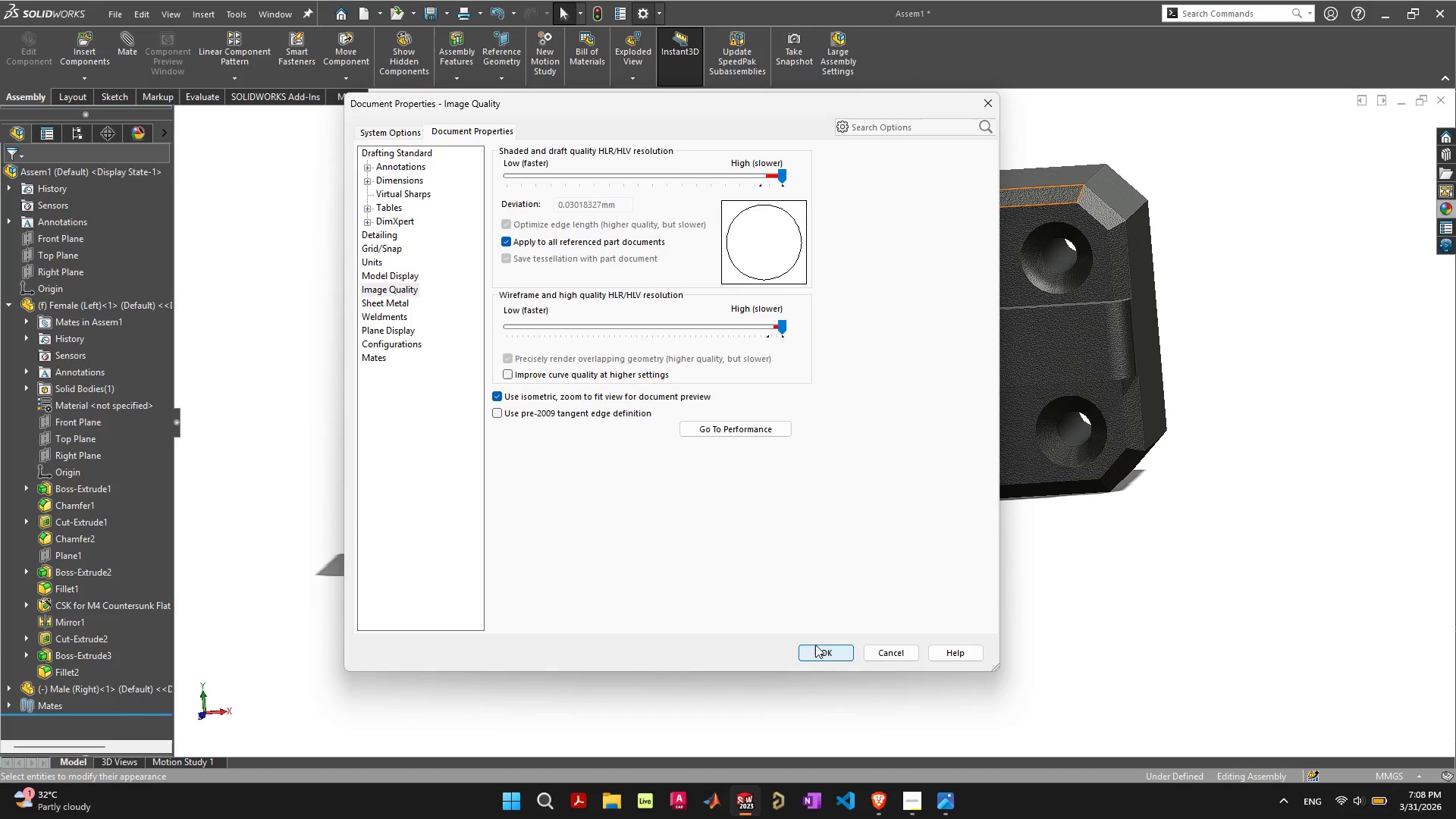 
left_click([830, 667])
 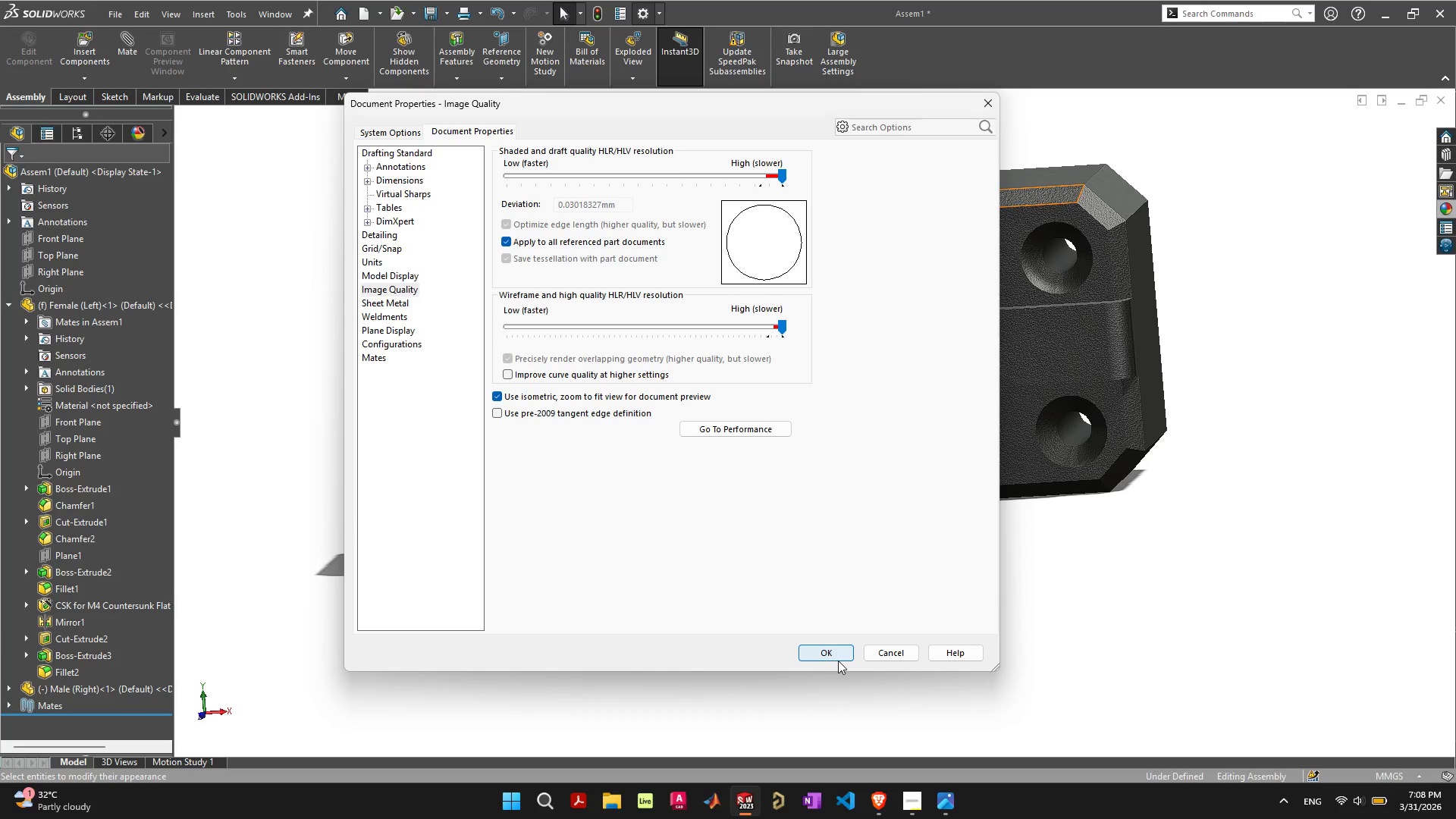 
left_click([838, 661])
 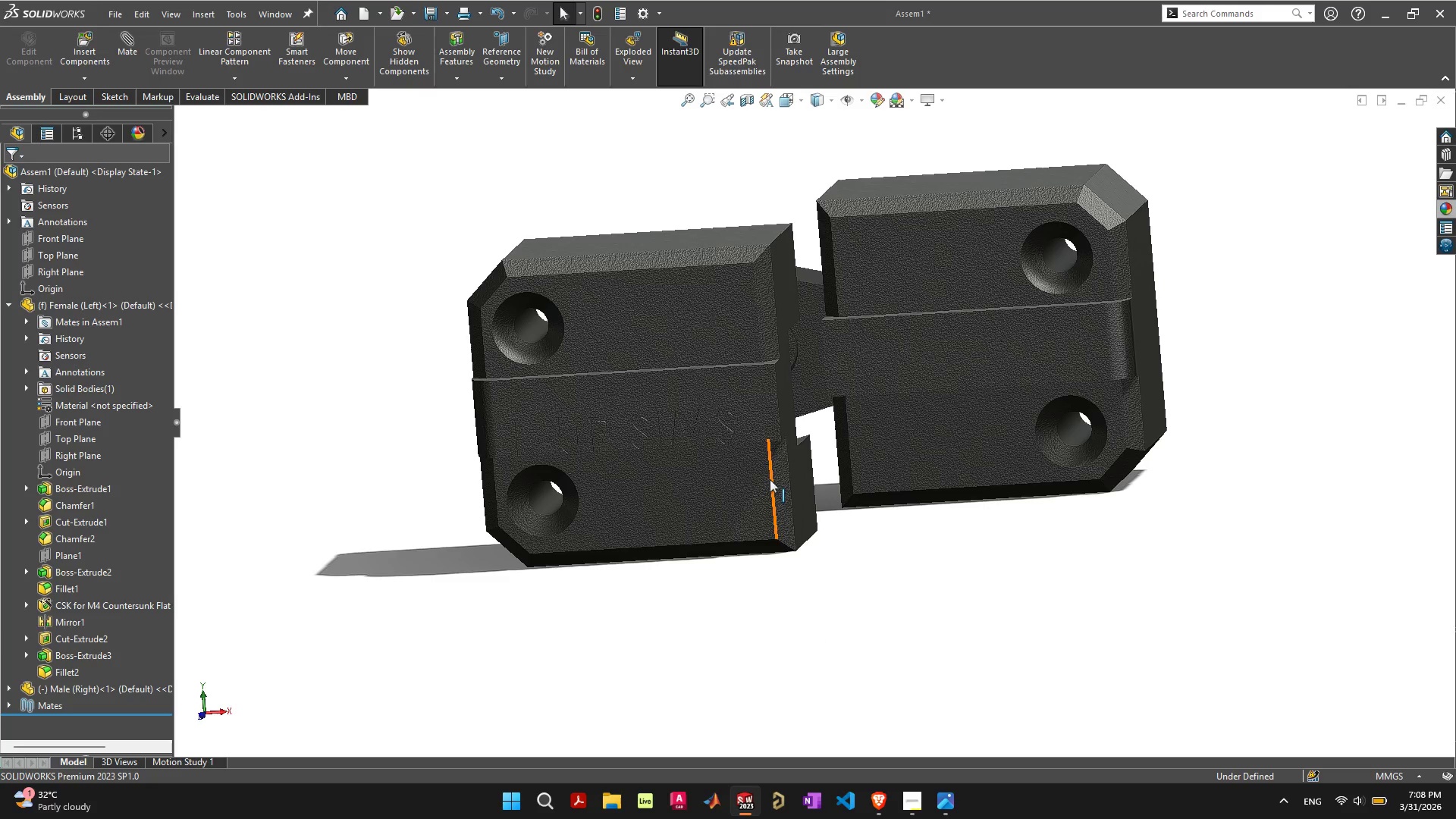 
scroll: coordinate [789, 439], scroll_direction: up, amount: 2.0
 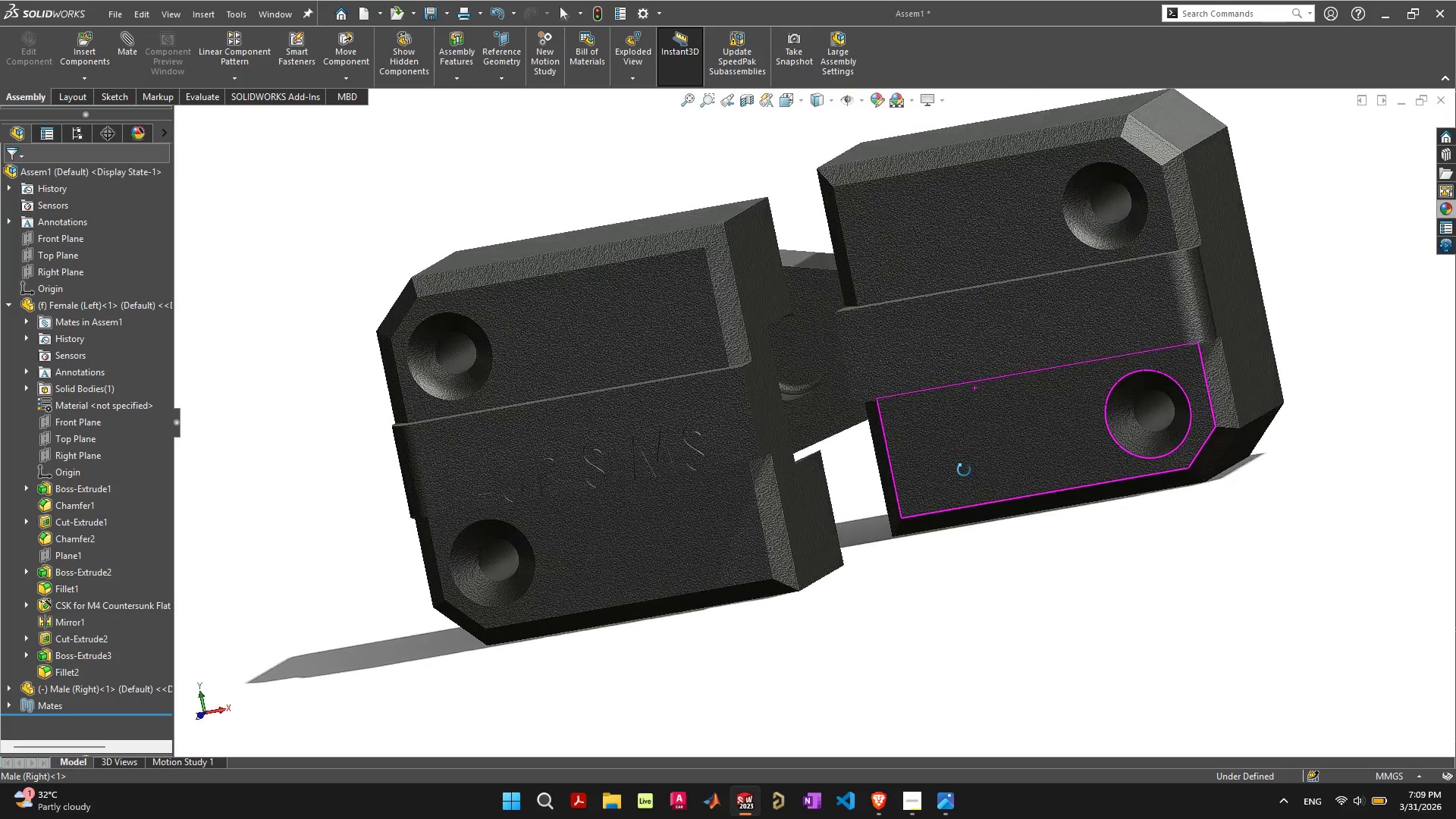 
wait(39.21)
 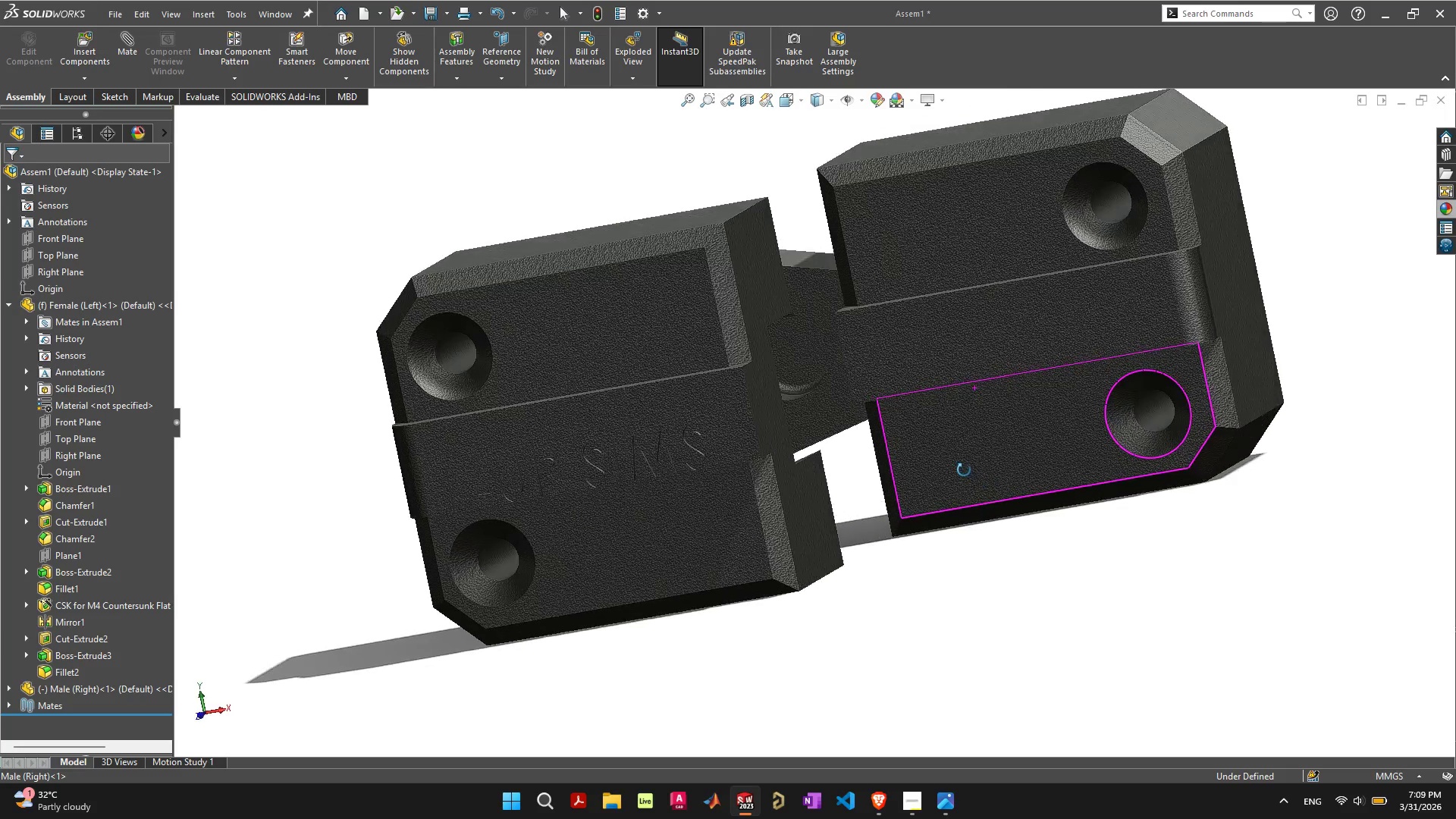 
scroll: coordinate [945, 537], scroll_direction: down, amount: 2.0
 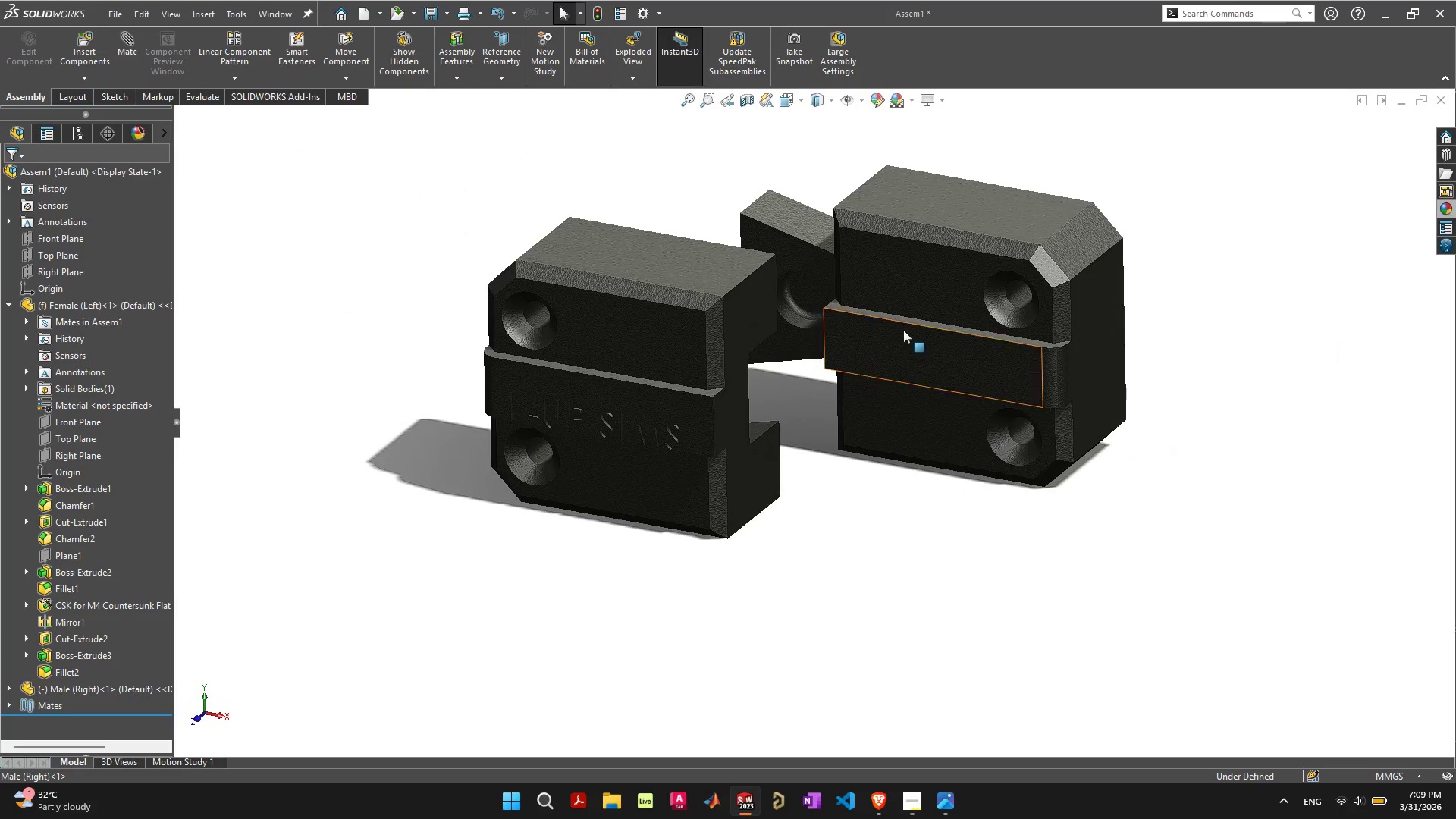 
scroll: coordinate [903, 329], scroll_direction: none, amount: 0.0
 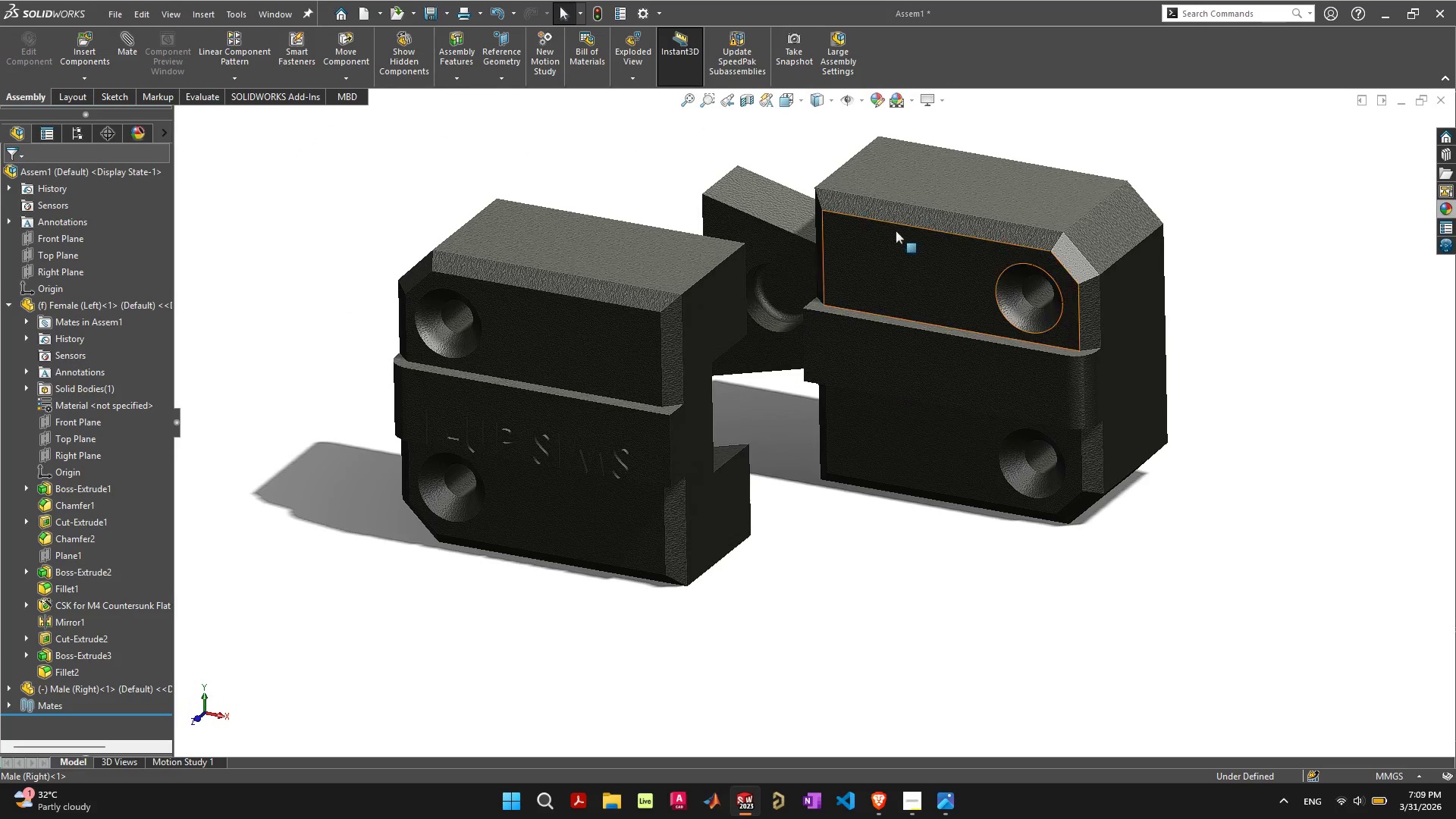 
scroll: coordinate [894, 224], scroll_direction: up, amount: 1.0
 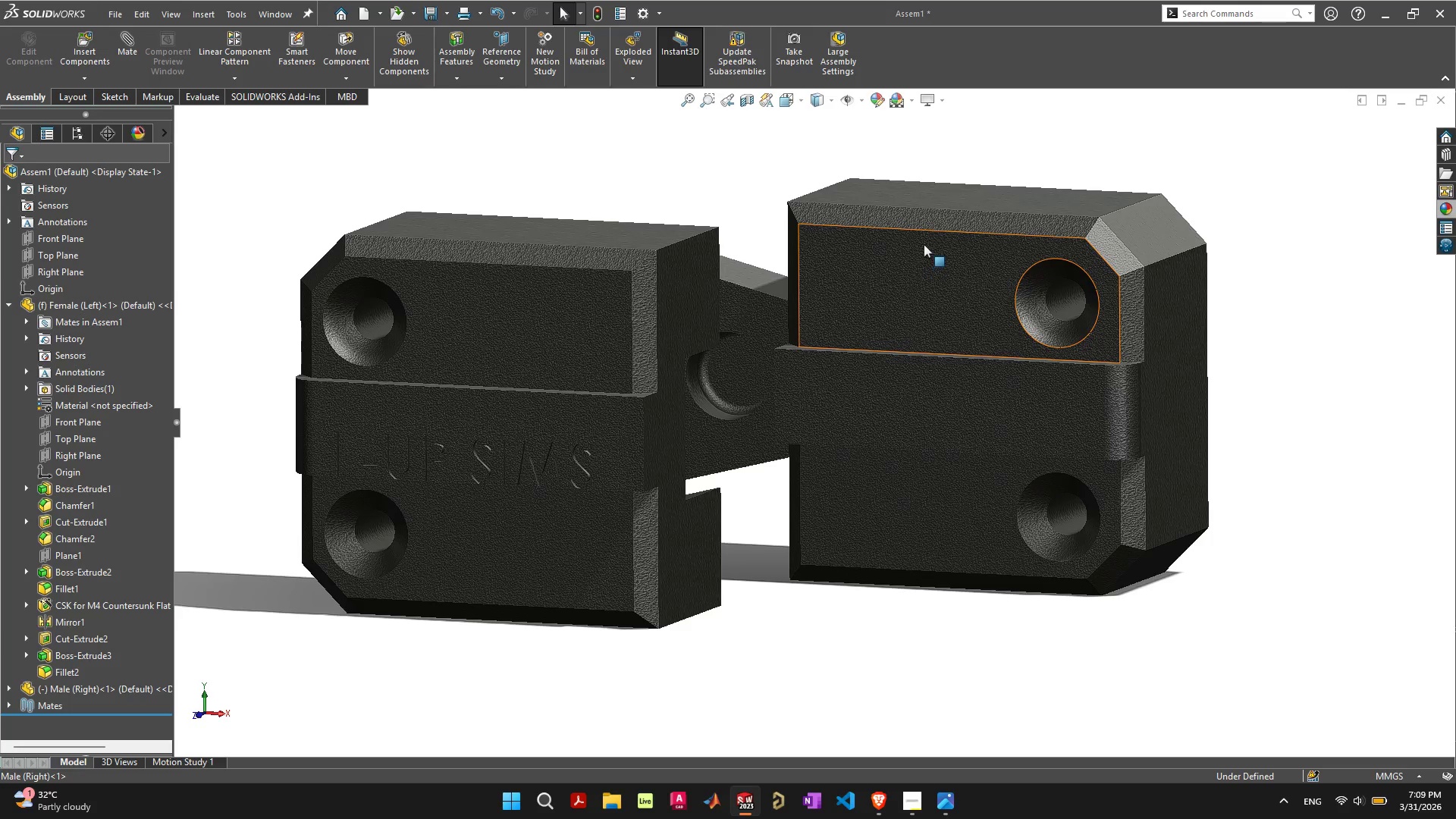 
left_click([932, 102])
 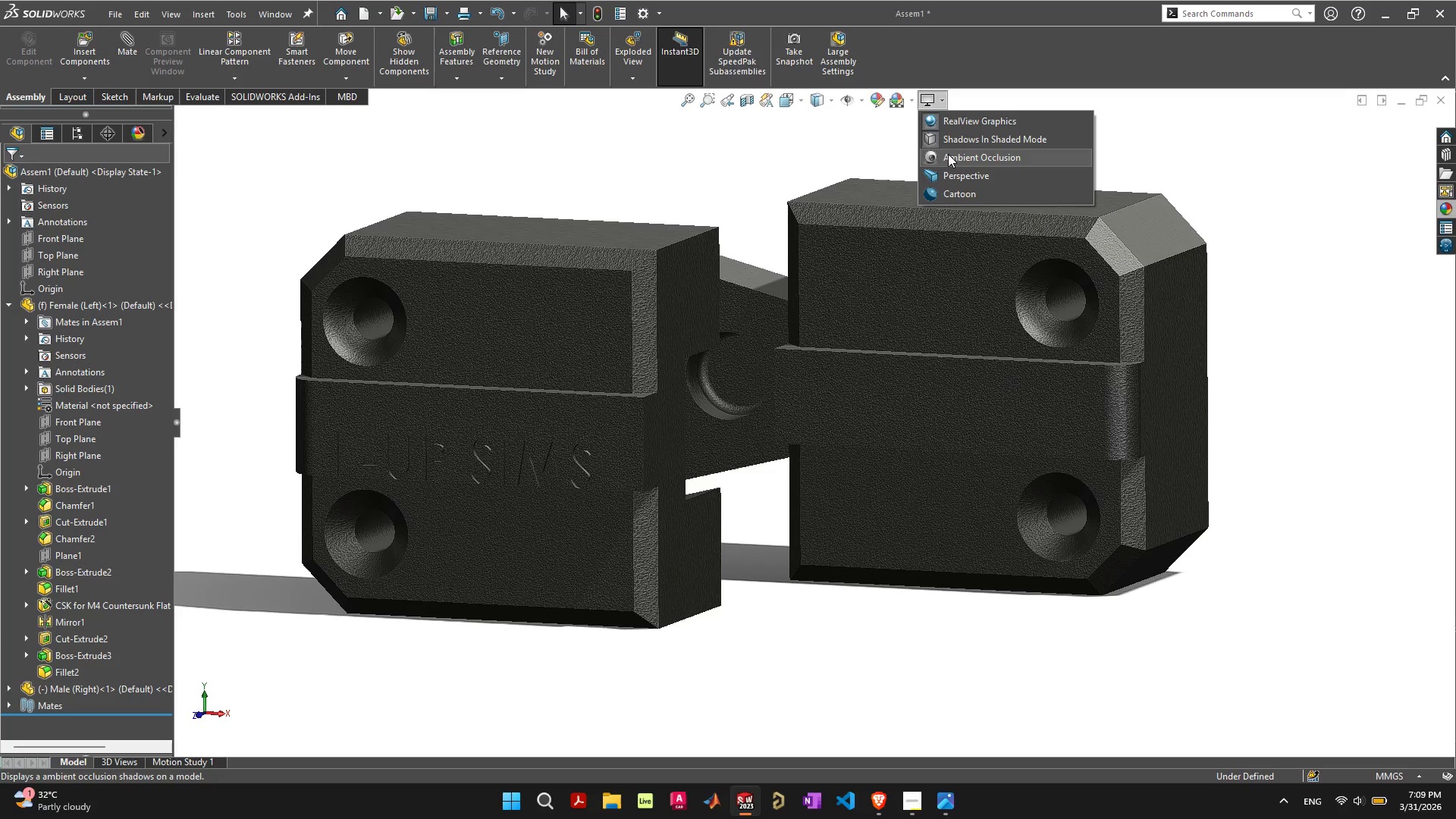 
left_click([948, 154])
 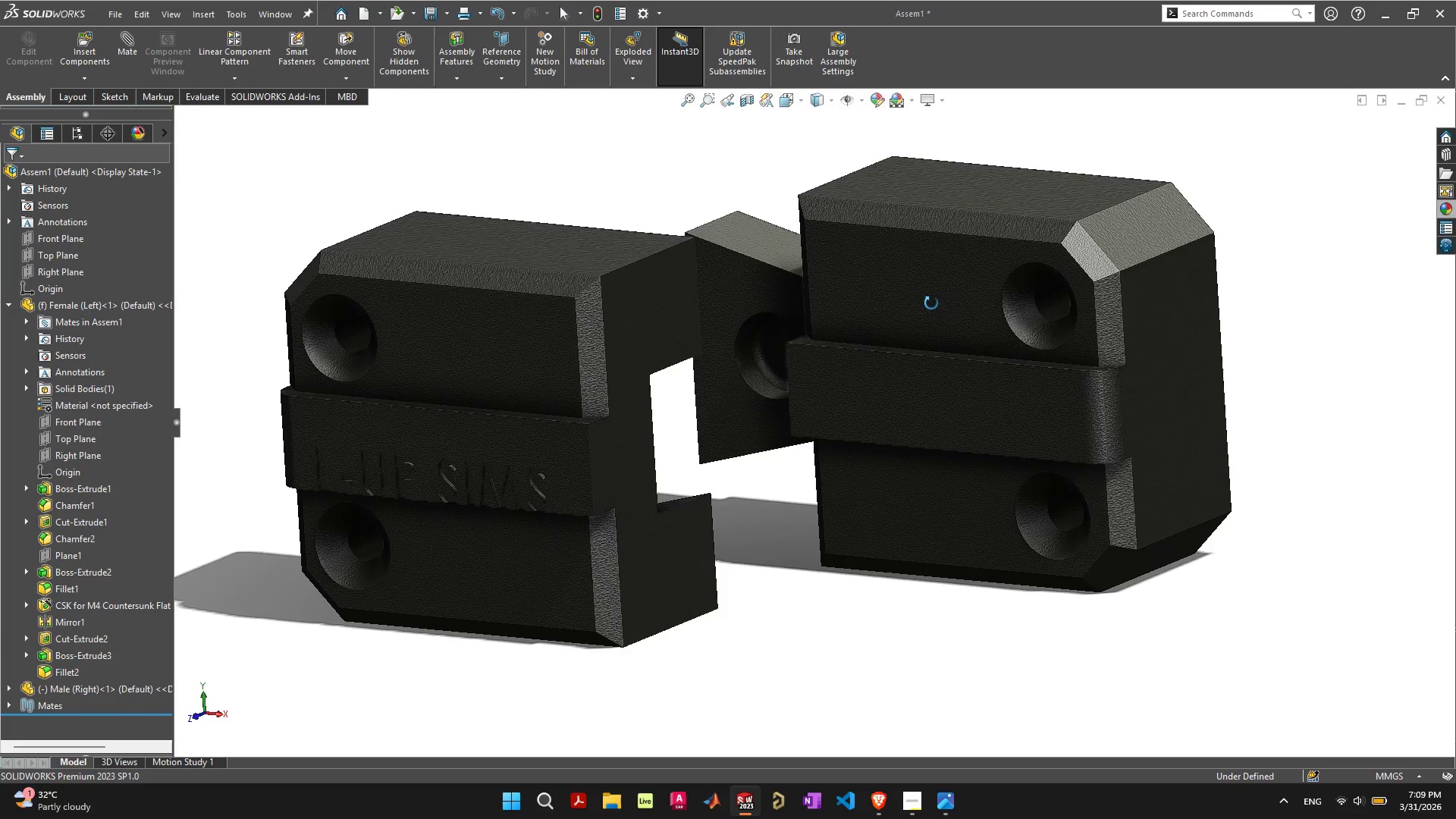 
wait(7.11)
 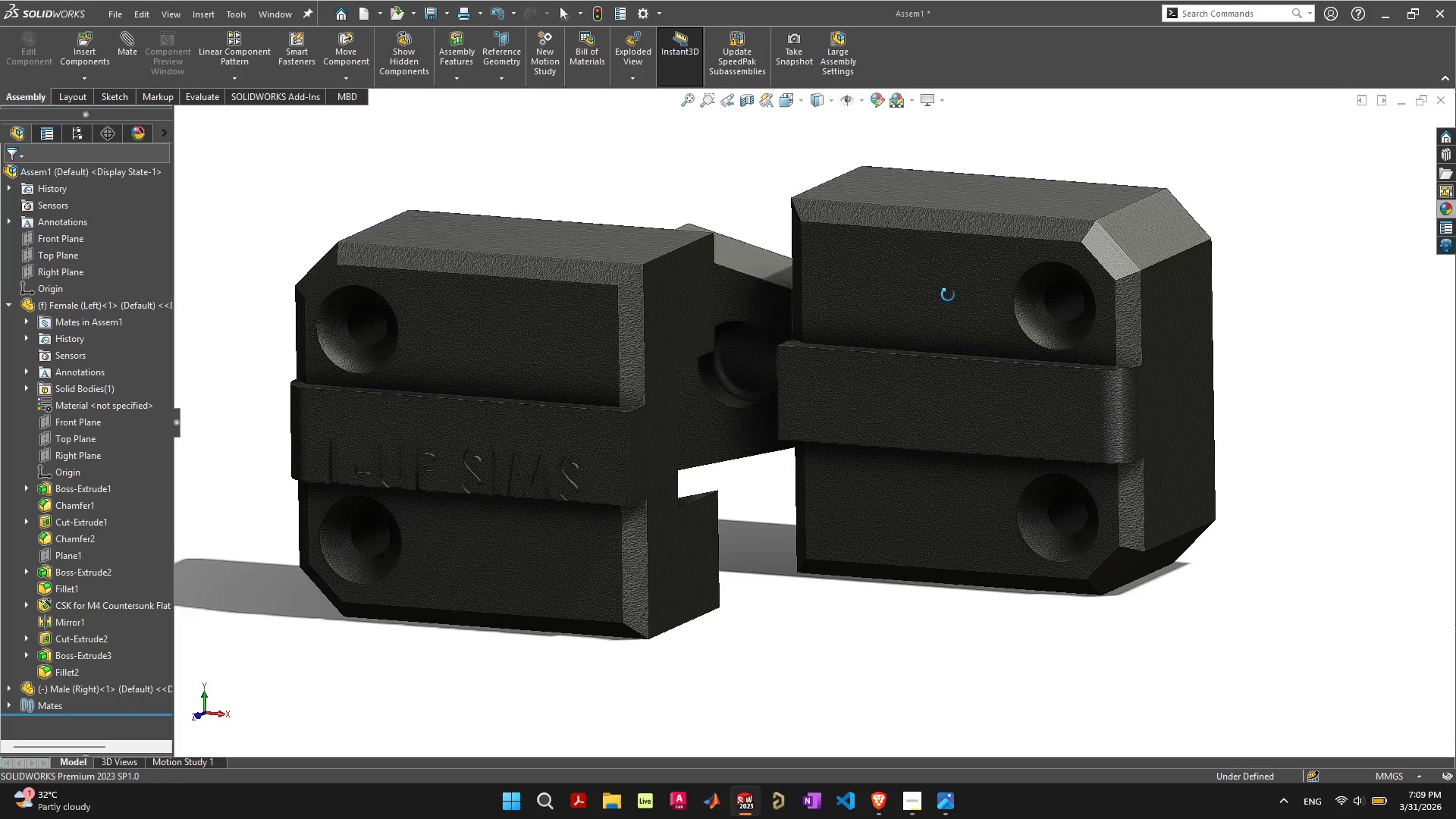 
left_click([899, 105])
 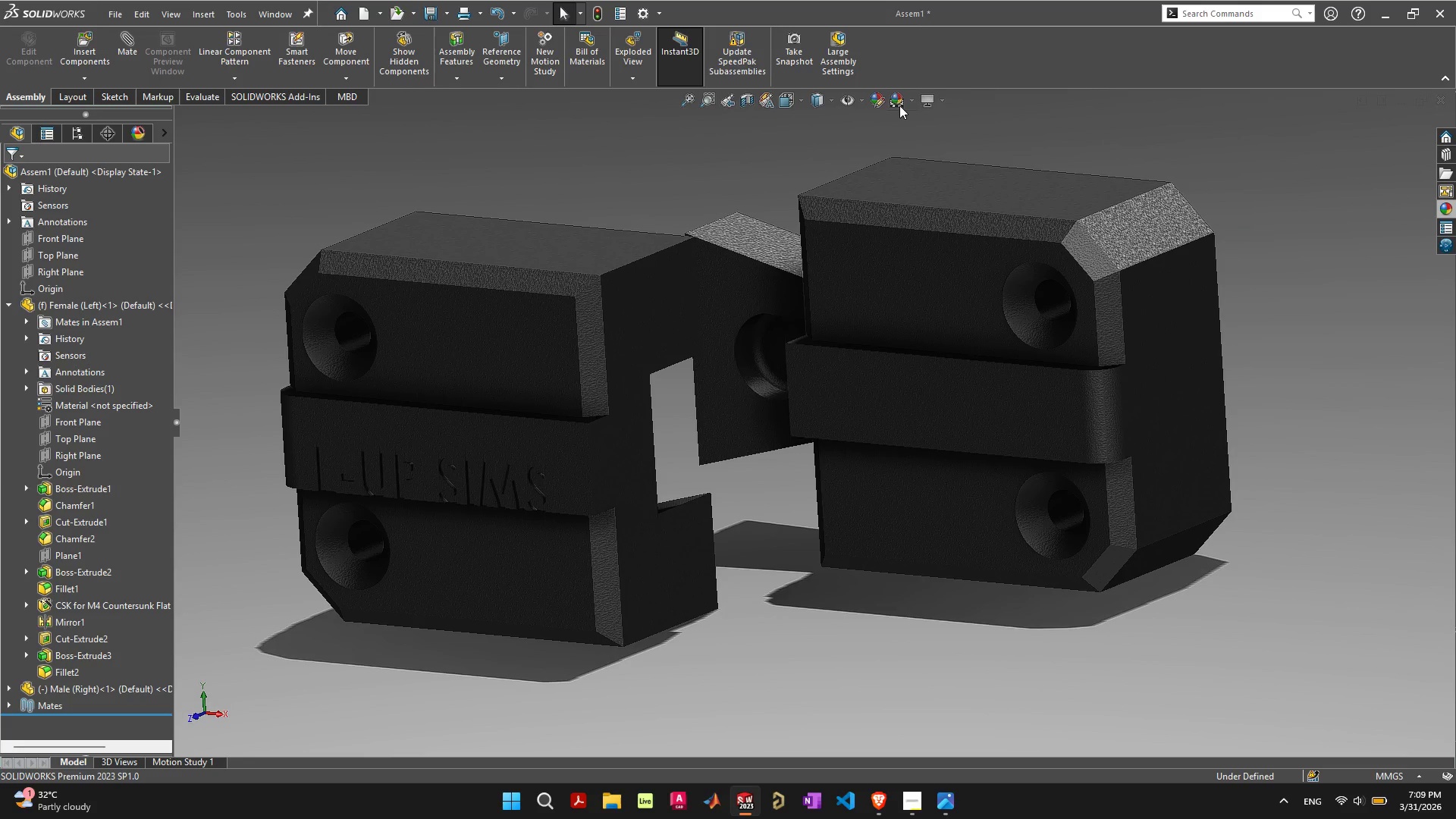 
left_click([899, 105])
 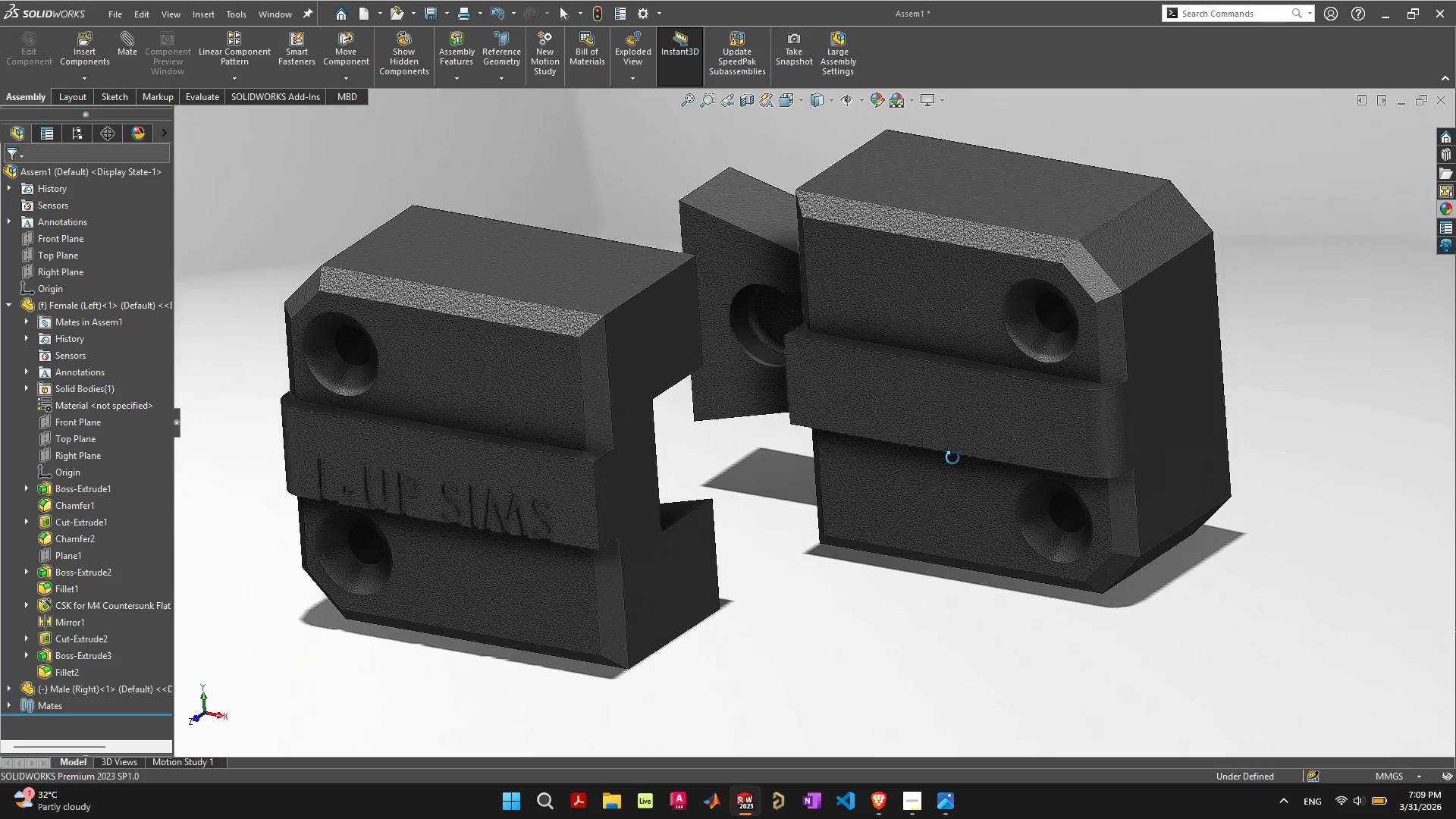 
wait(5.86)
 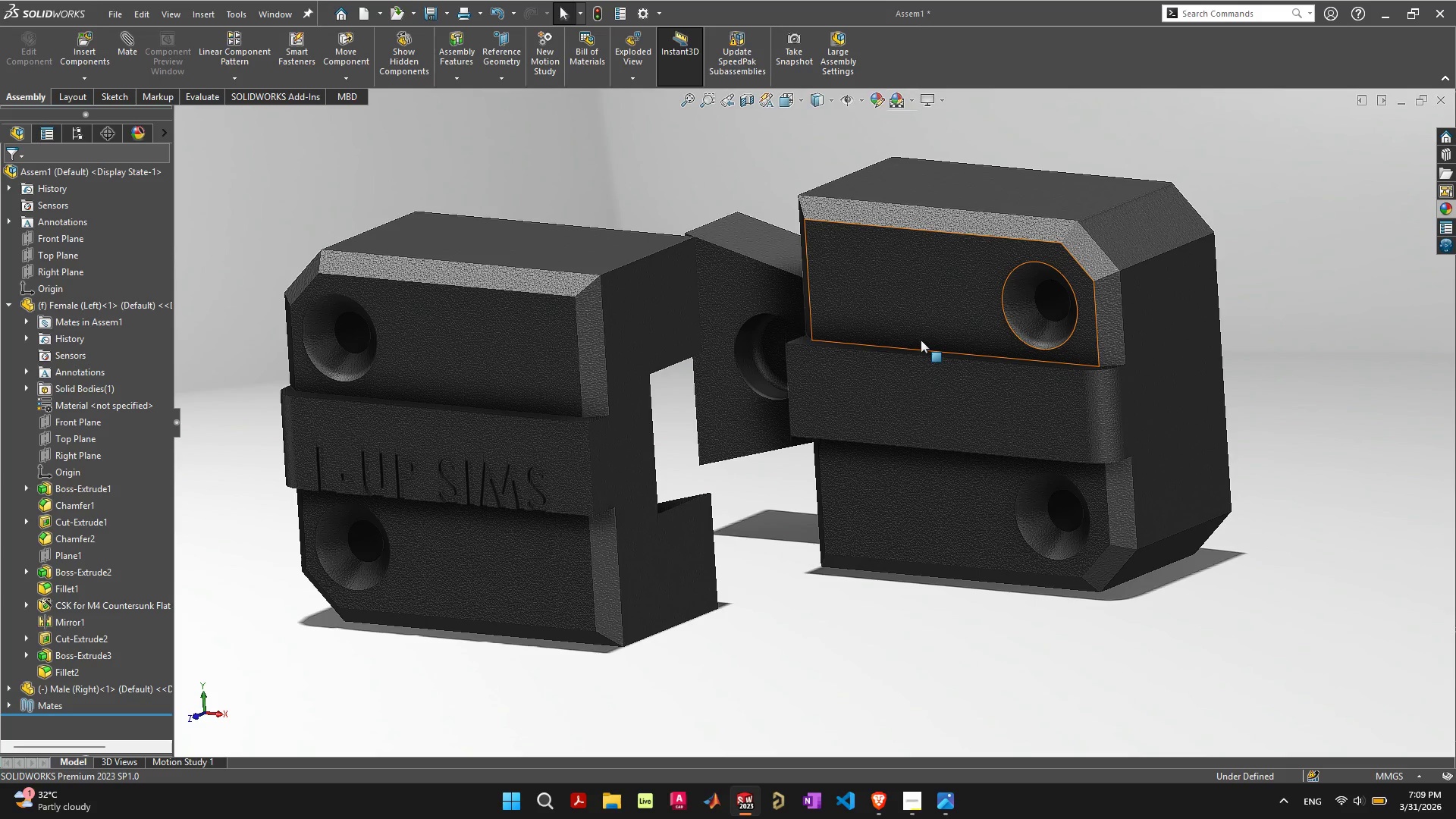 
left_click([930, 102])
 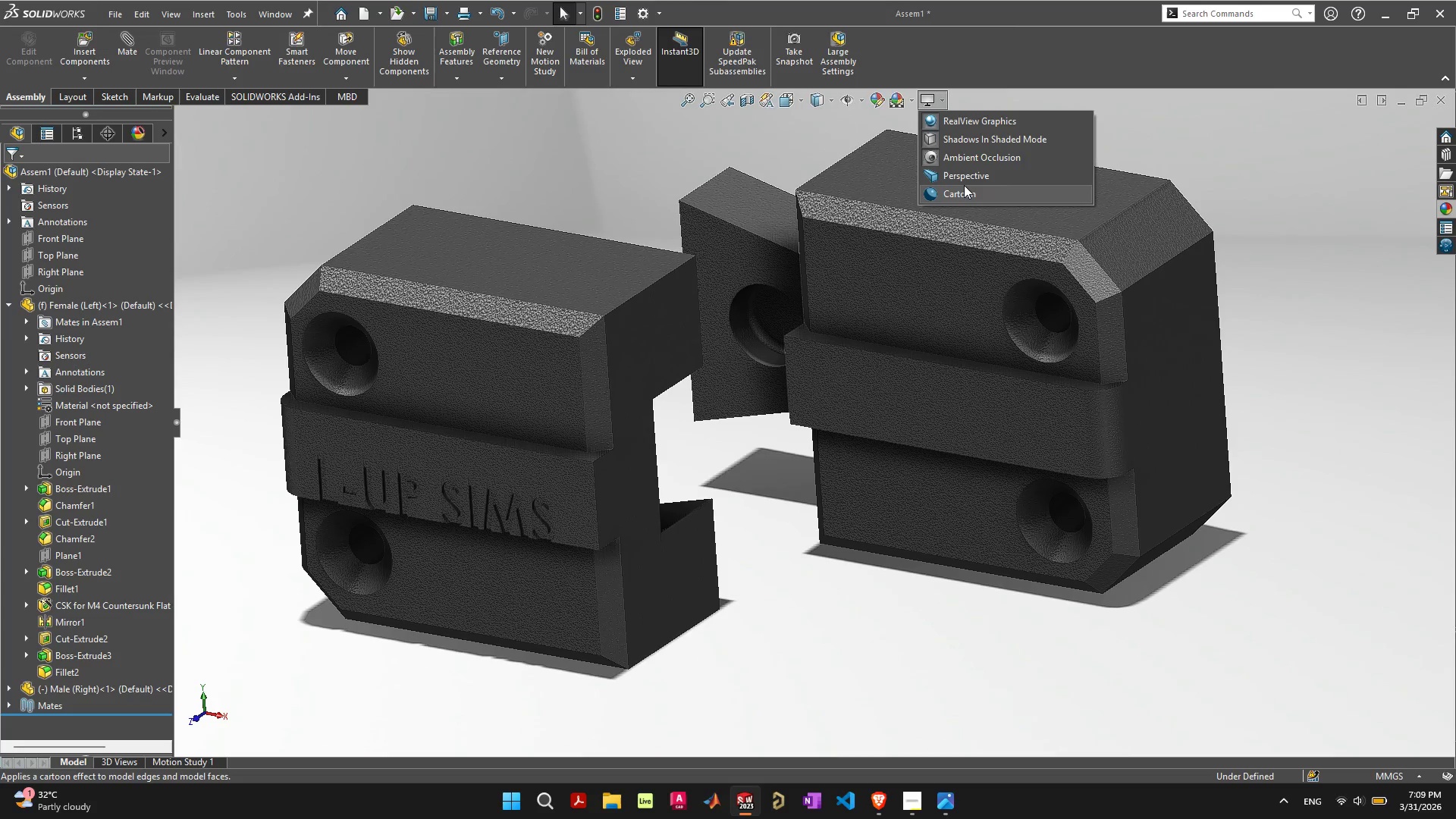 
left_click([971, 182])
 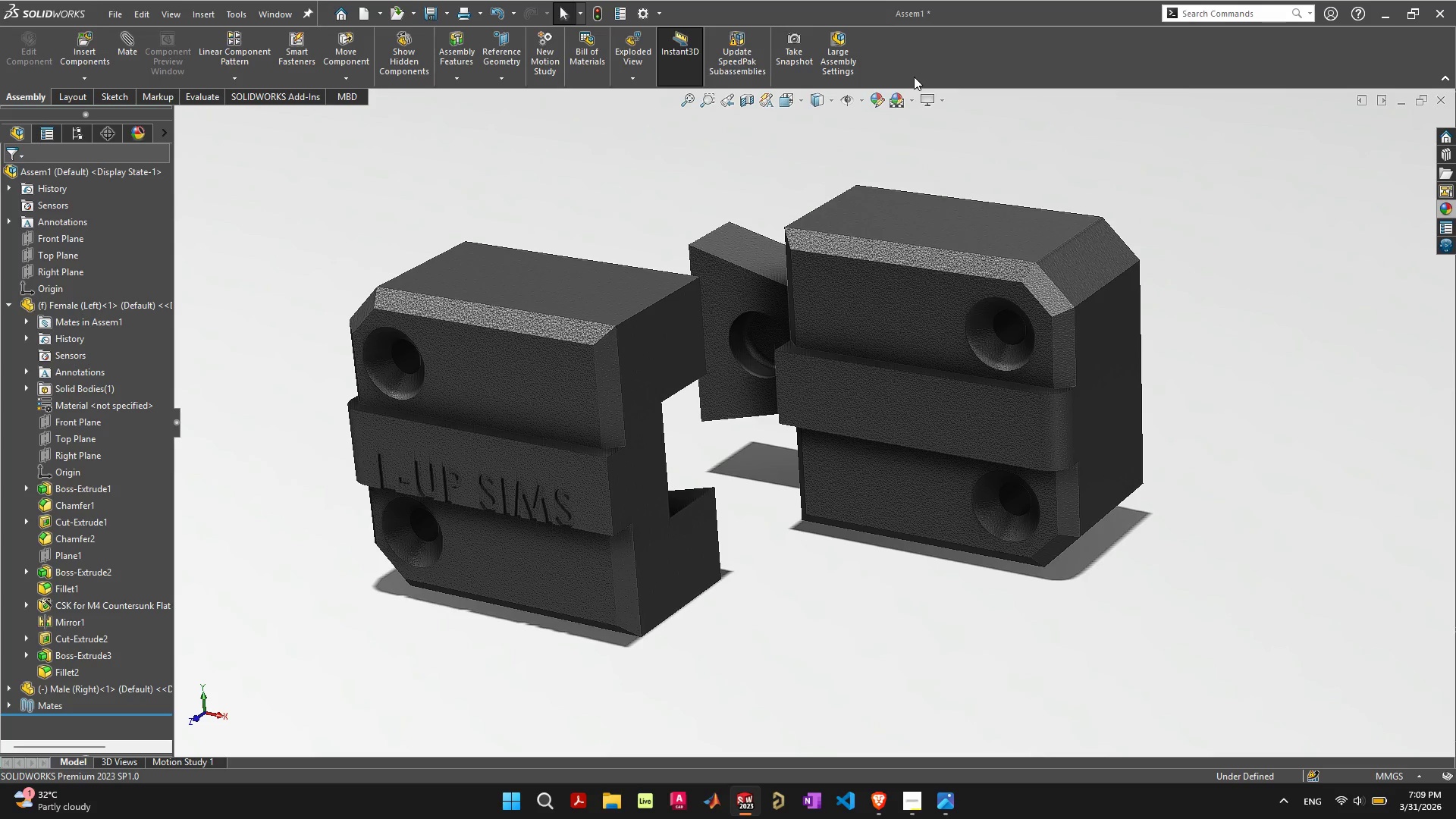 
left_click([928, 103])
 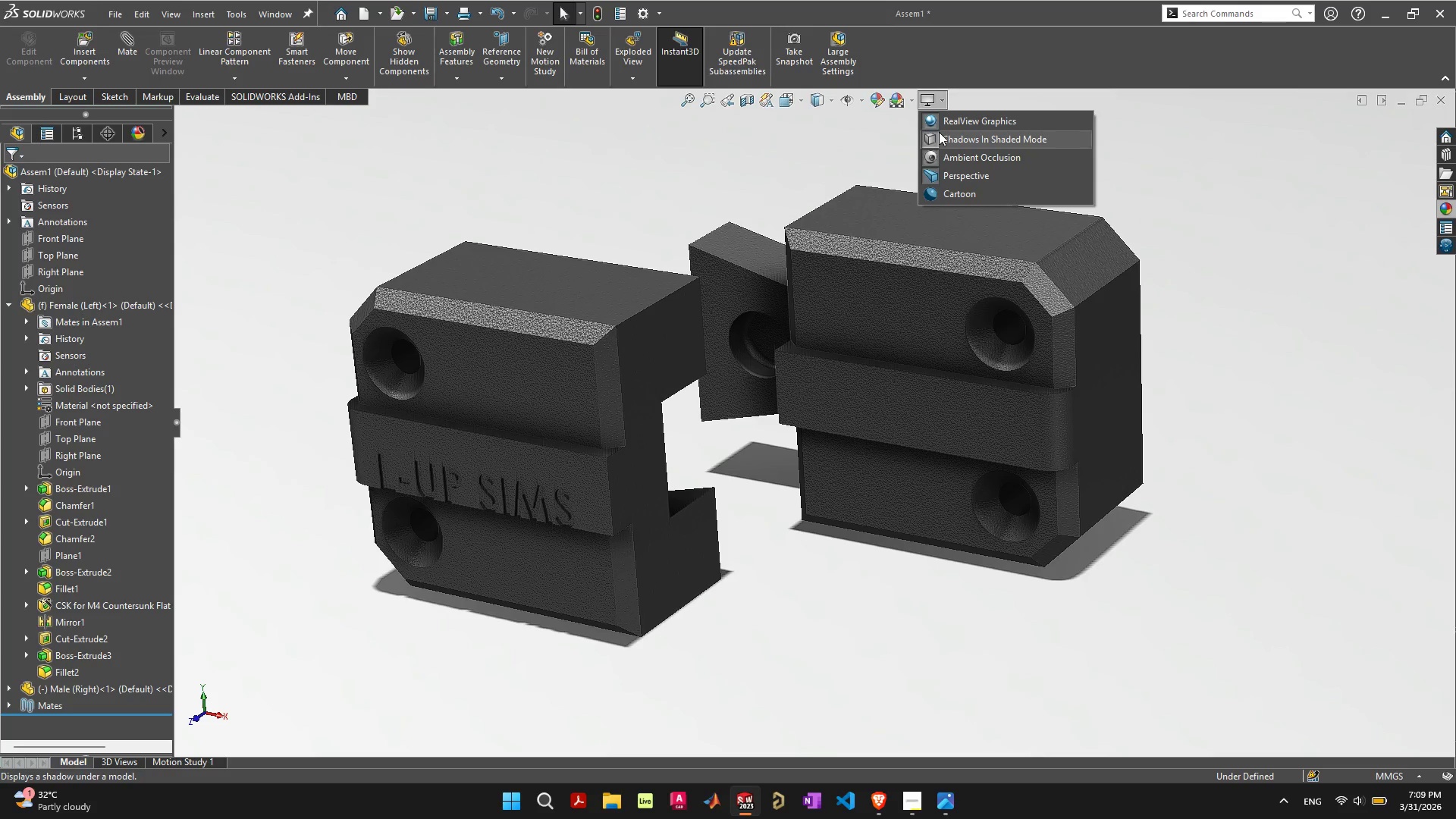 
left_click([939, 132])
 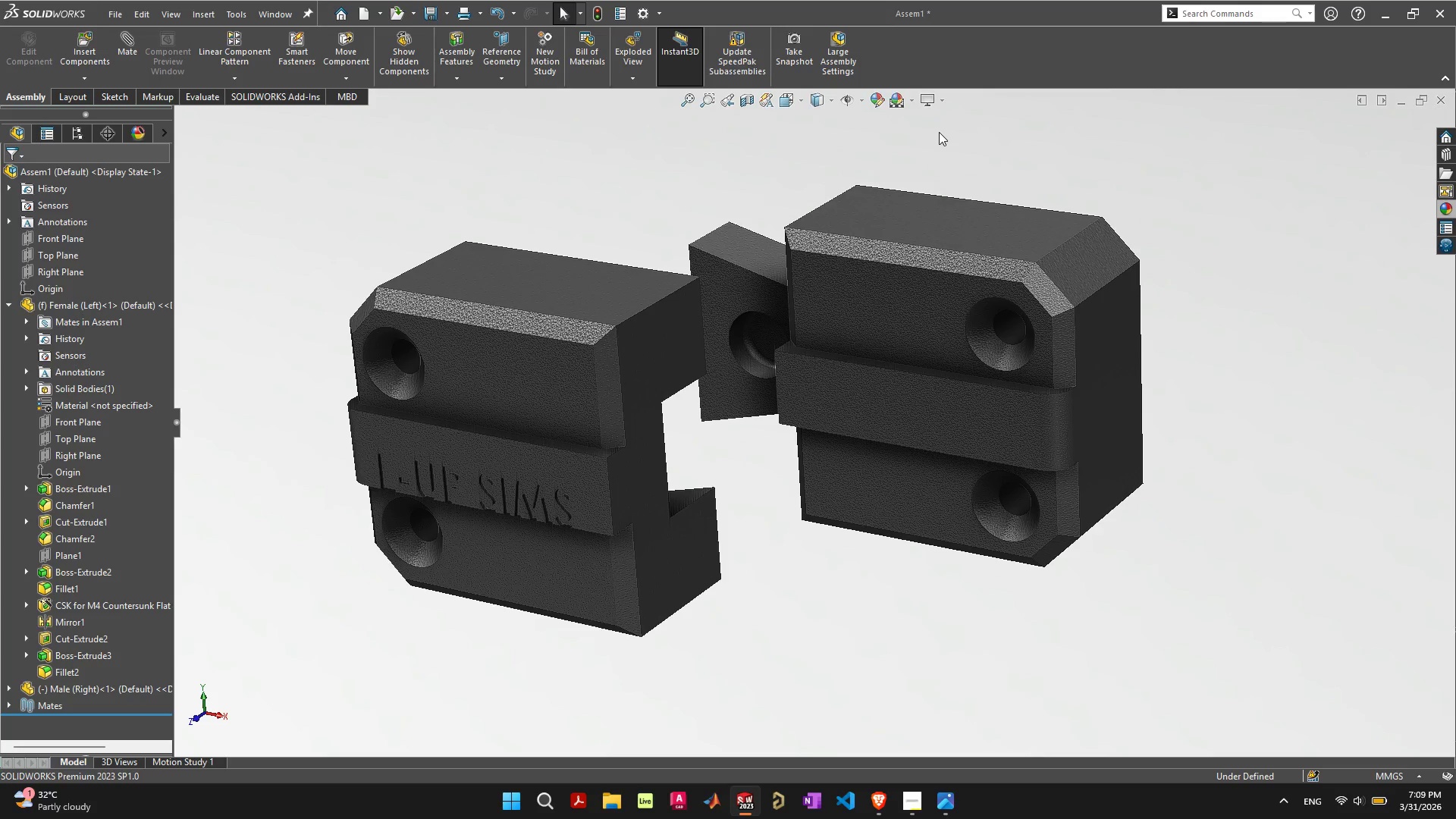 
mouse_move([940, 126])
 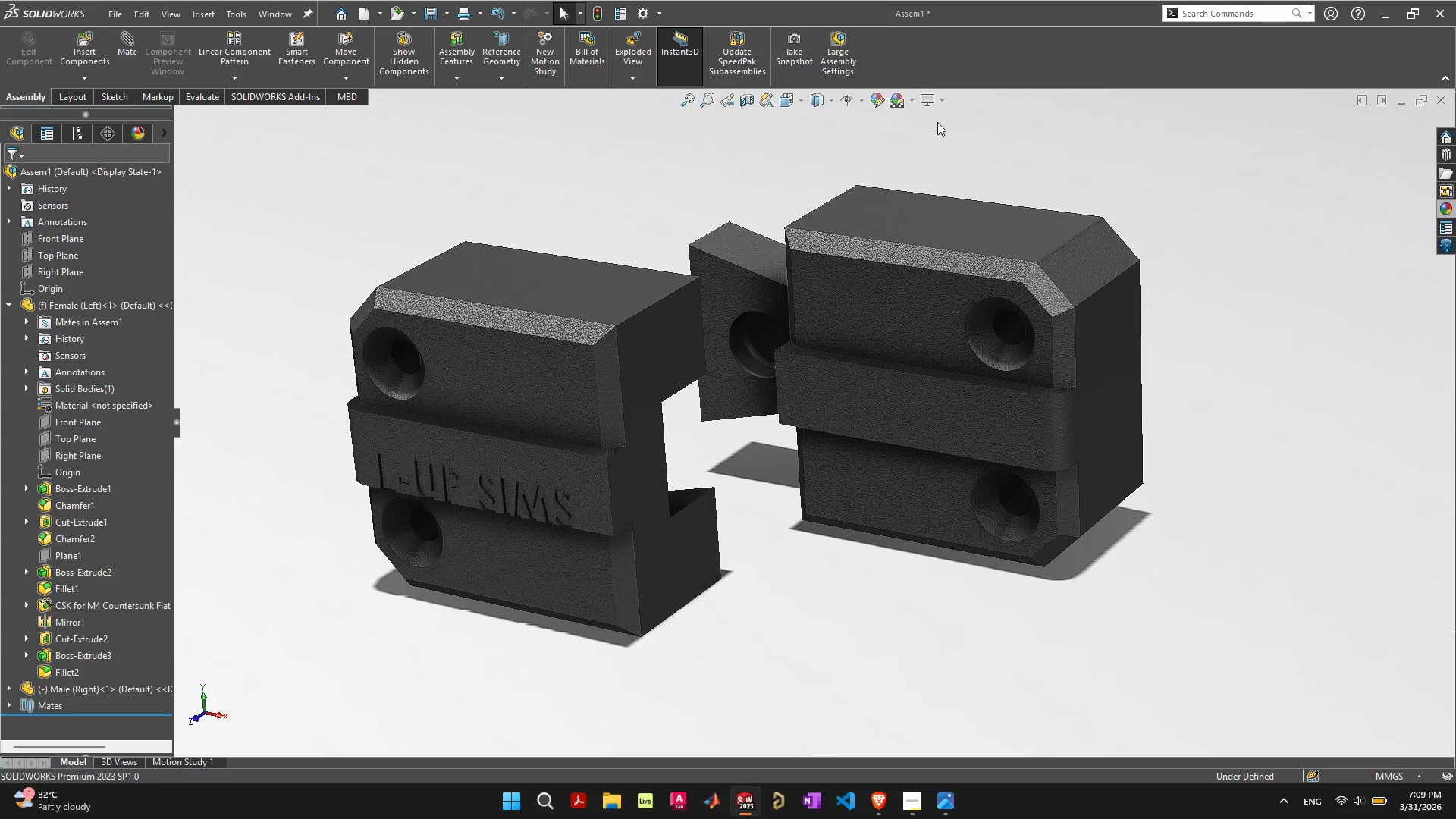 
mouse_move([940, 128])
 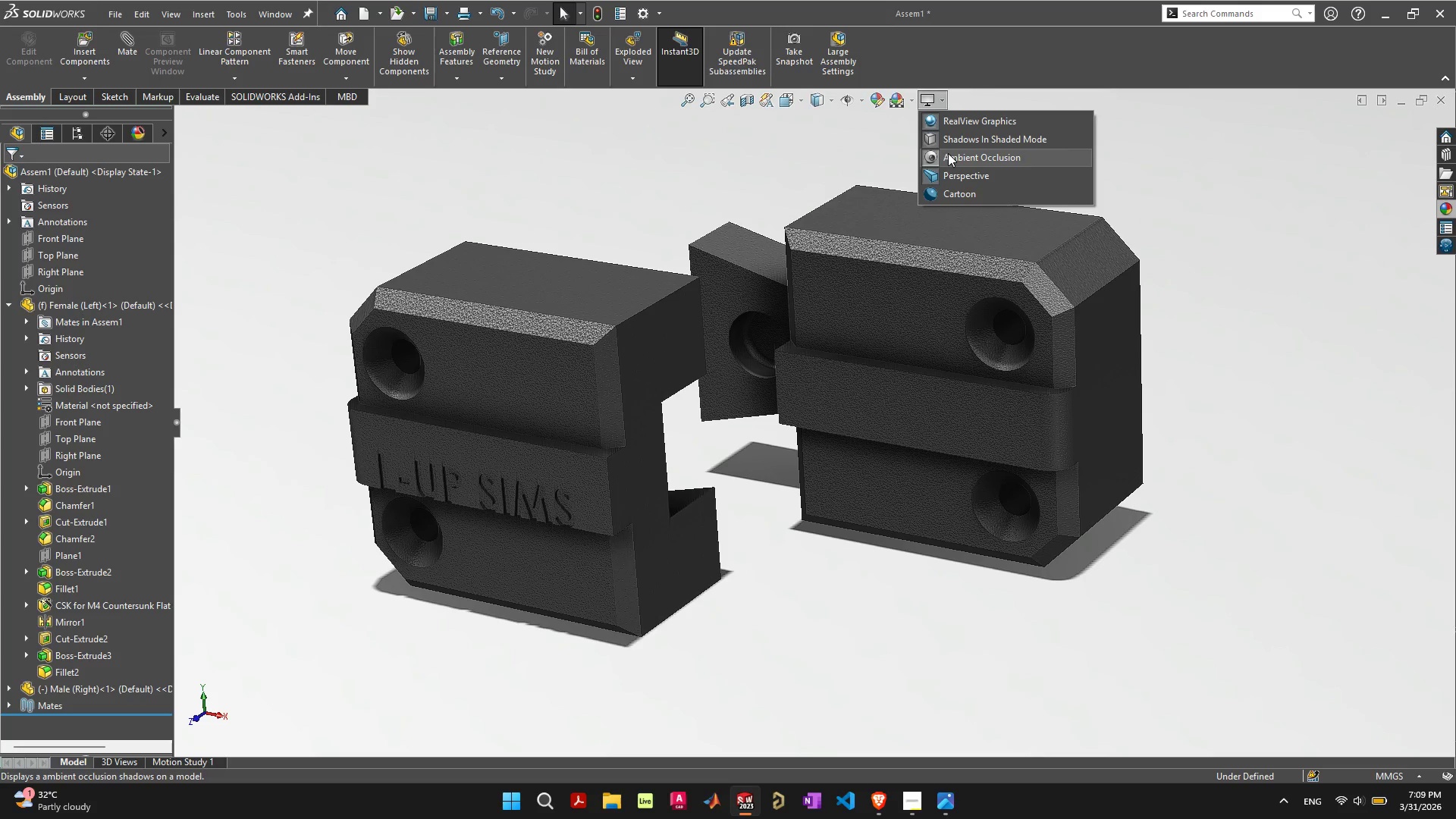 
left_click([948, 153])
 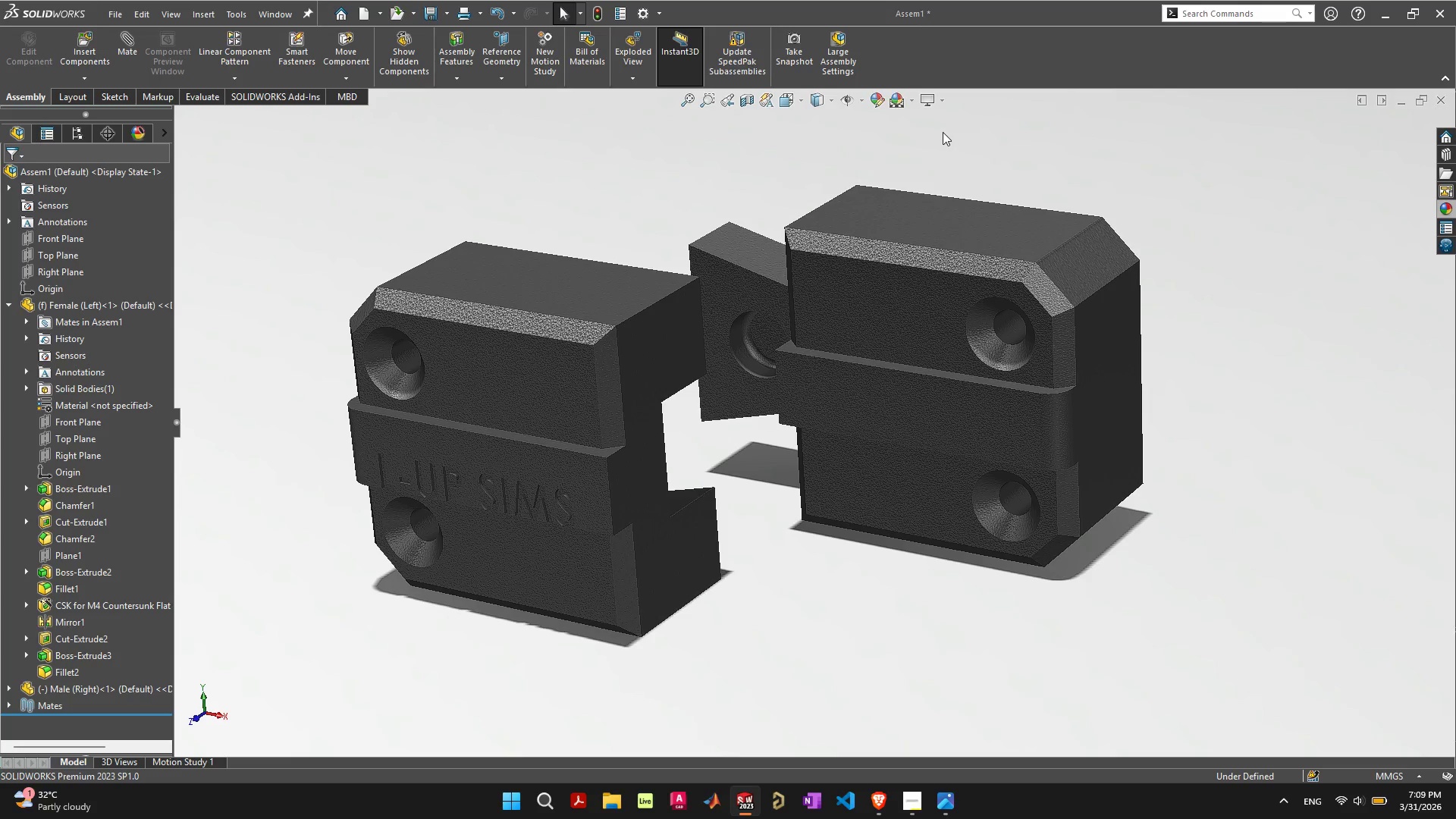 
left_click([937, 98])
 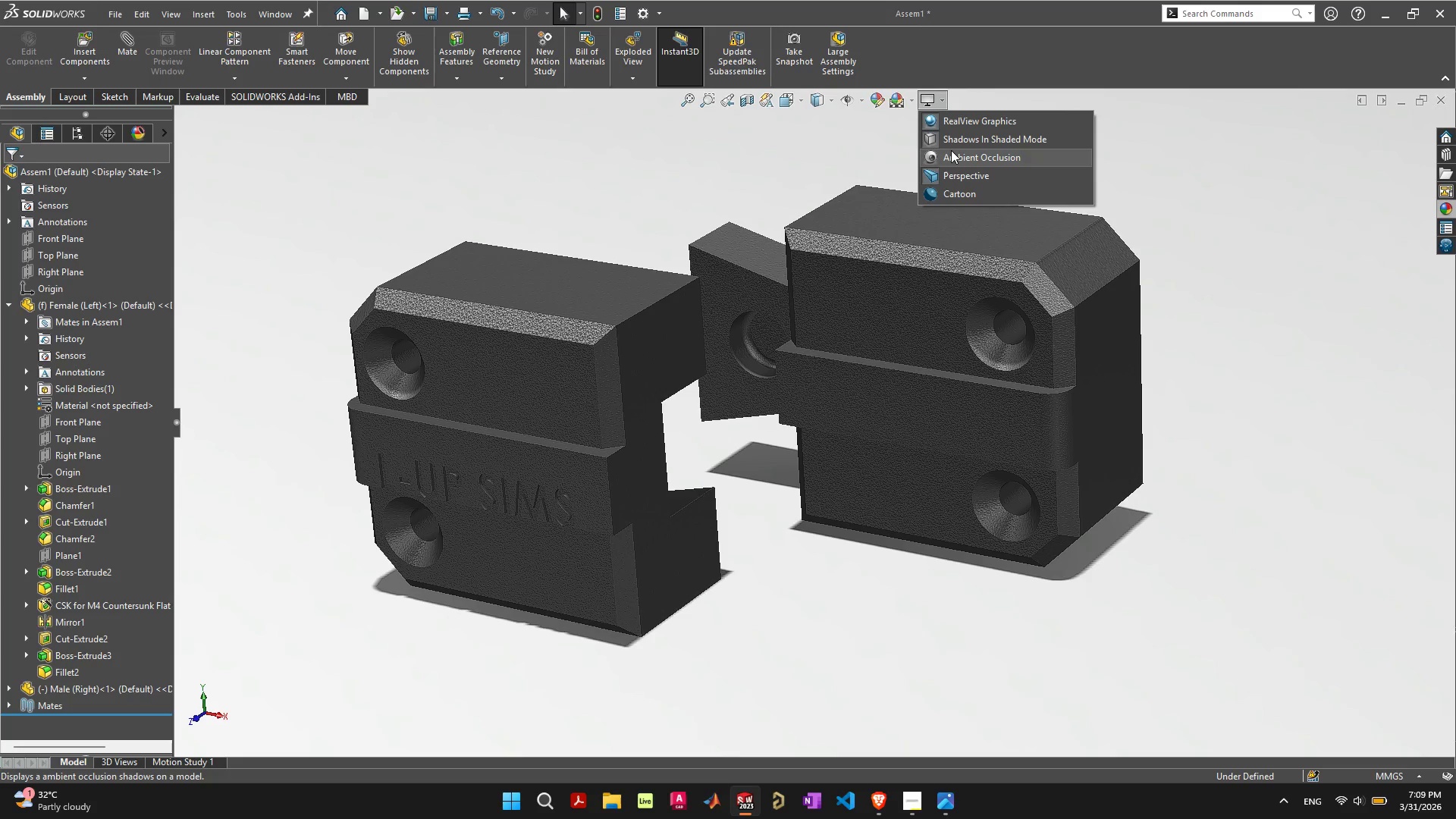 
left_click([951, 150])
 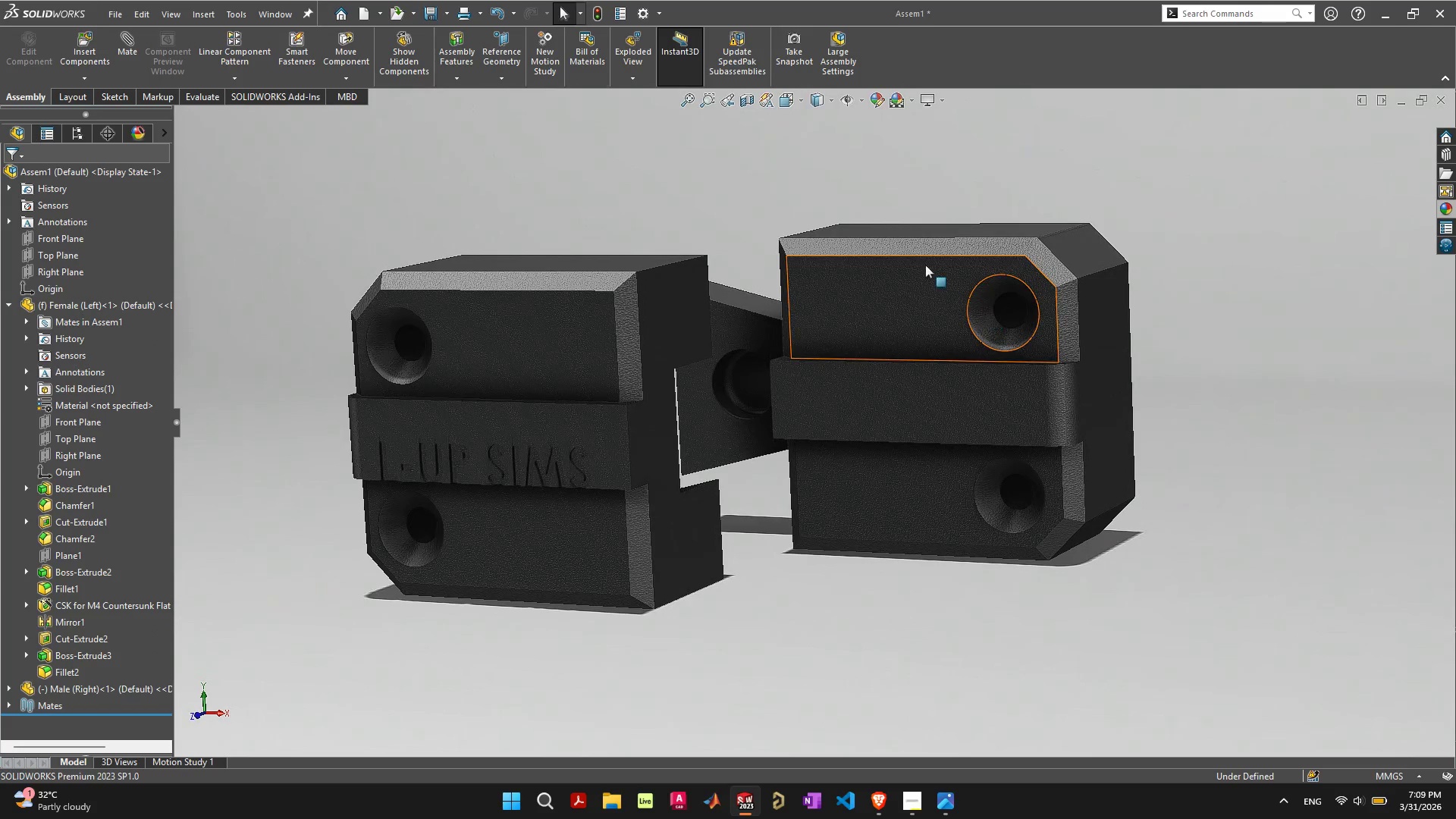 
wait(6.81)
 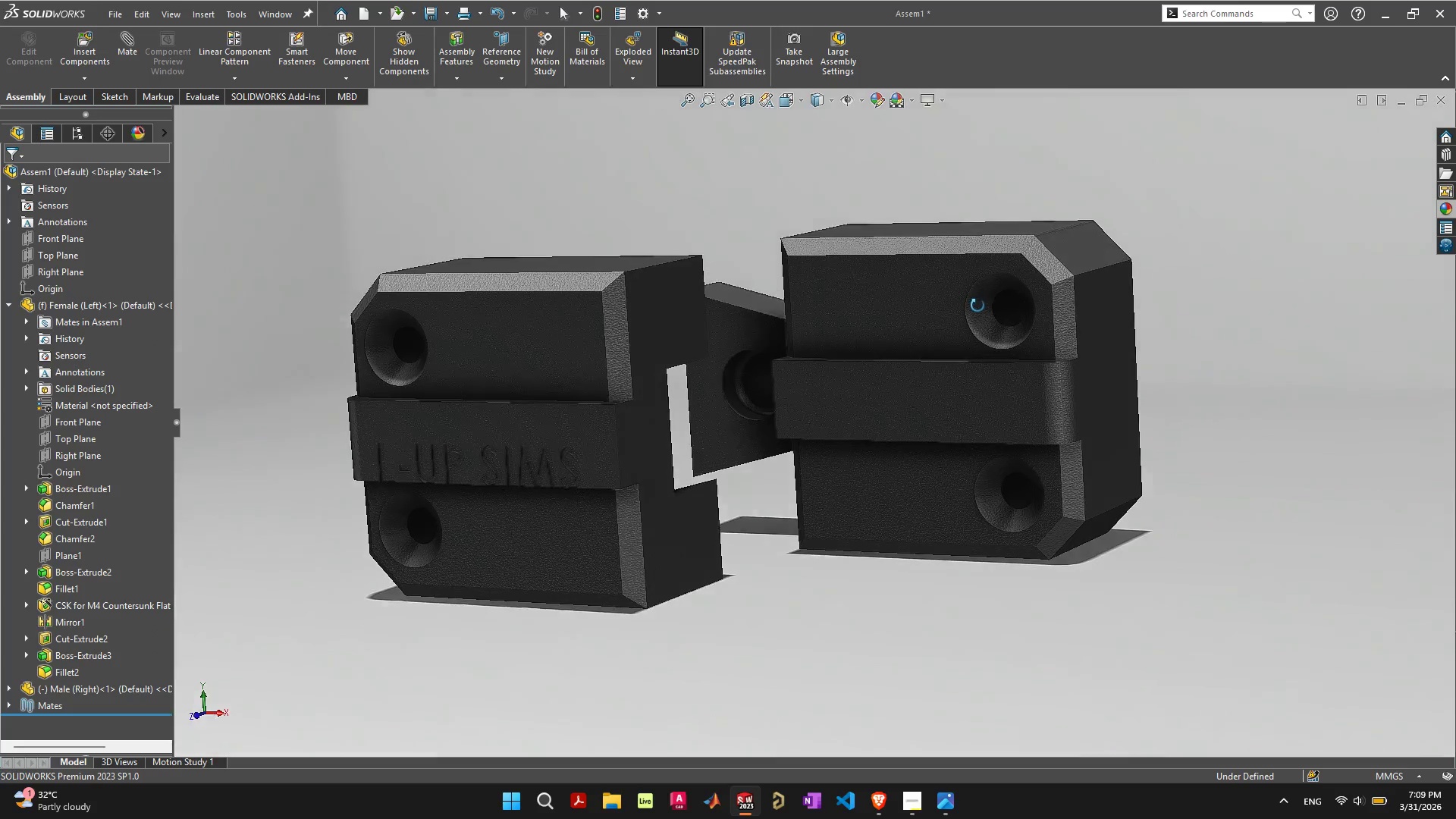 
left_click([904, 95])
 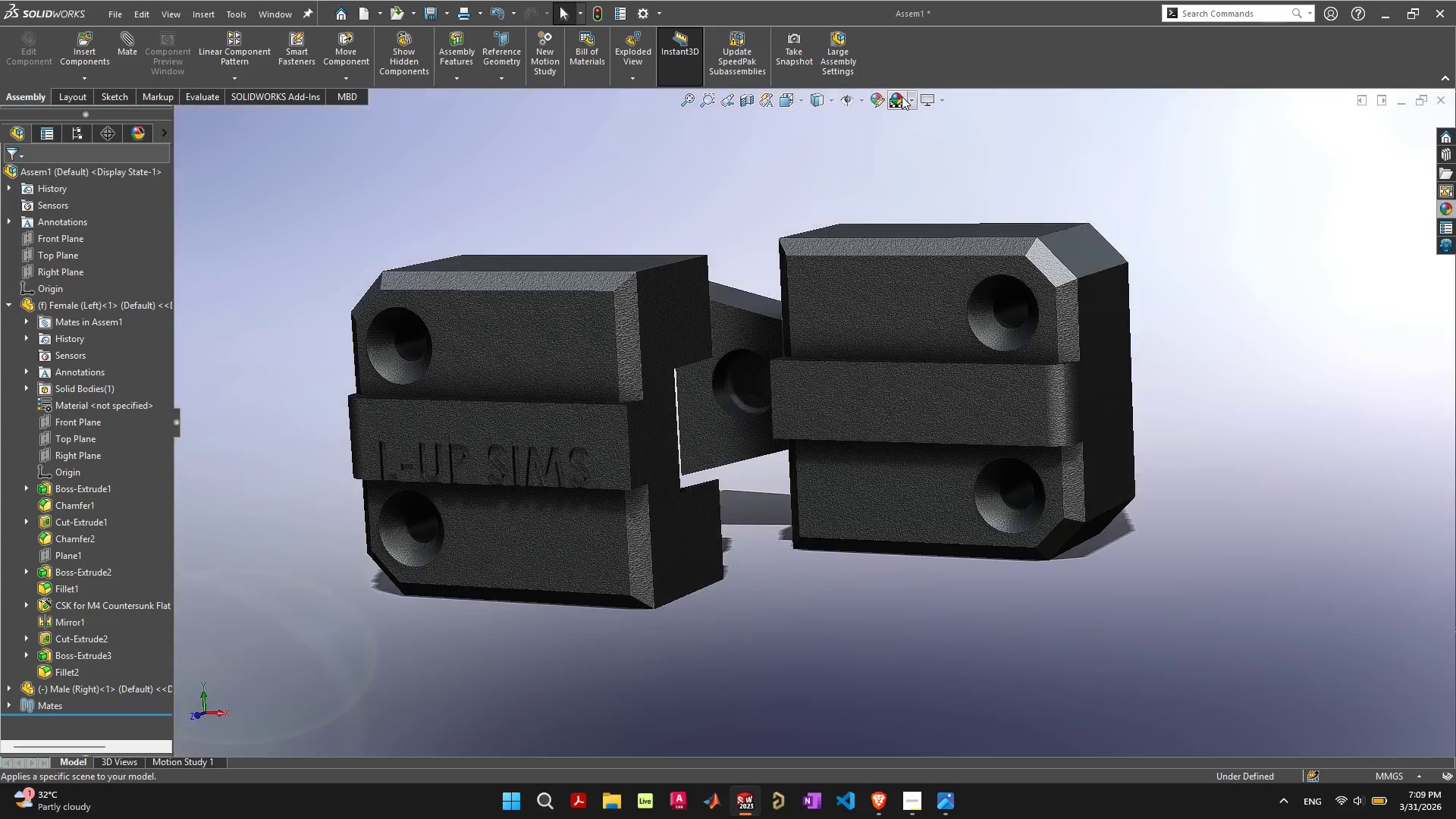 
left_click([901, 97])
 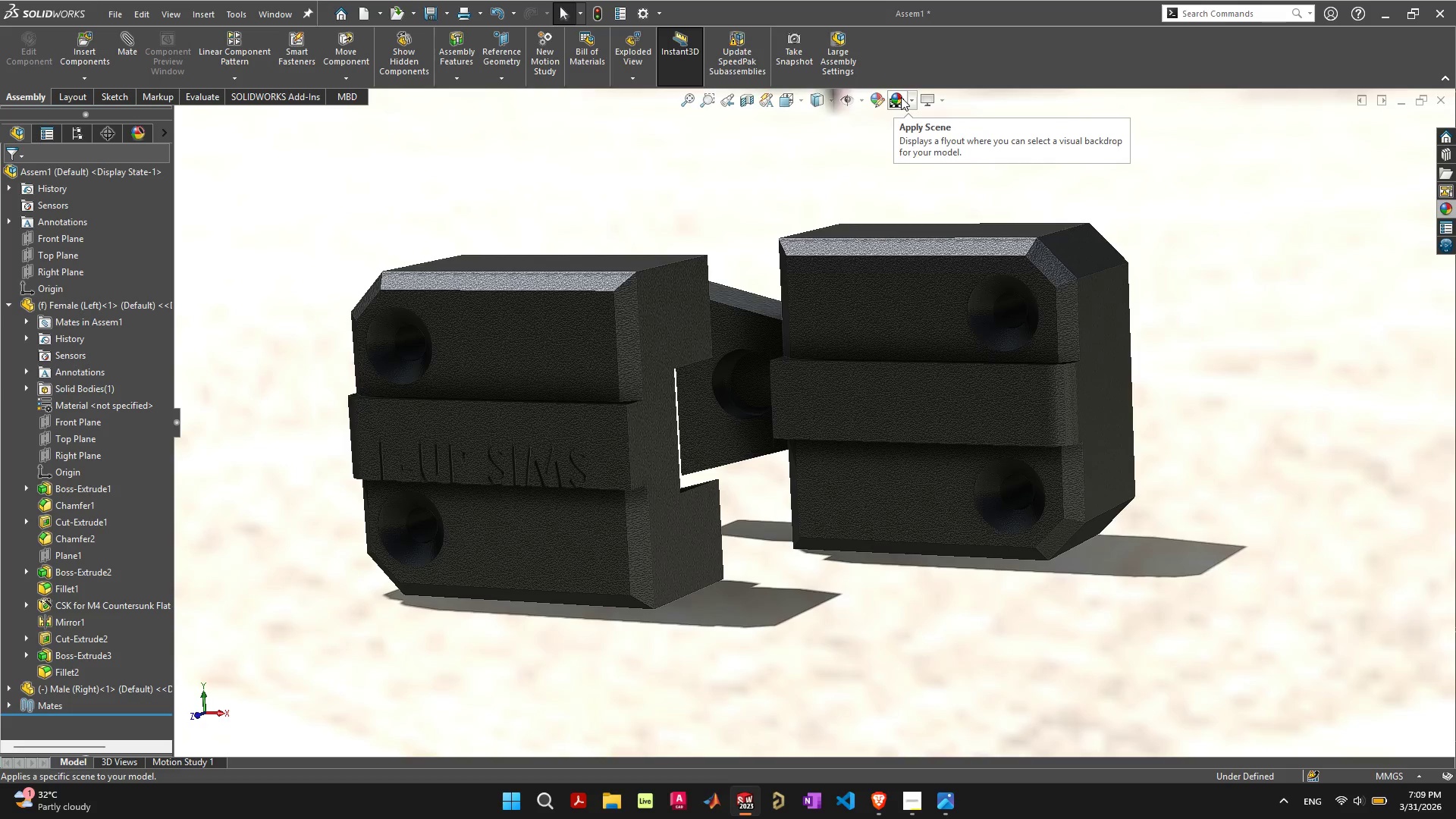 
left_click([901, 97])
 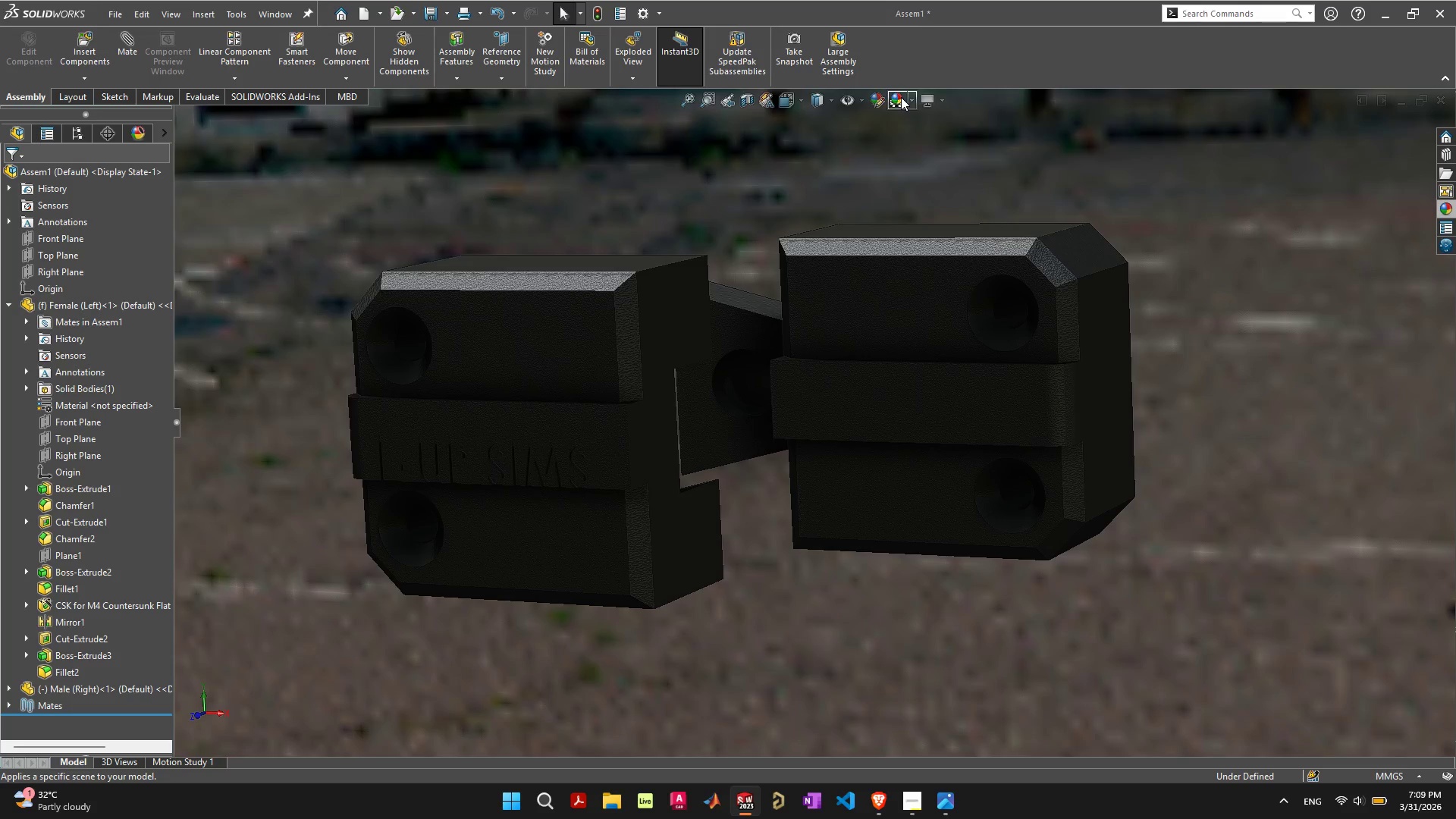 
left_click([901, 97])
 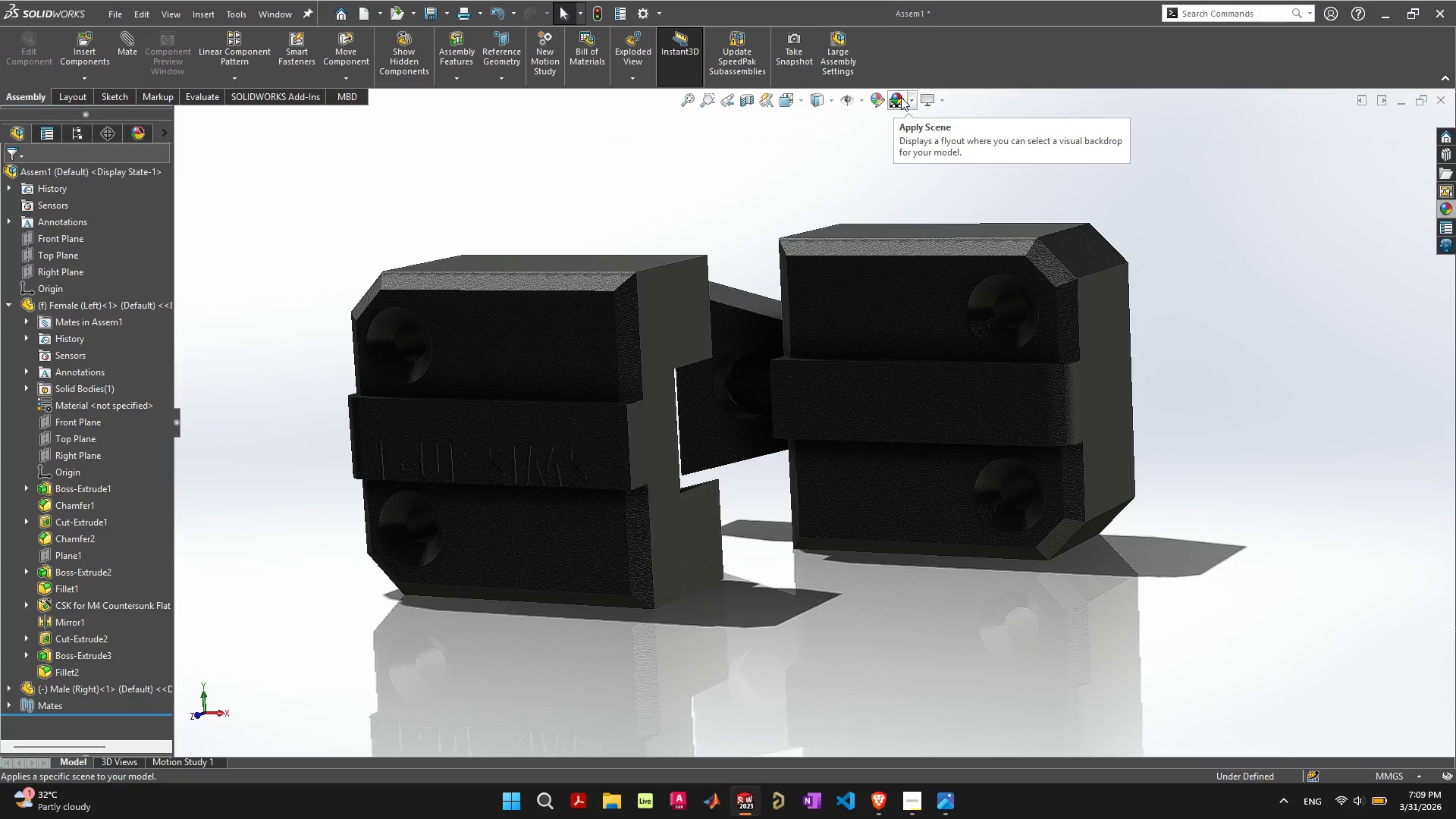 
left_click([901, 97])
 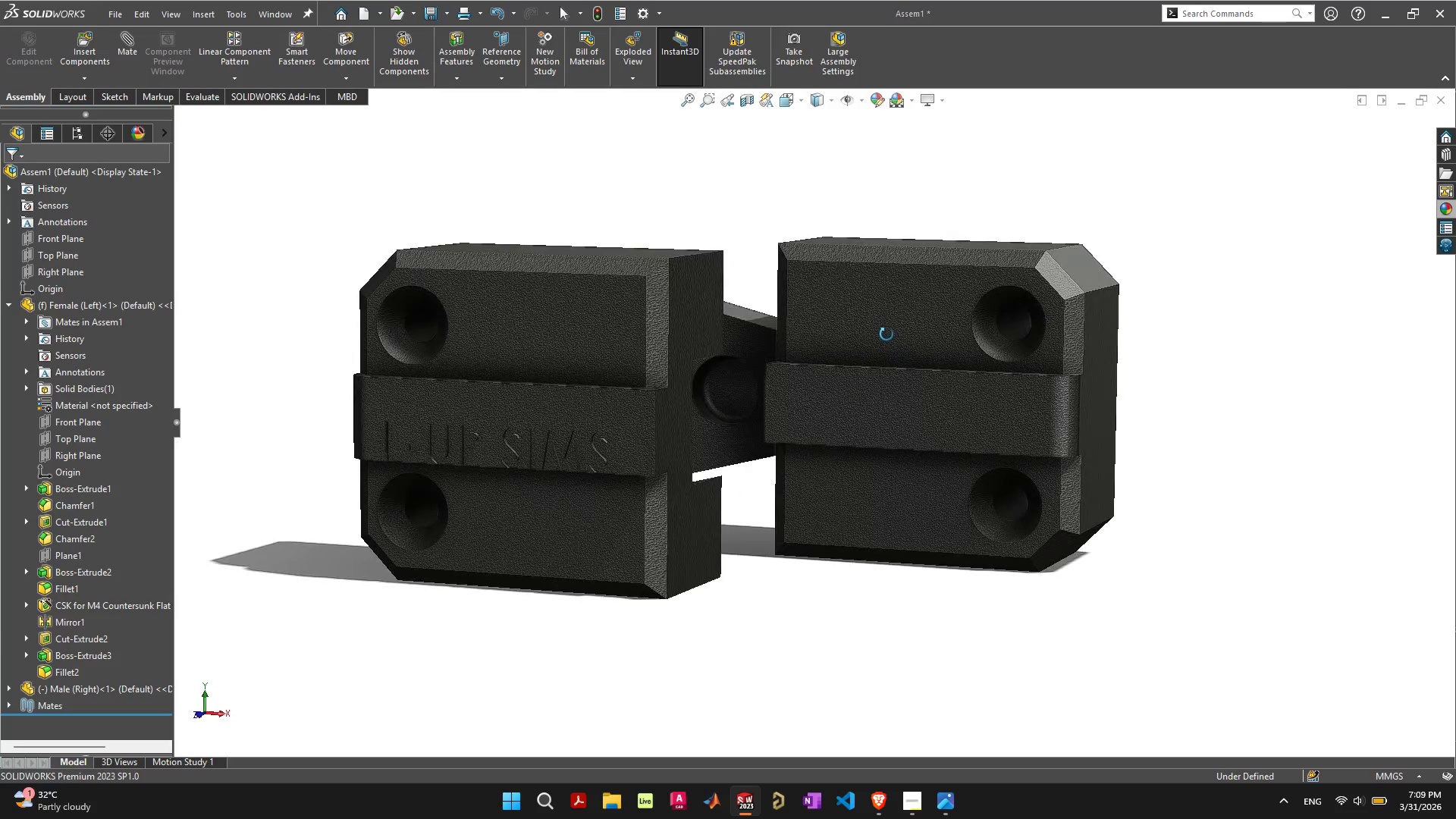 
wait(7.17)
 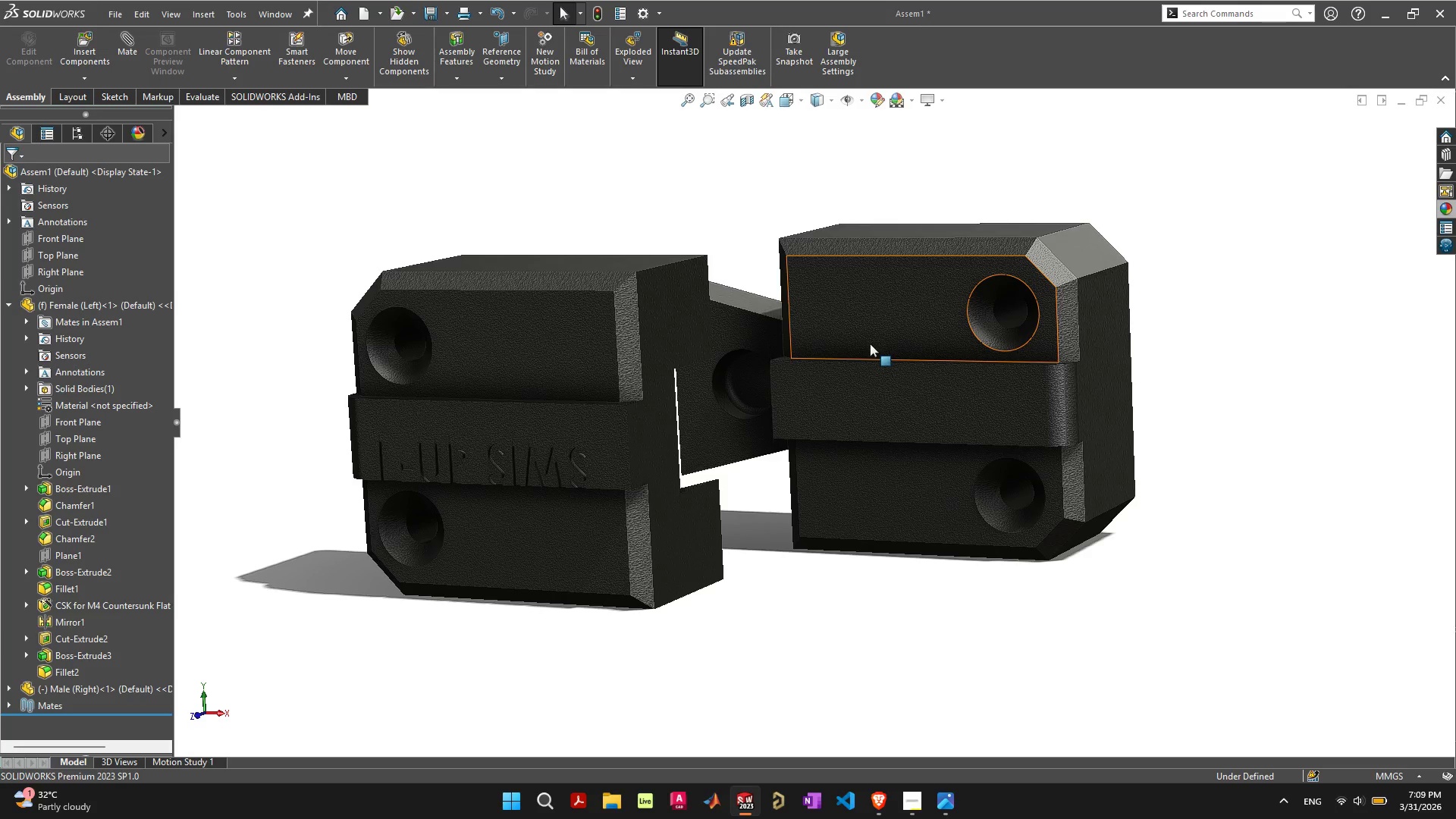 
left_click_drag(start_coordinate=[890, 413], to_coordinate=[984, 315])
 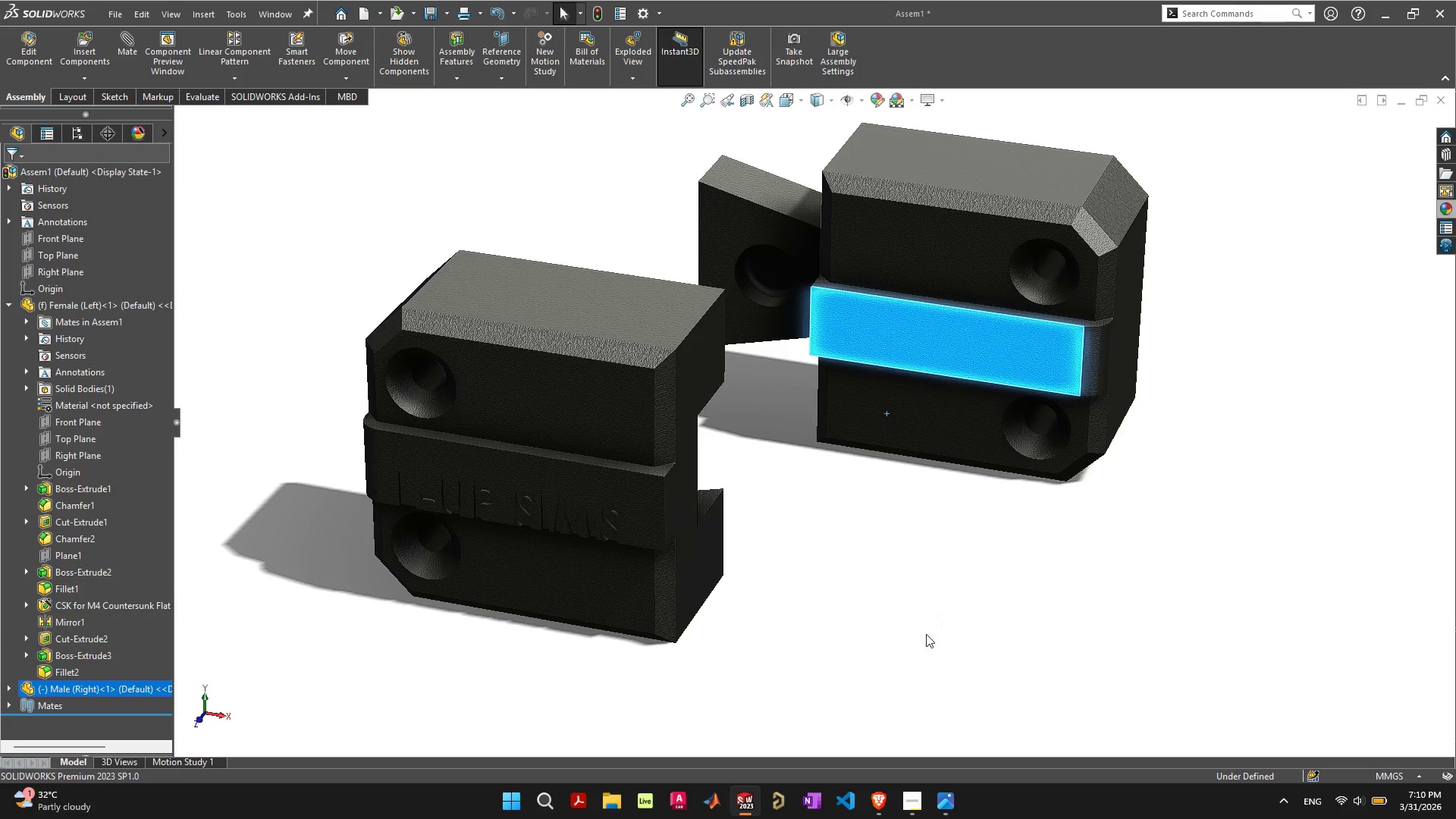 
left_click([926, 634])
 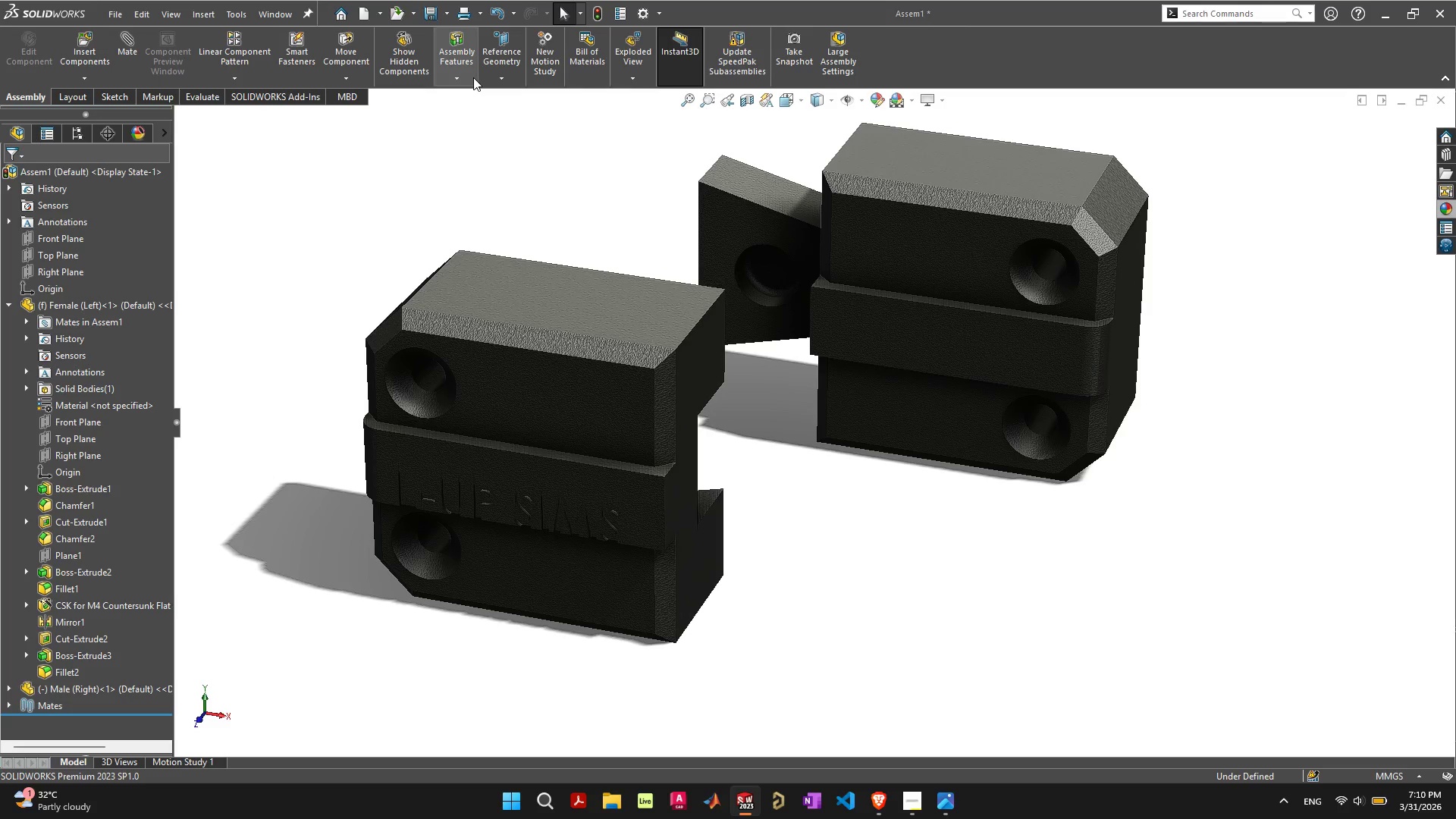 
left_click([472, 77])
 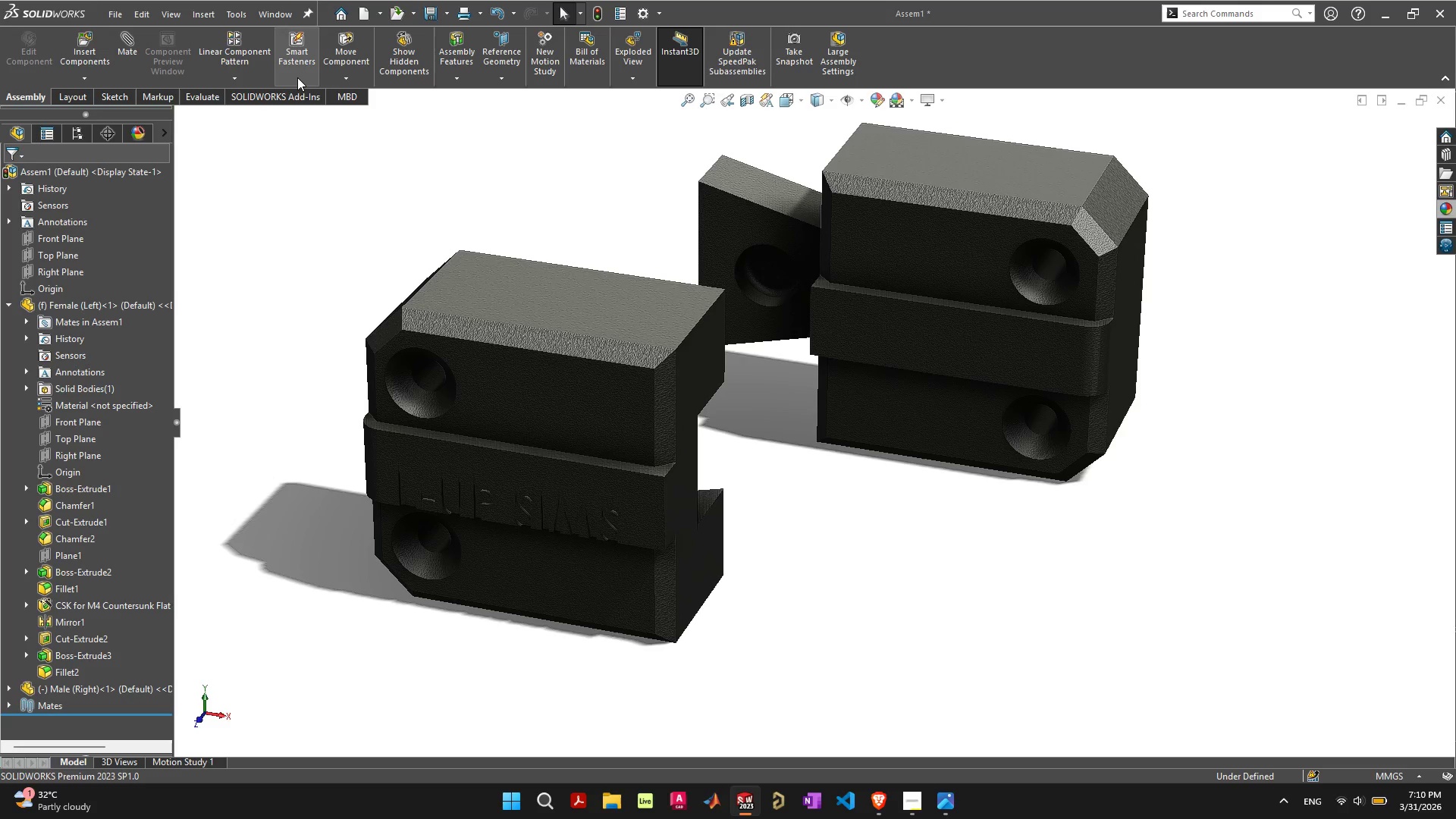 
wait(6.64)
 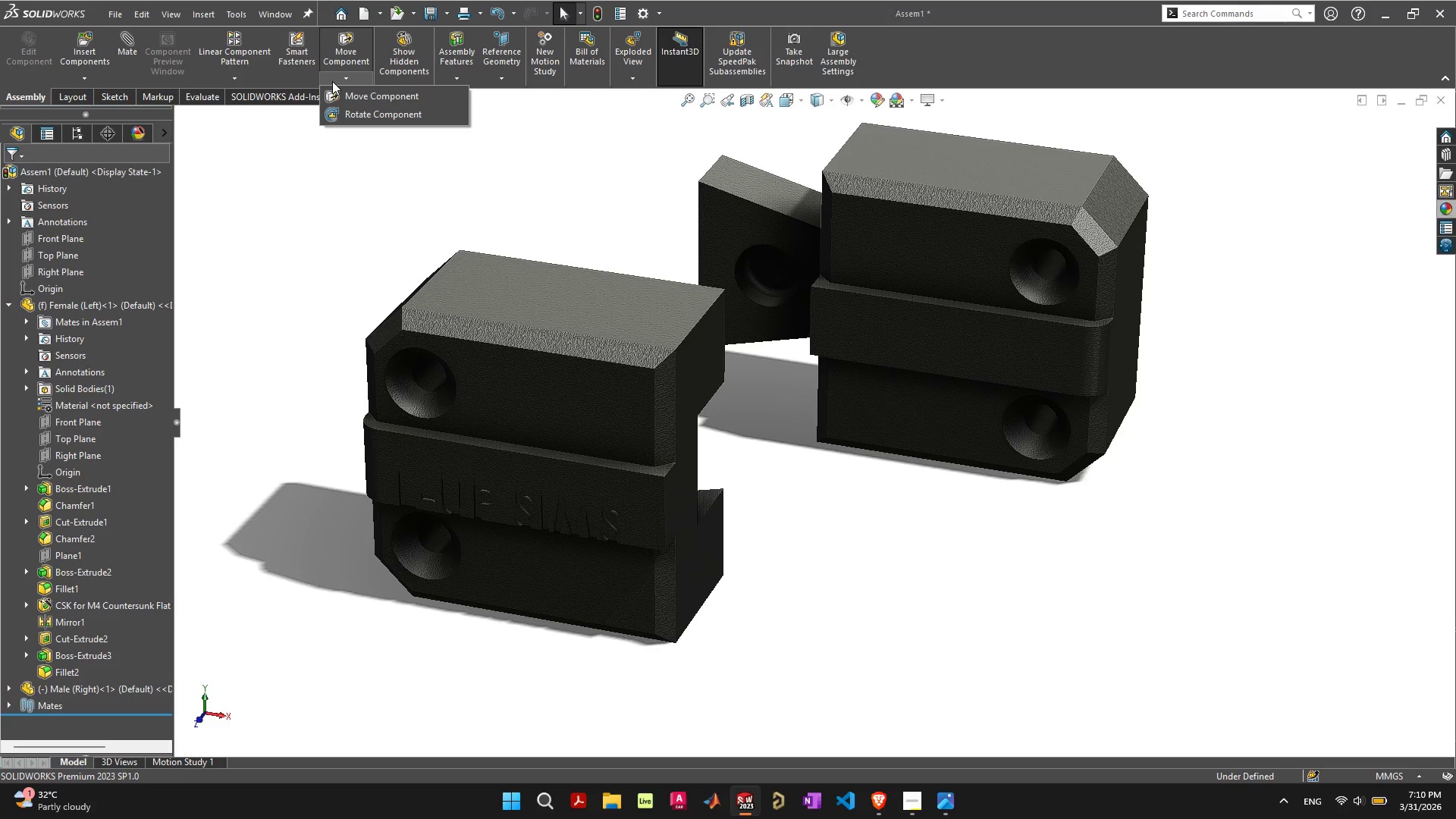 
left_click([290, 67])
 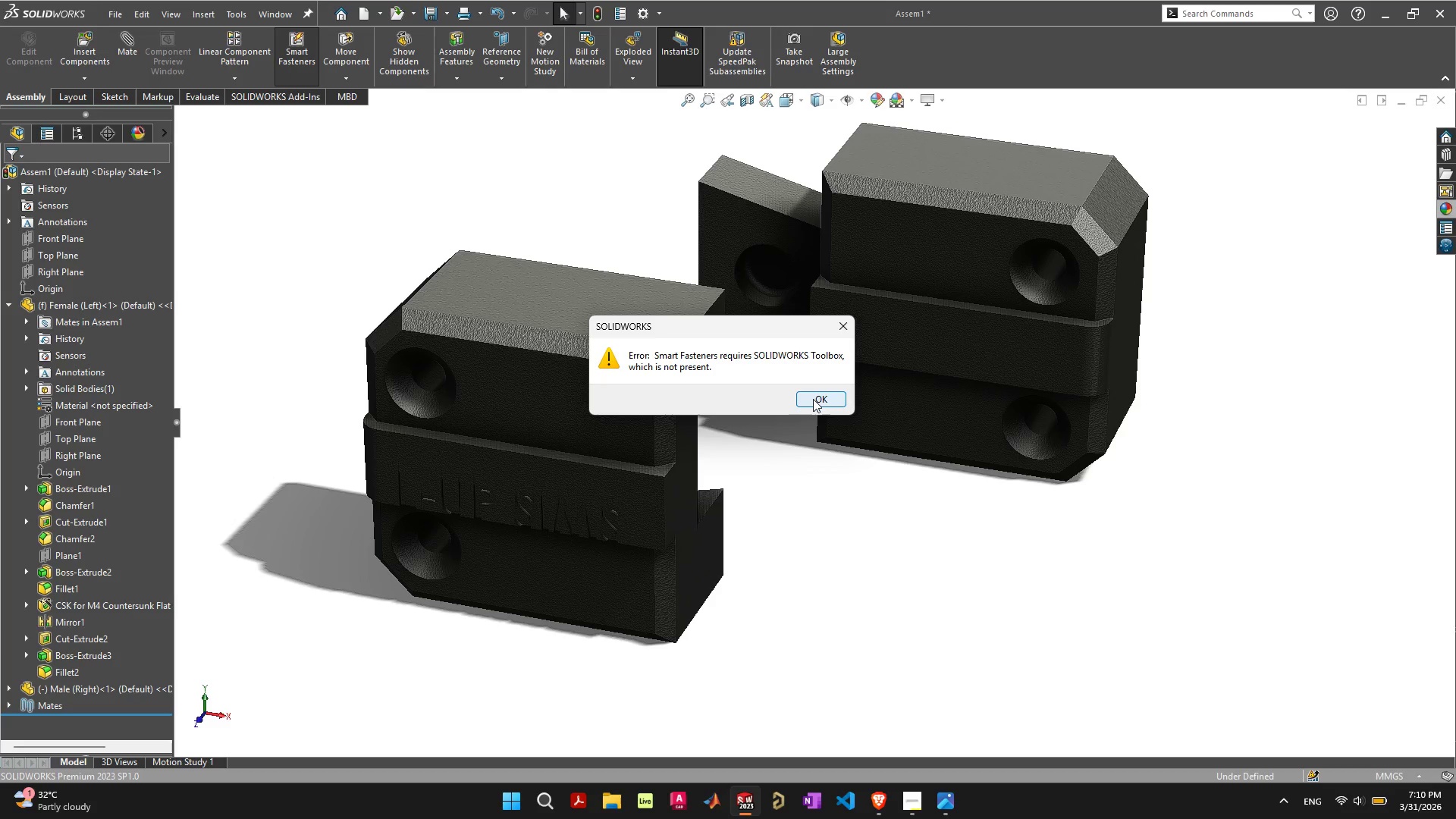 
left_click([816, 401])
 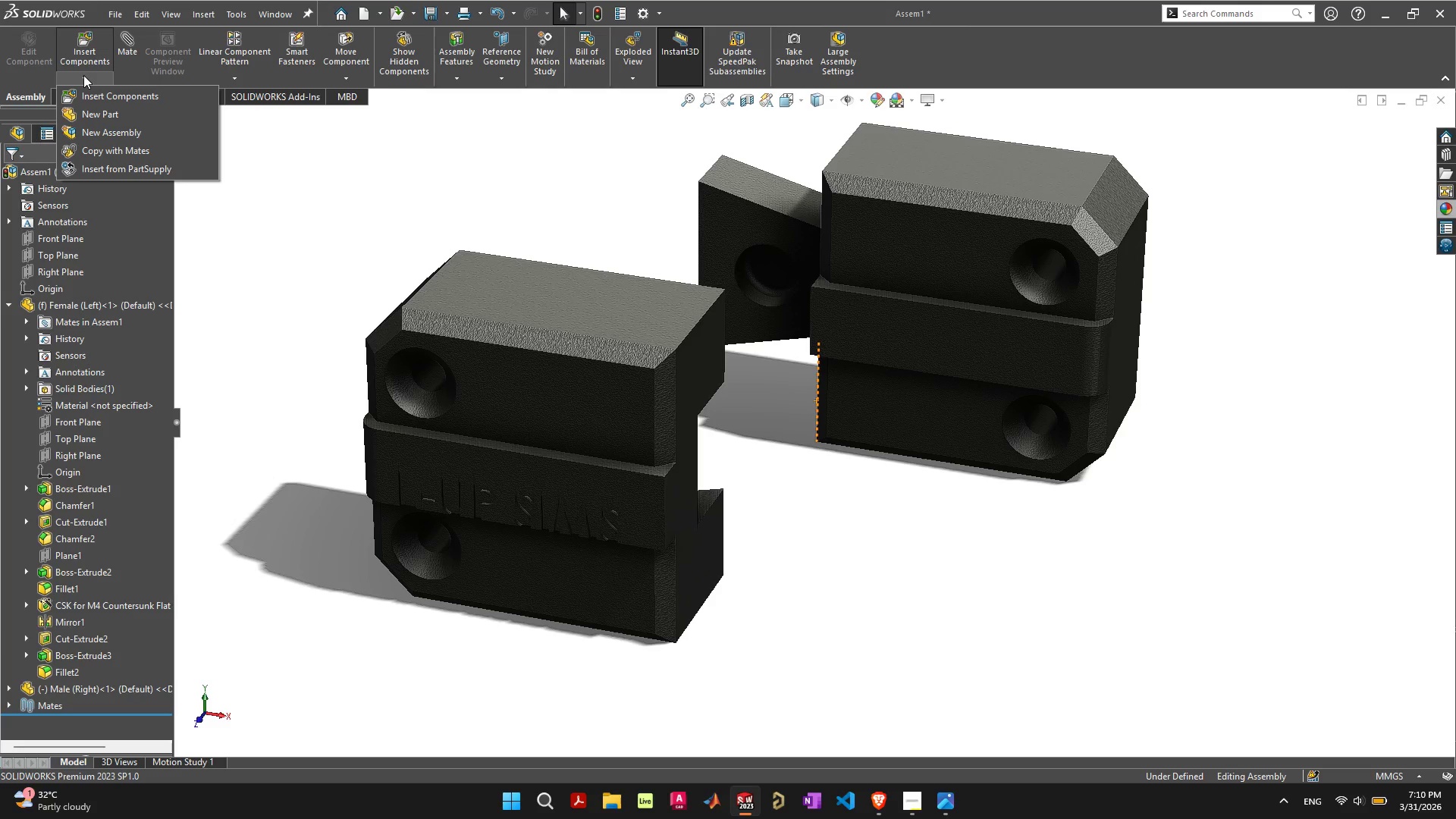 
wait(19.59)
 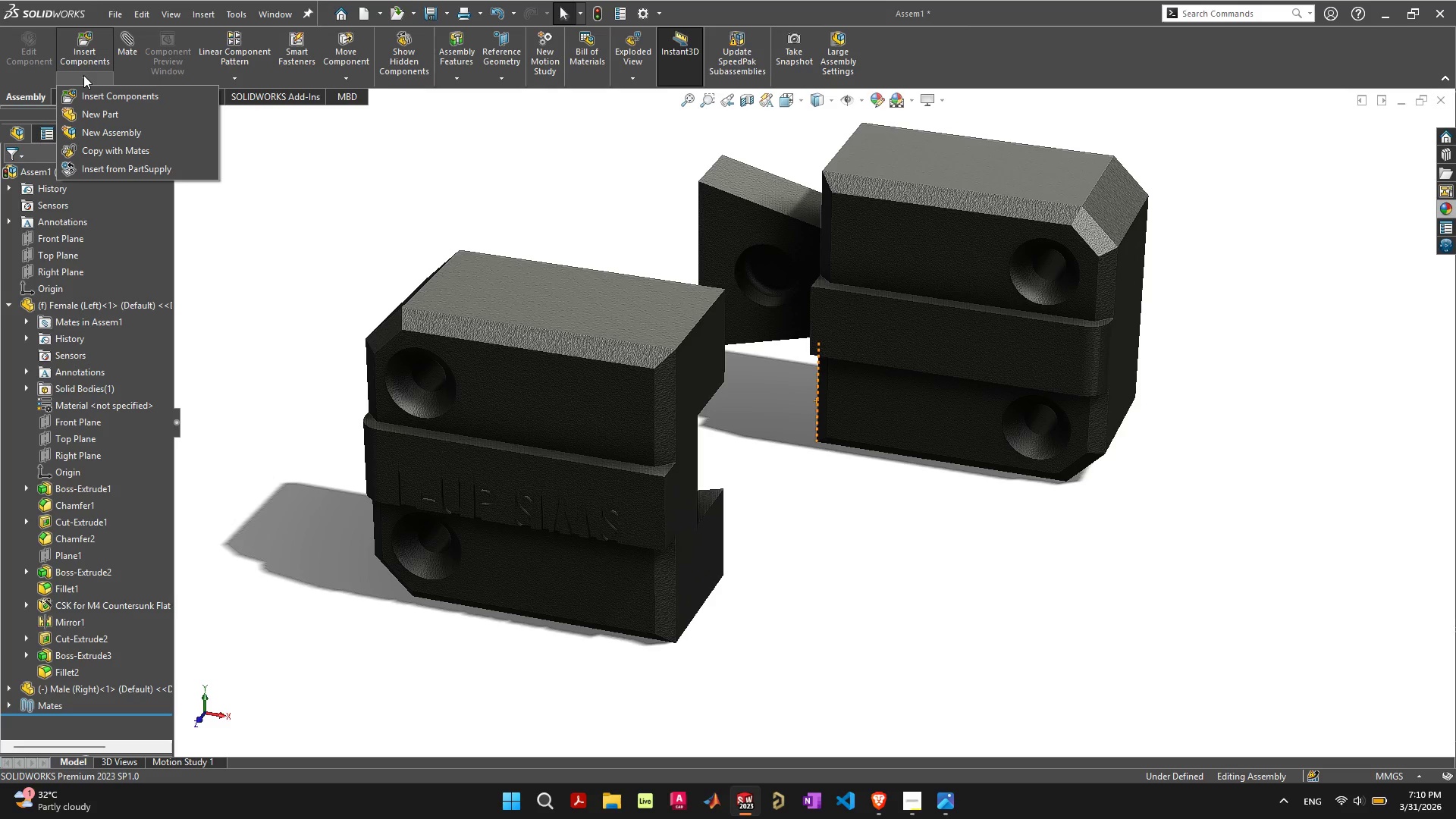 
left_click([161, 164])
 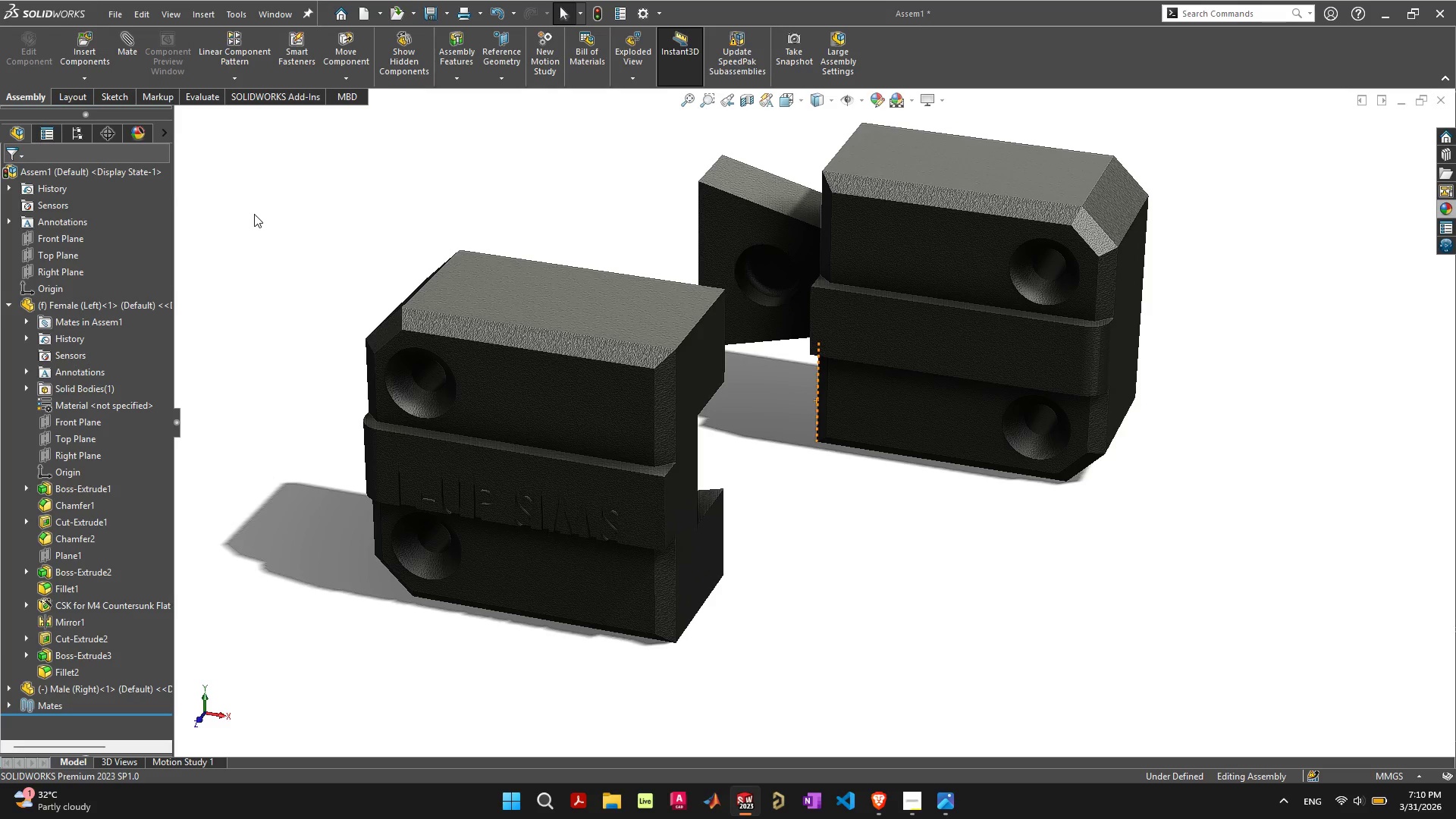 
wait(11.31)
 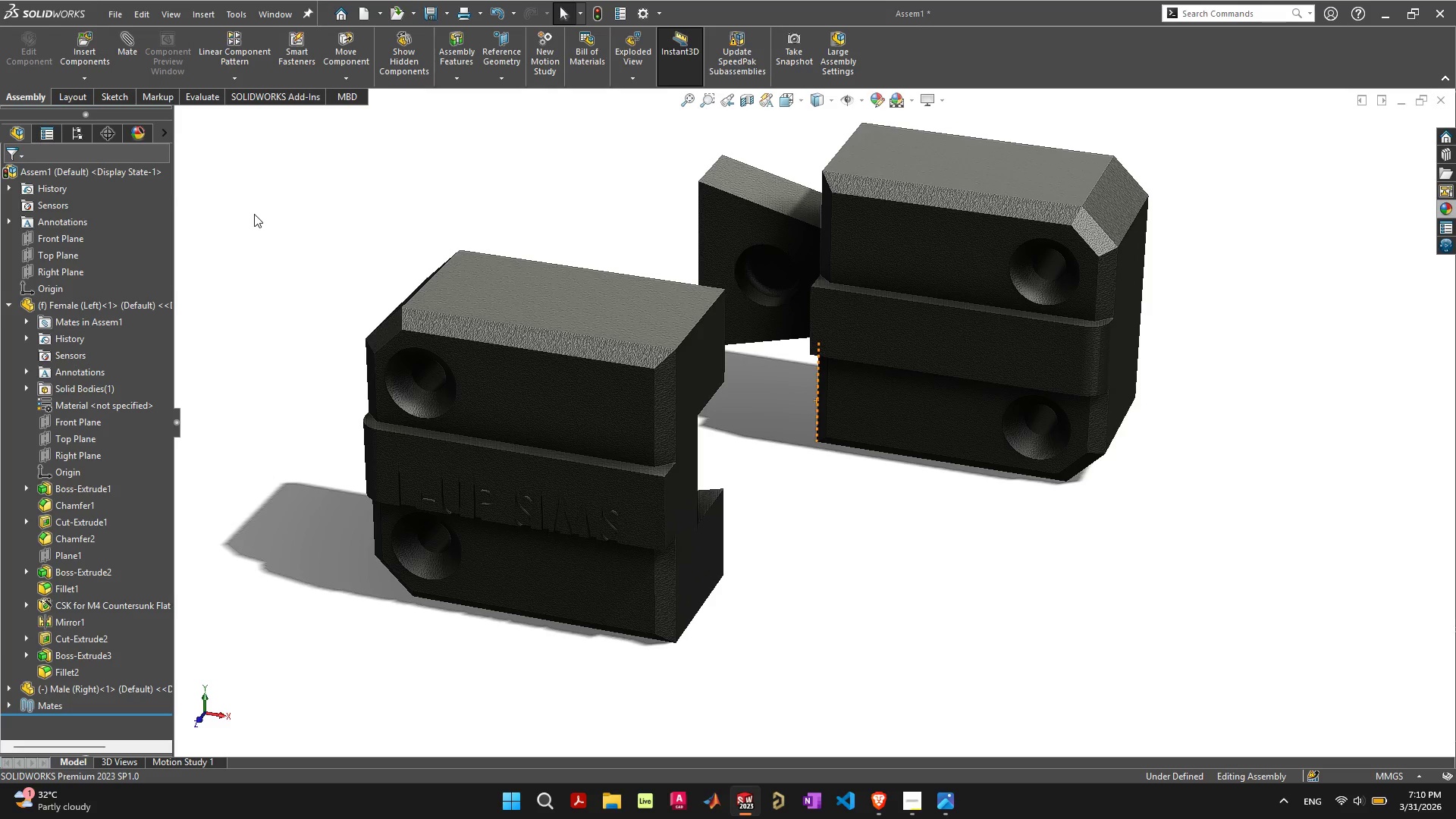 
mouse_move([617, 80])
 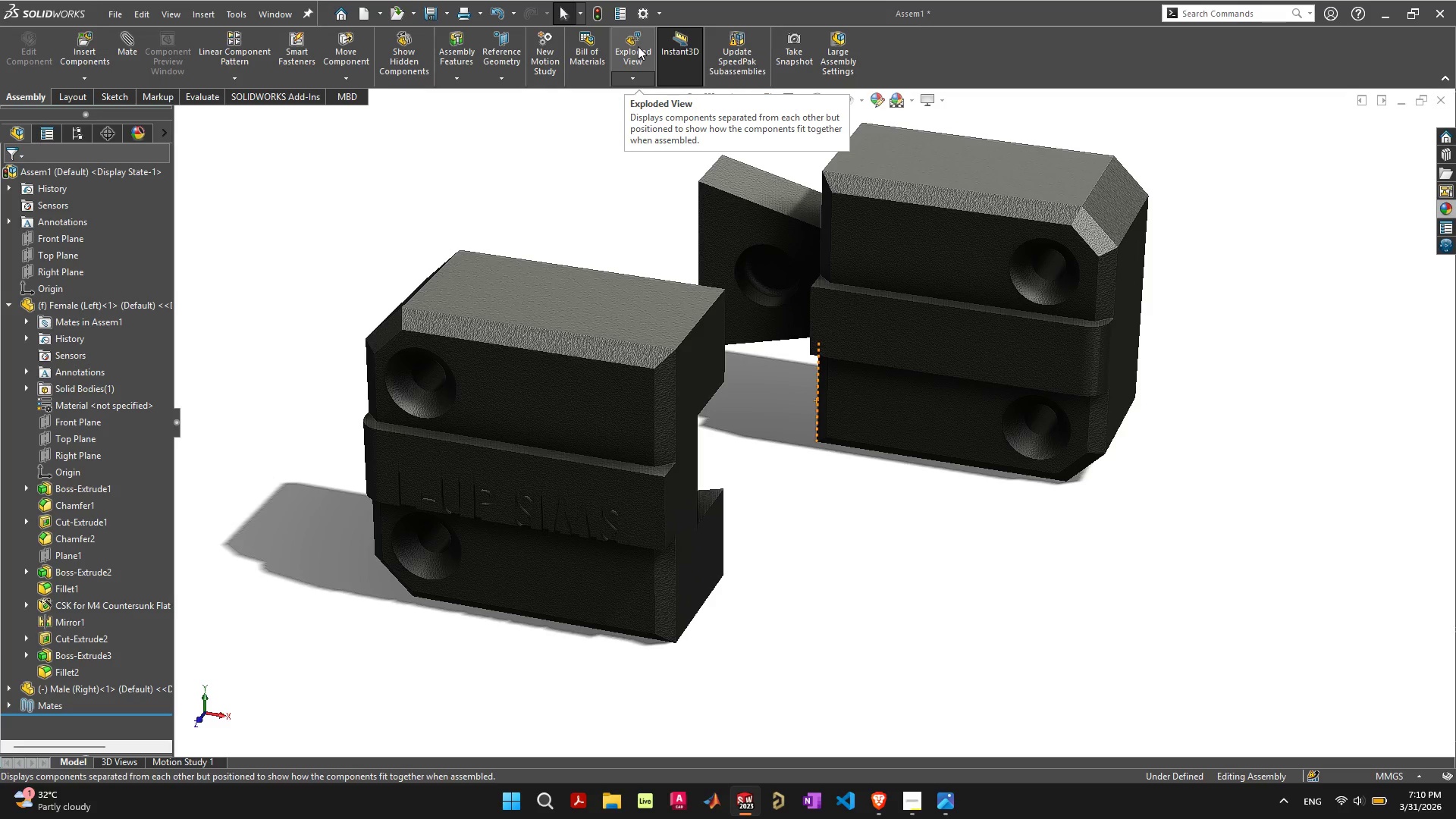 
left_click([638, 46])
 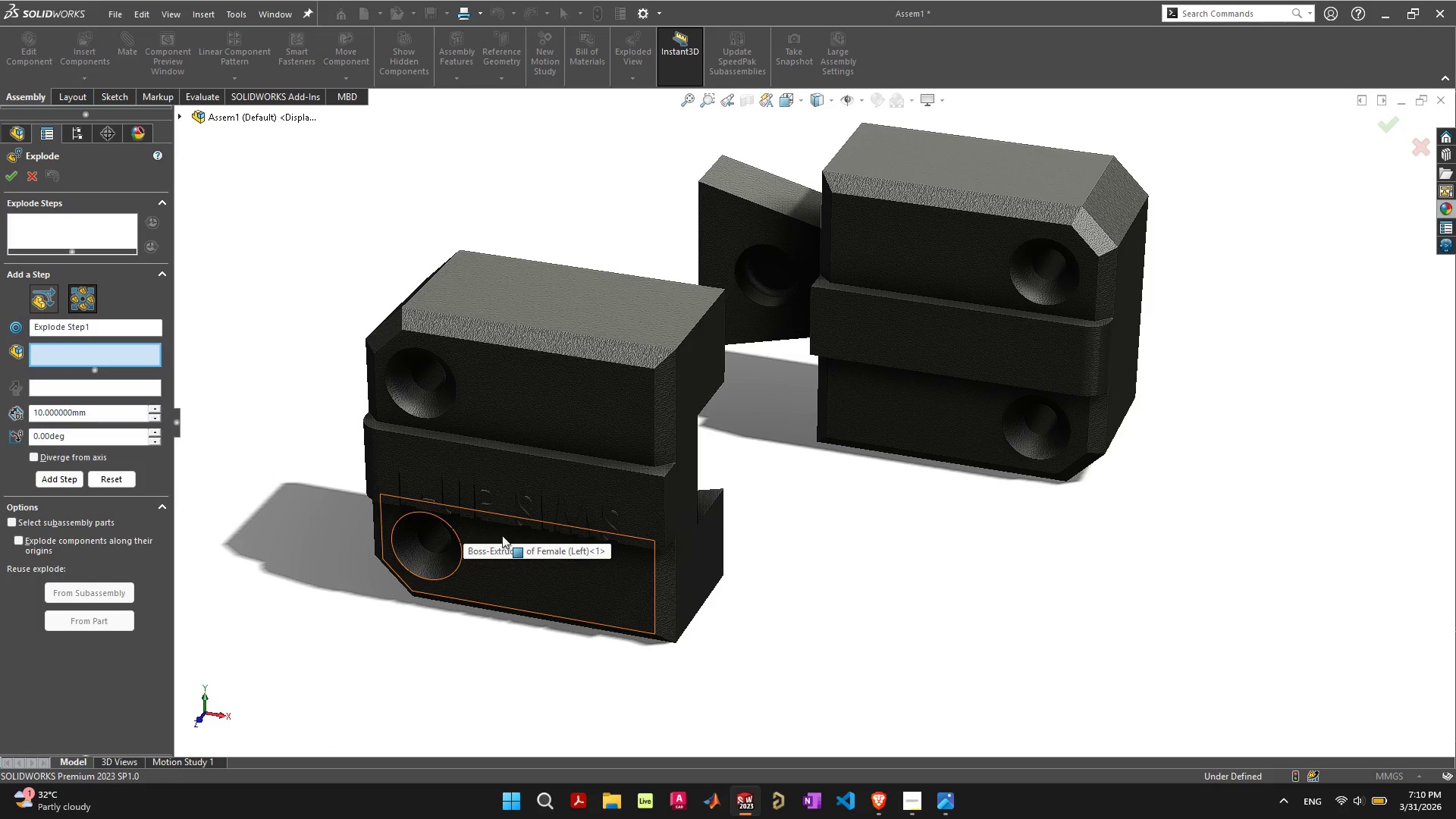 
wait(9.92)
 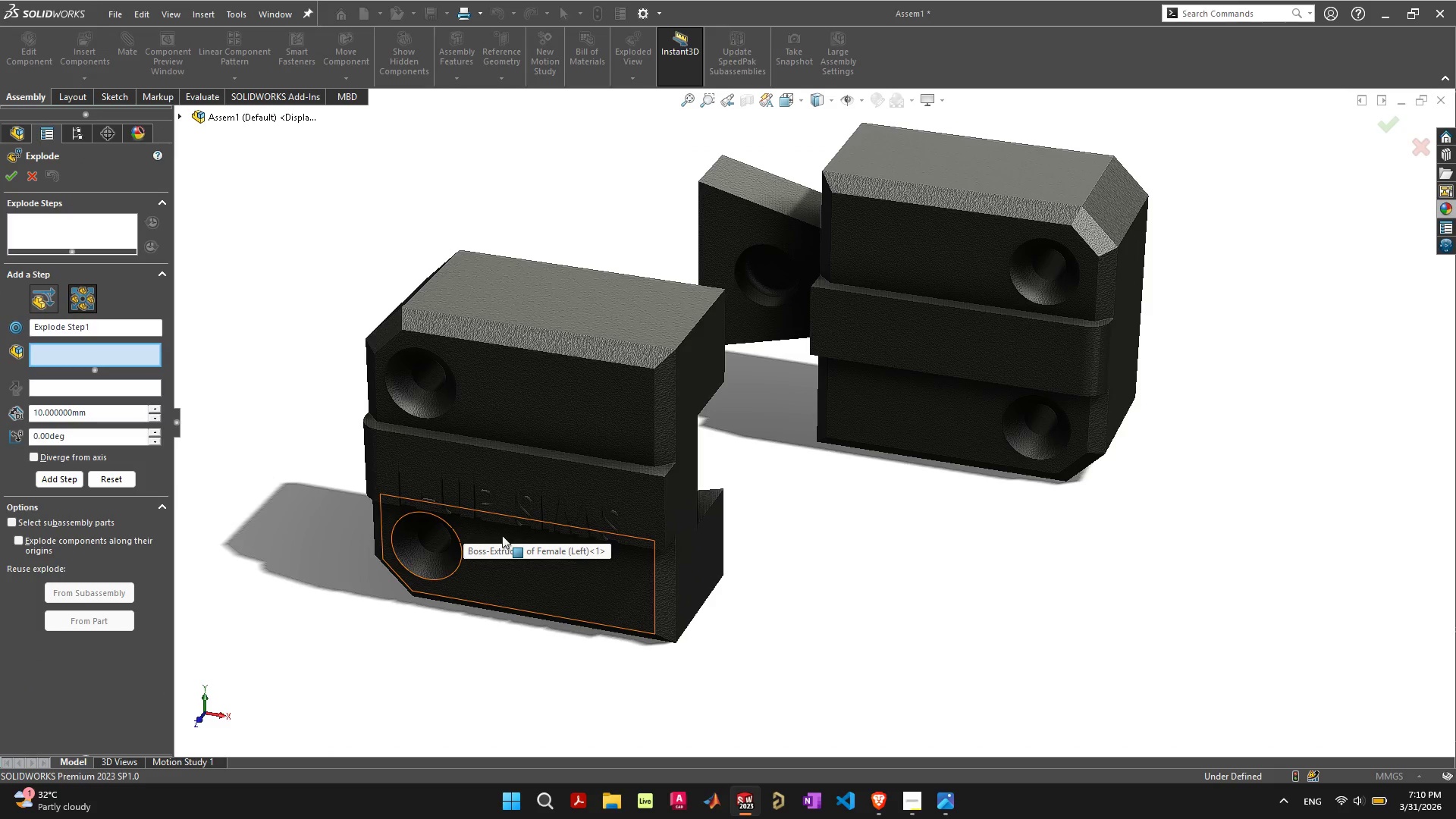 
left_click([549, 313])
 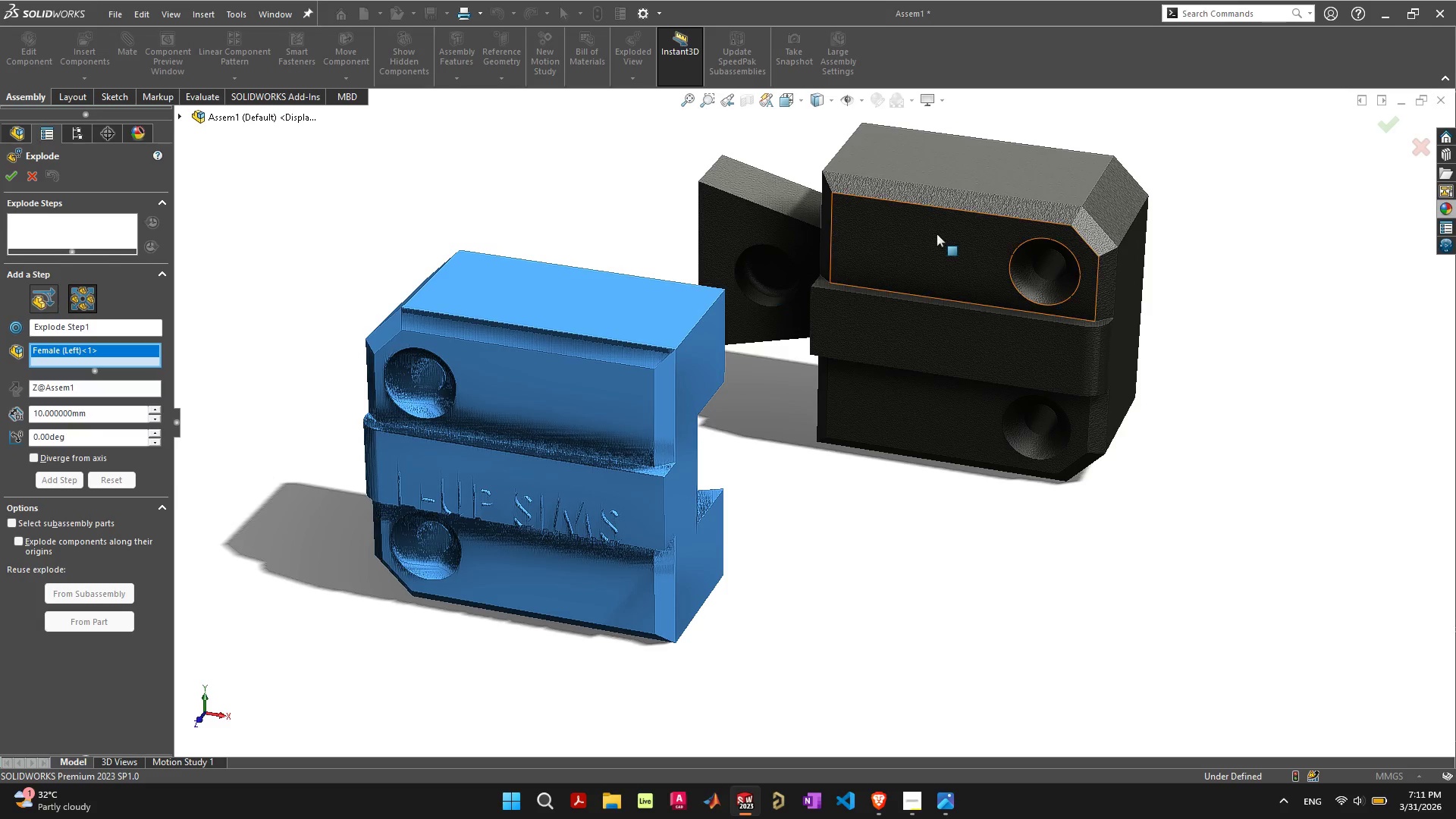 
left_click([937, 233])
 